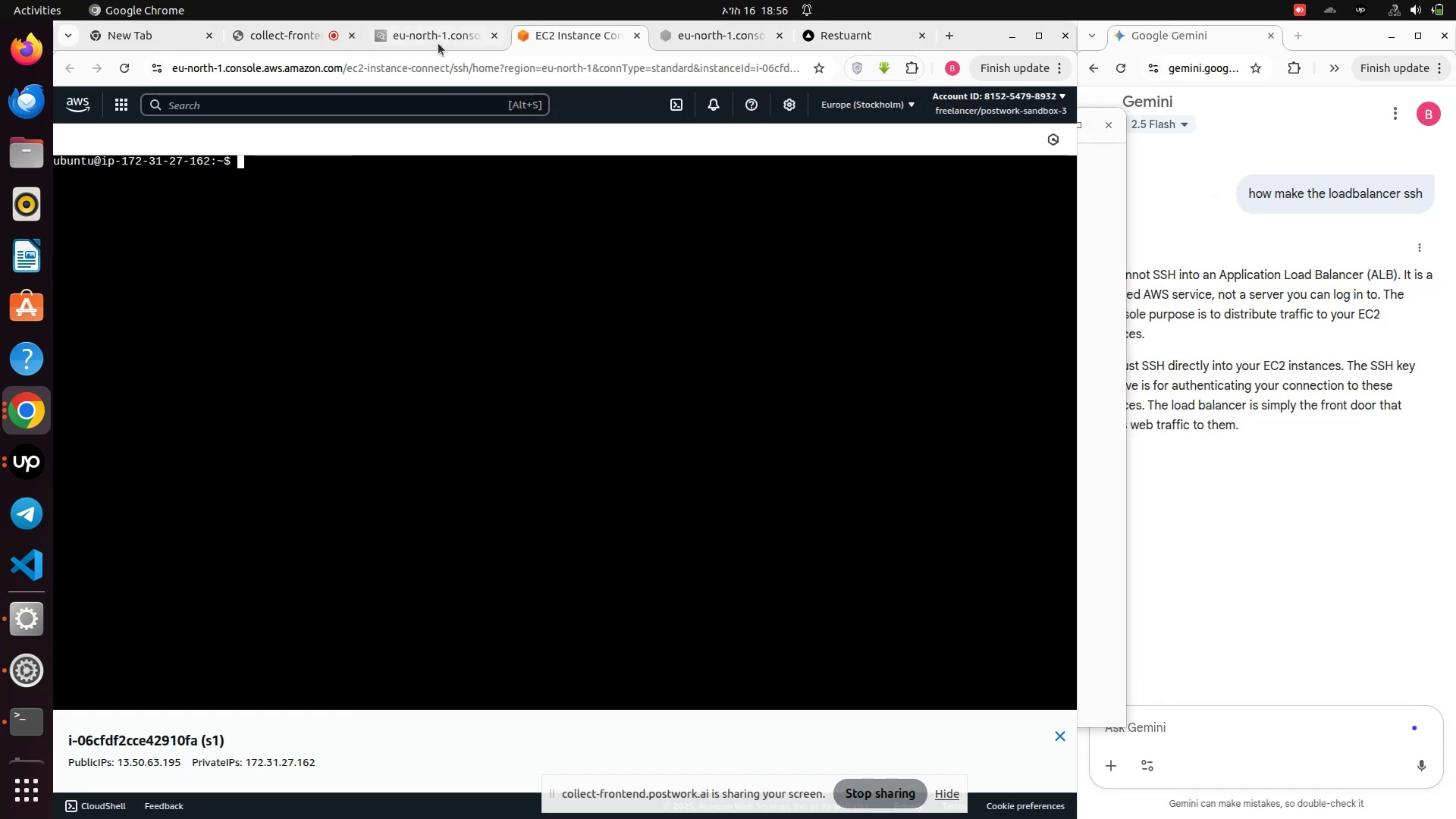 
left_click([438, 42])
 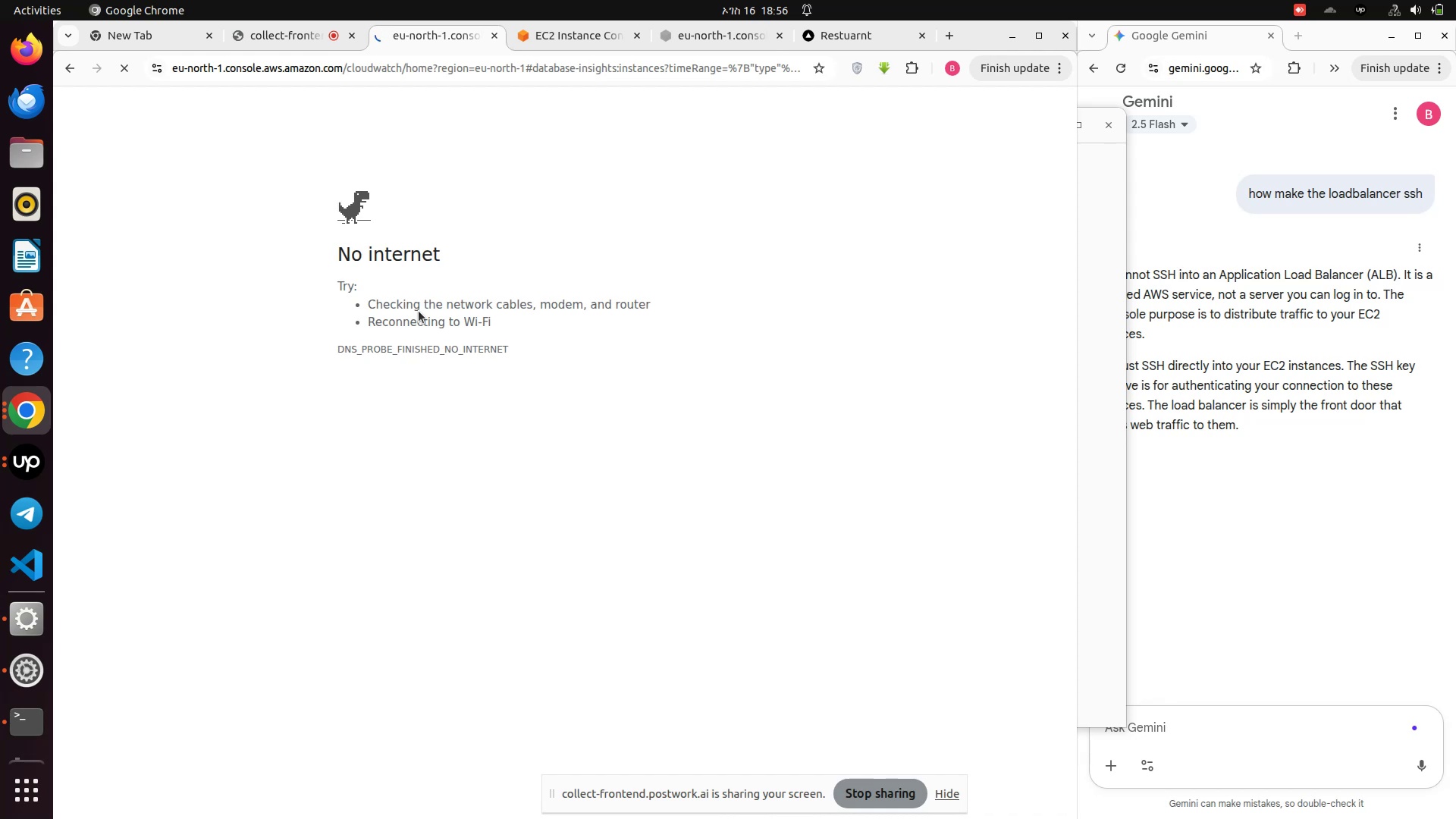 
wait(24.87)
 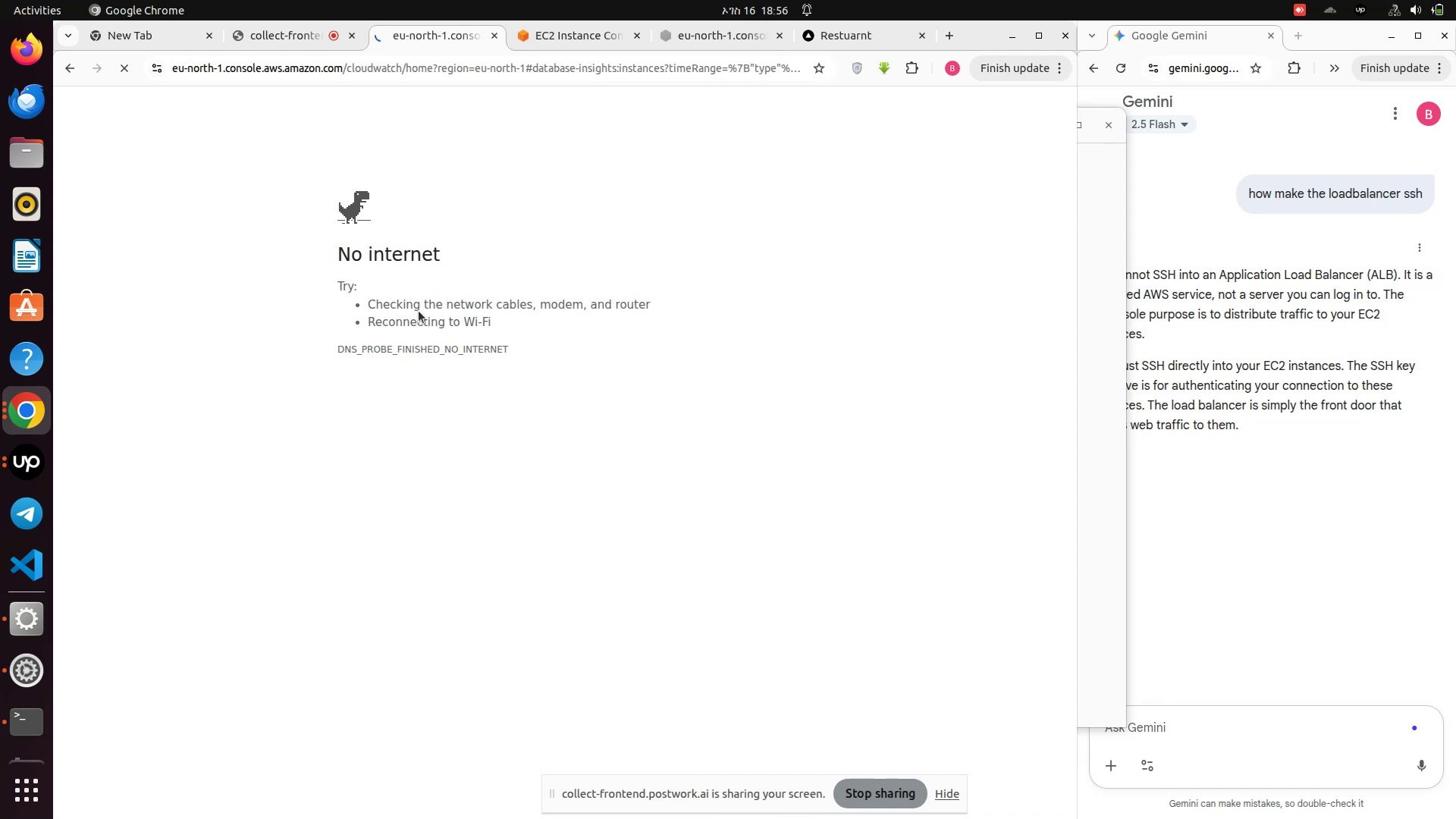 
left_click([128, 64])
 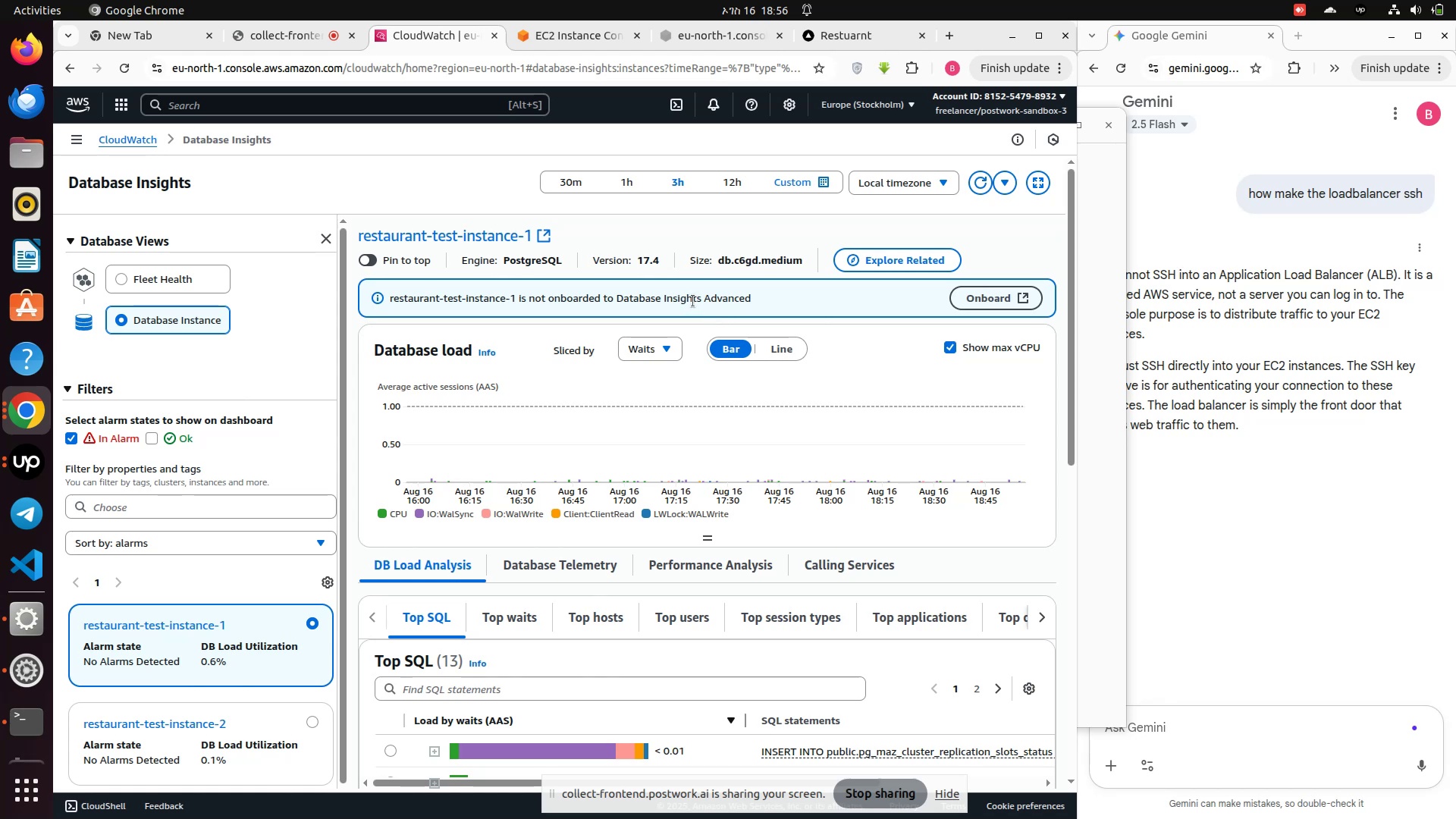 
wait(34.82)
 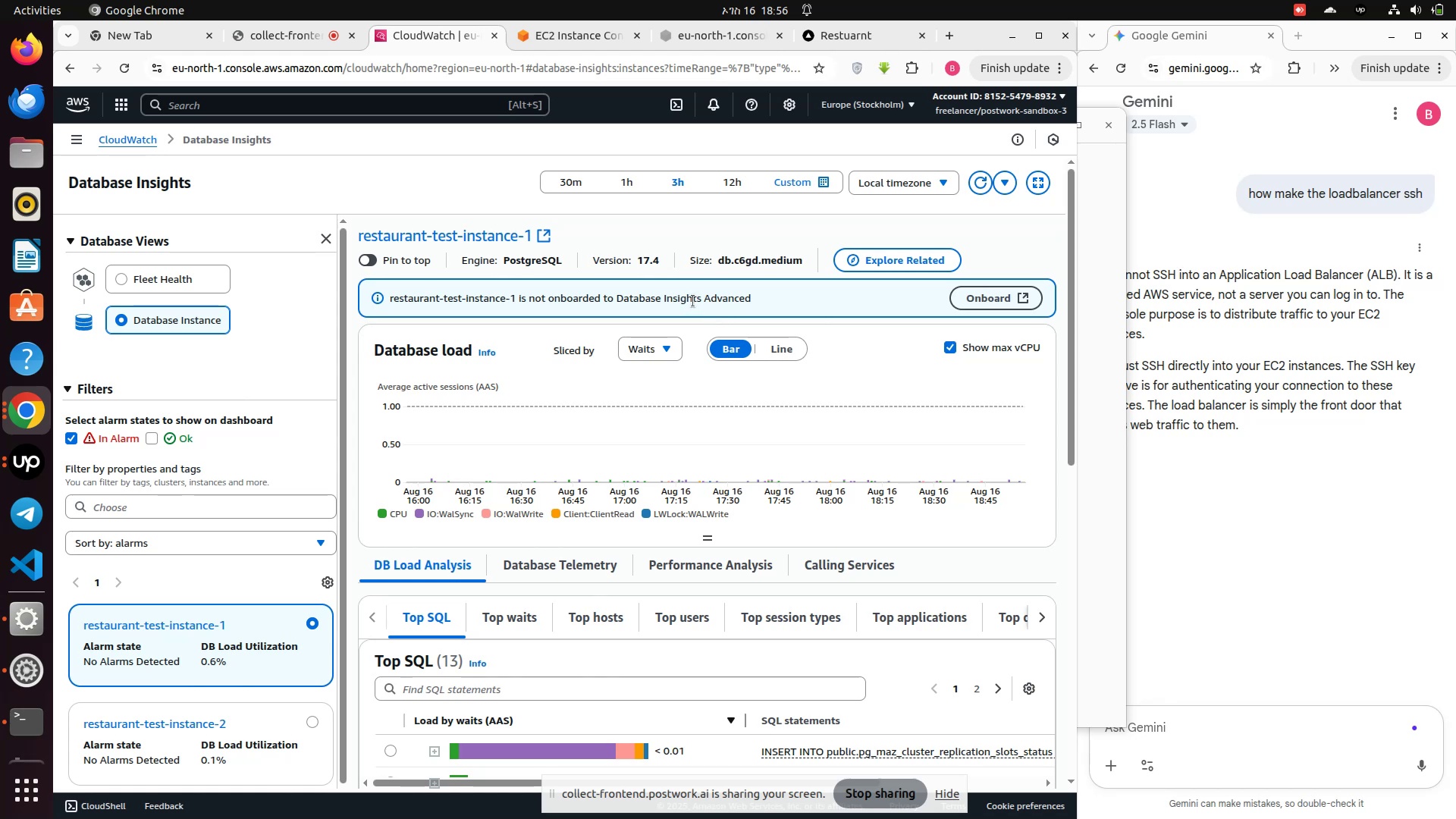 
scroll: coordinate [599, 529], scroll_direction: down, amount: 1.0
 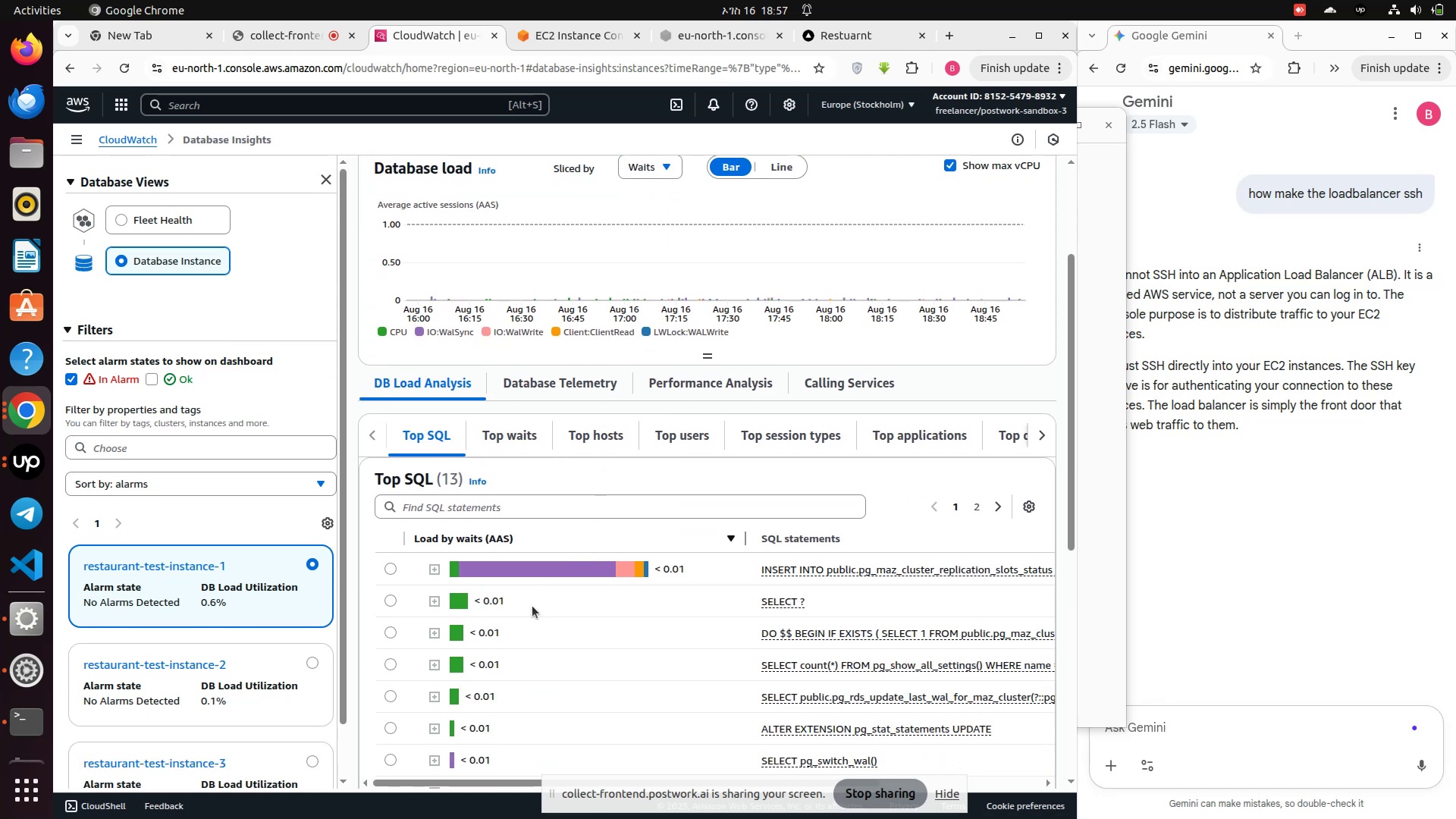 
mouse_move([544, 566])
 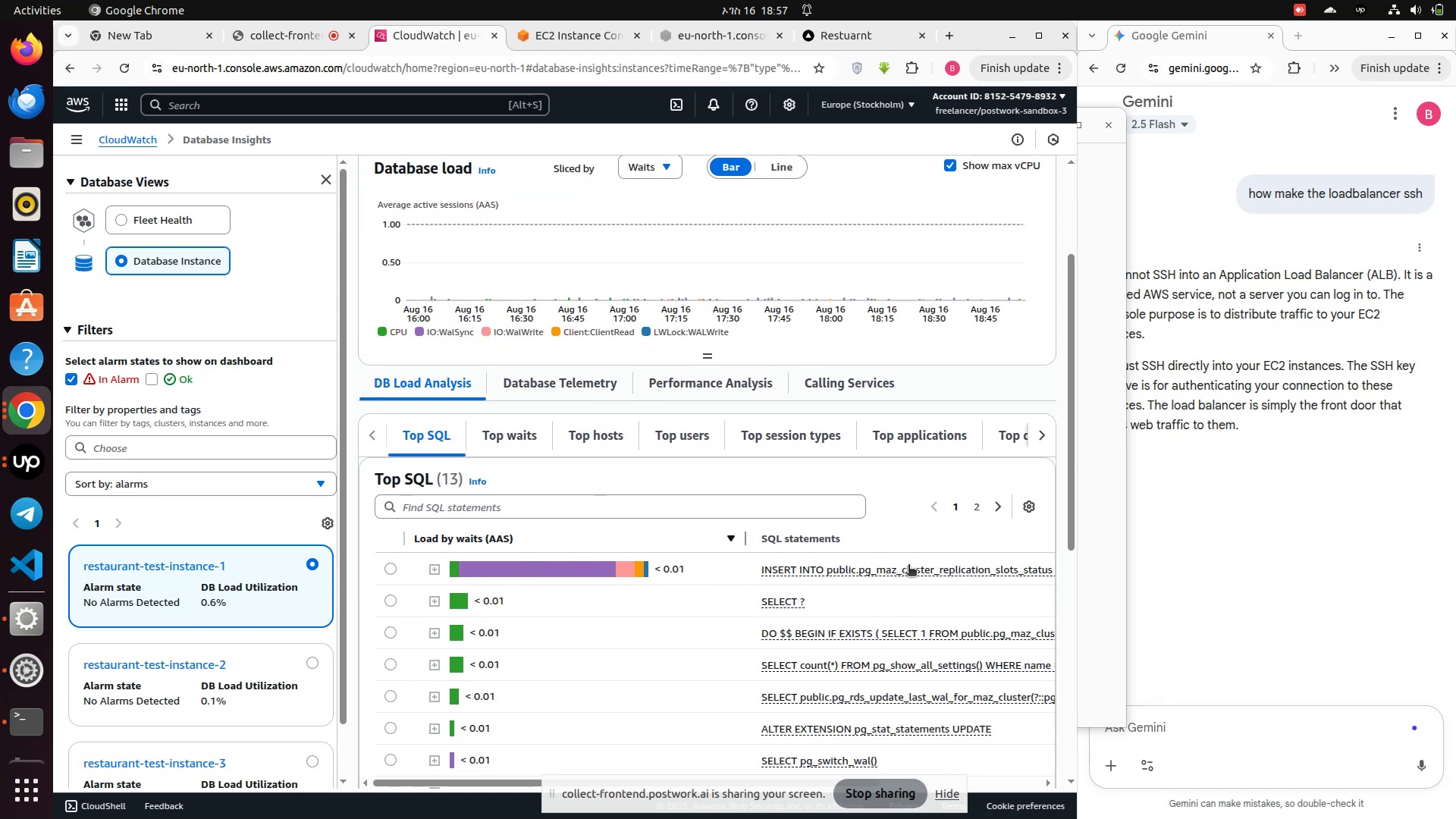 
scroll: coordinate [538, 505], scroll_direction: down, amount: 2.0
 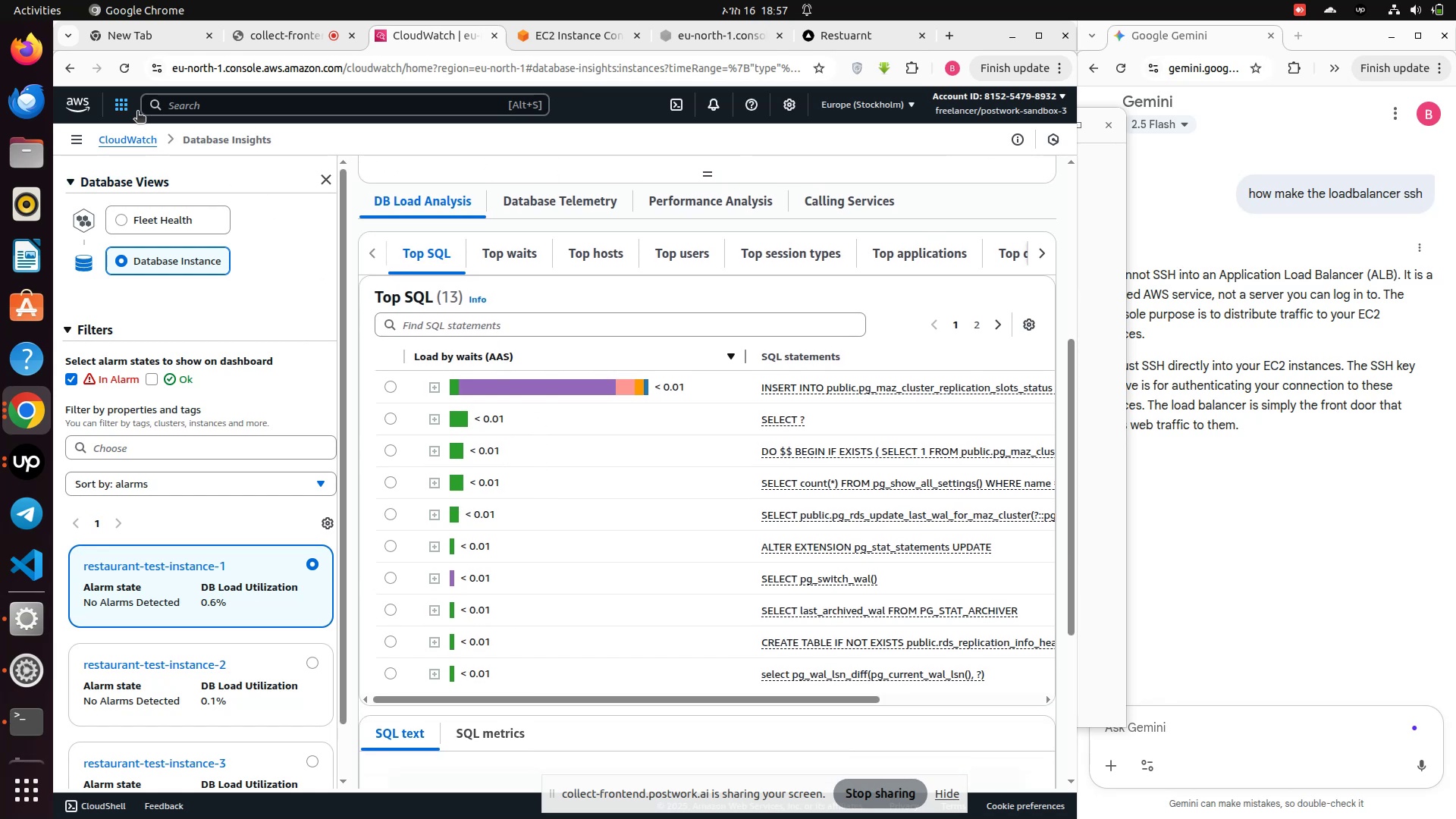 
left_click([121, 64])
 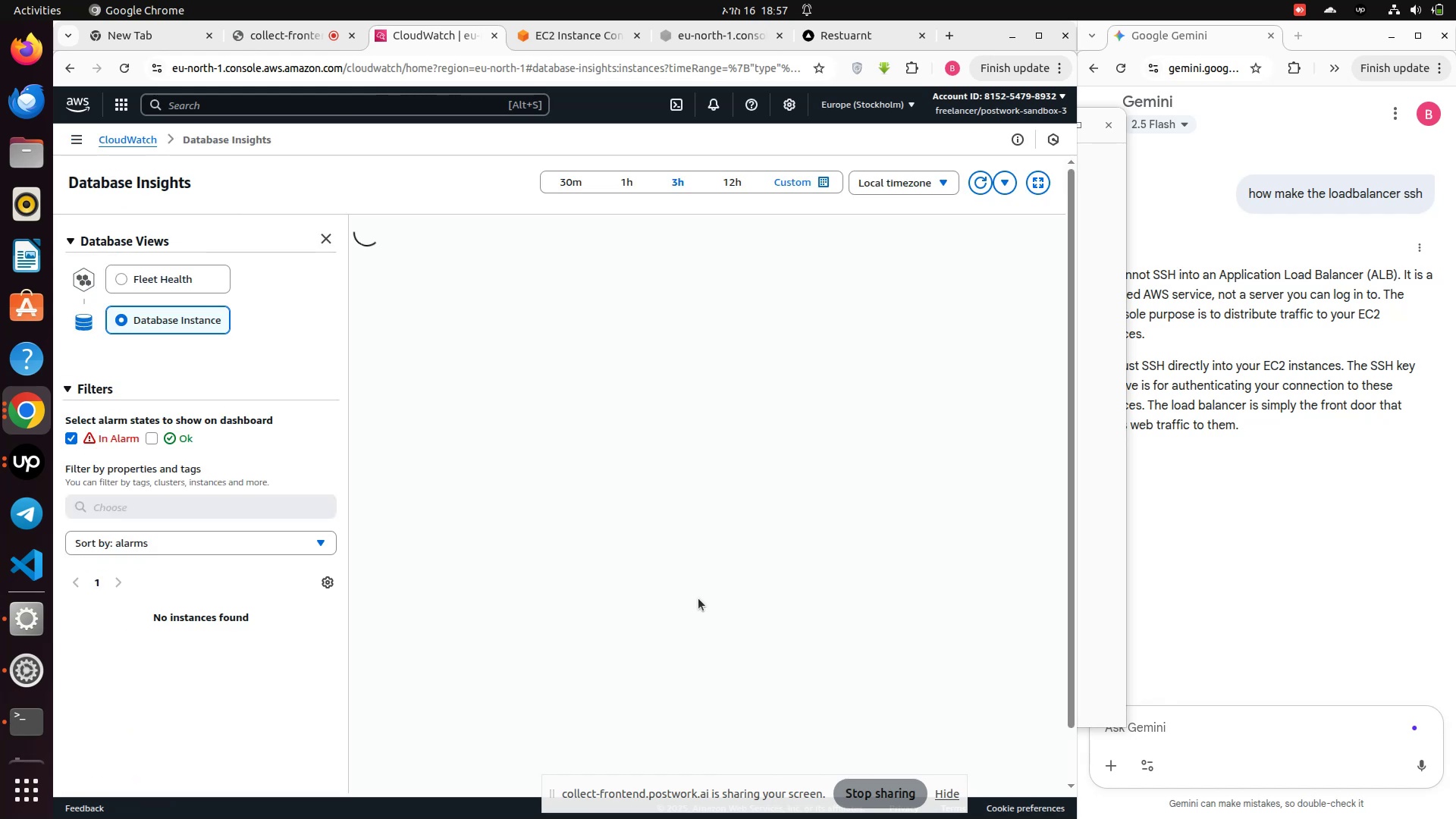 
wait(12.27)
 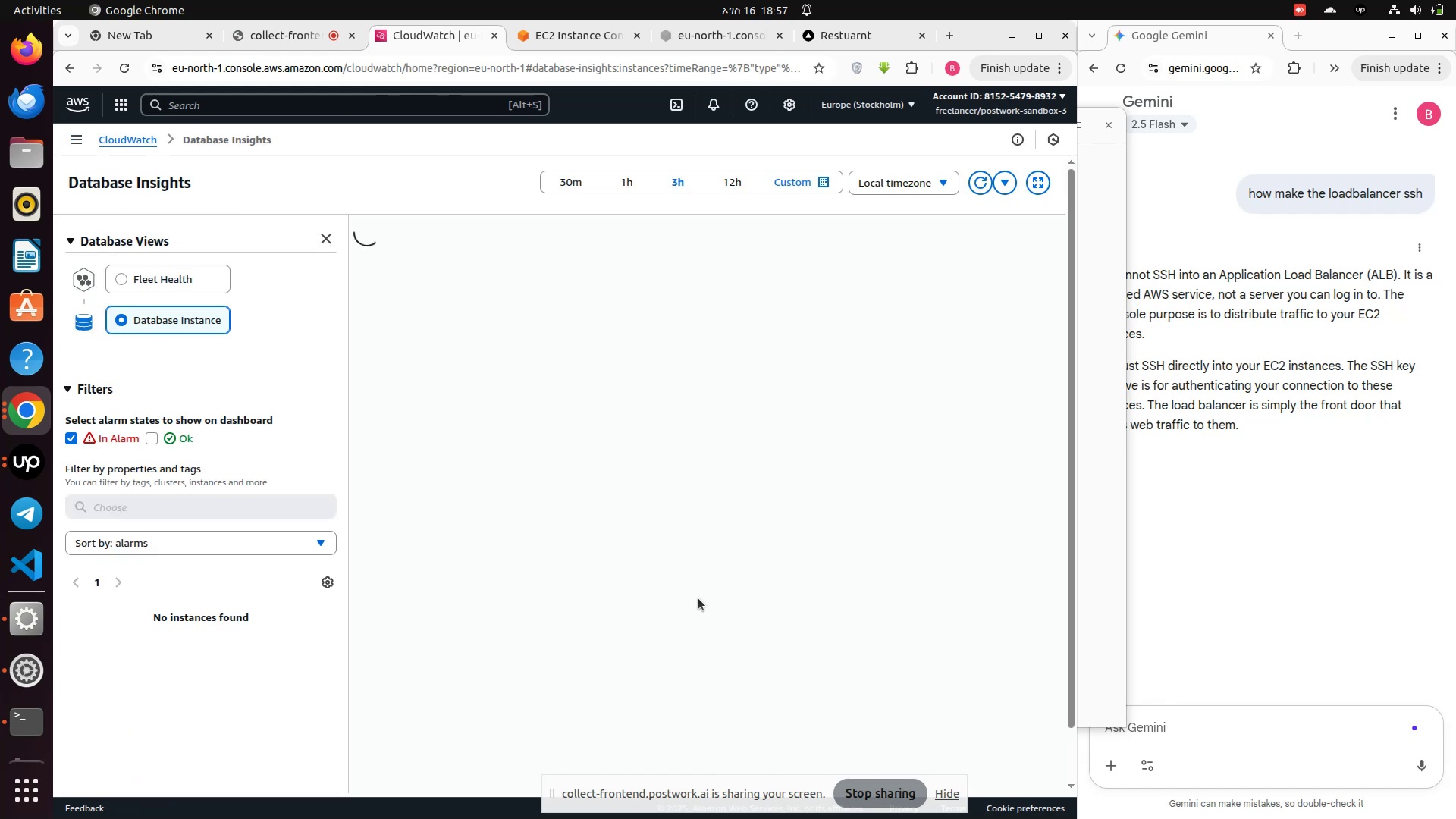 
scroll: coordinate [635, 532], scroll_direction: down, amount: 3.0
 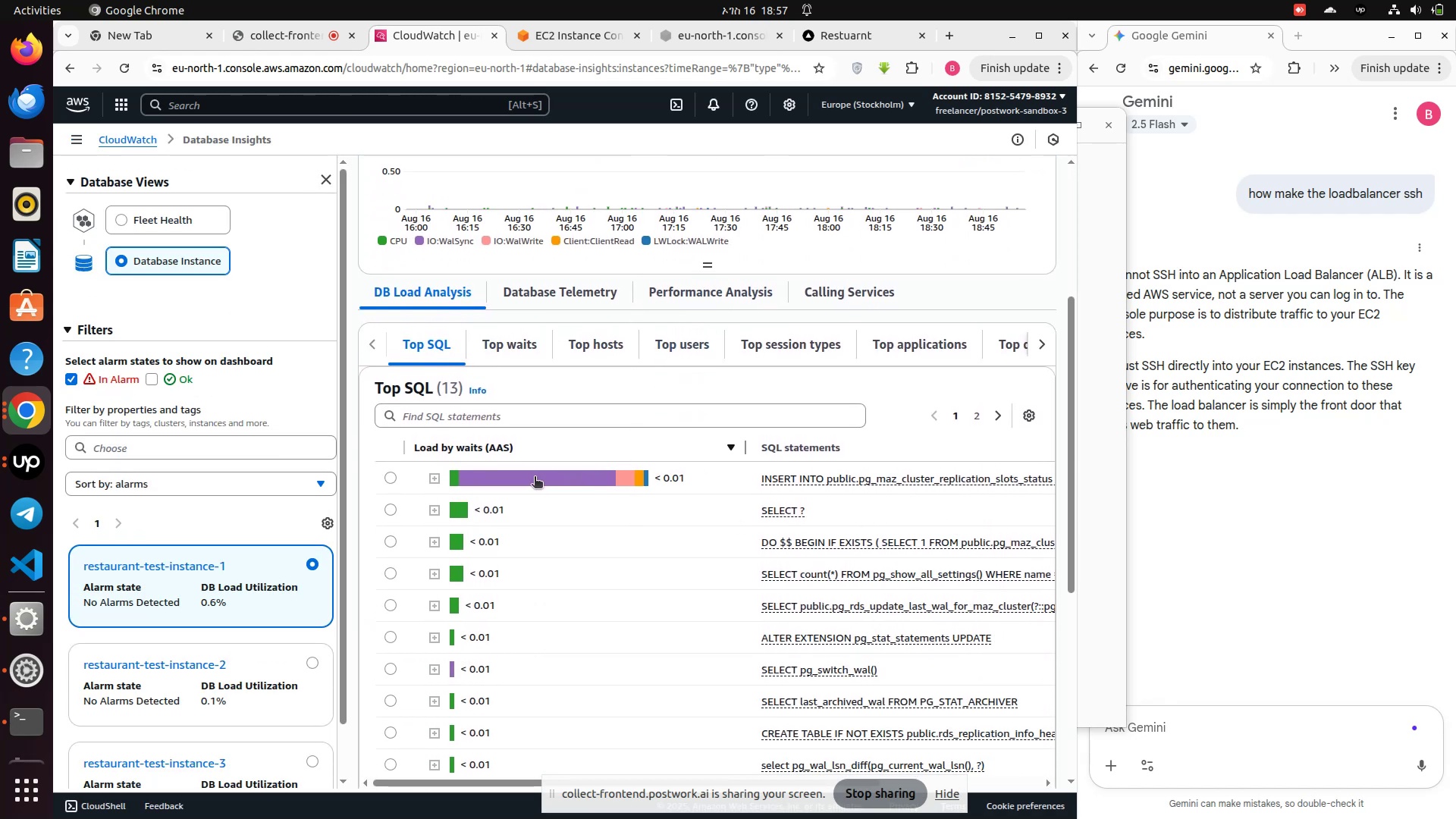 
left_click([454, 482])
 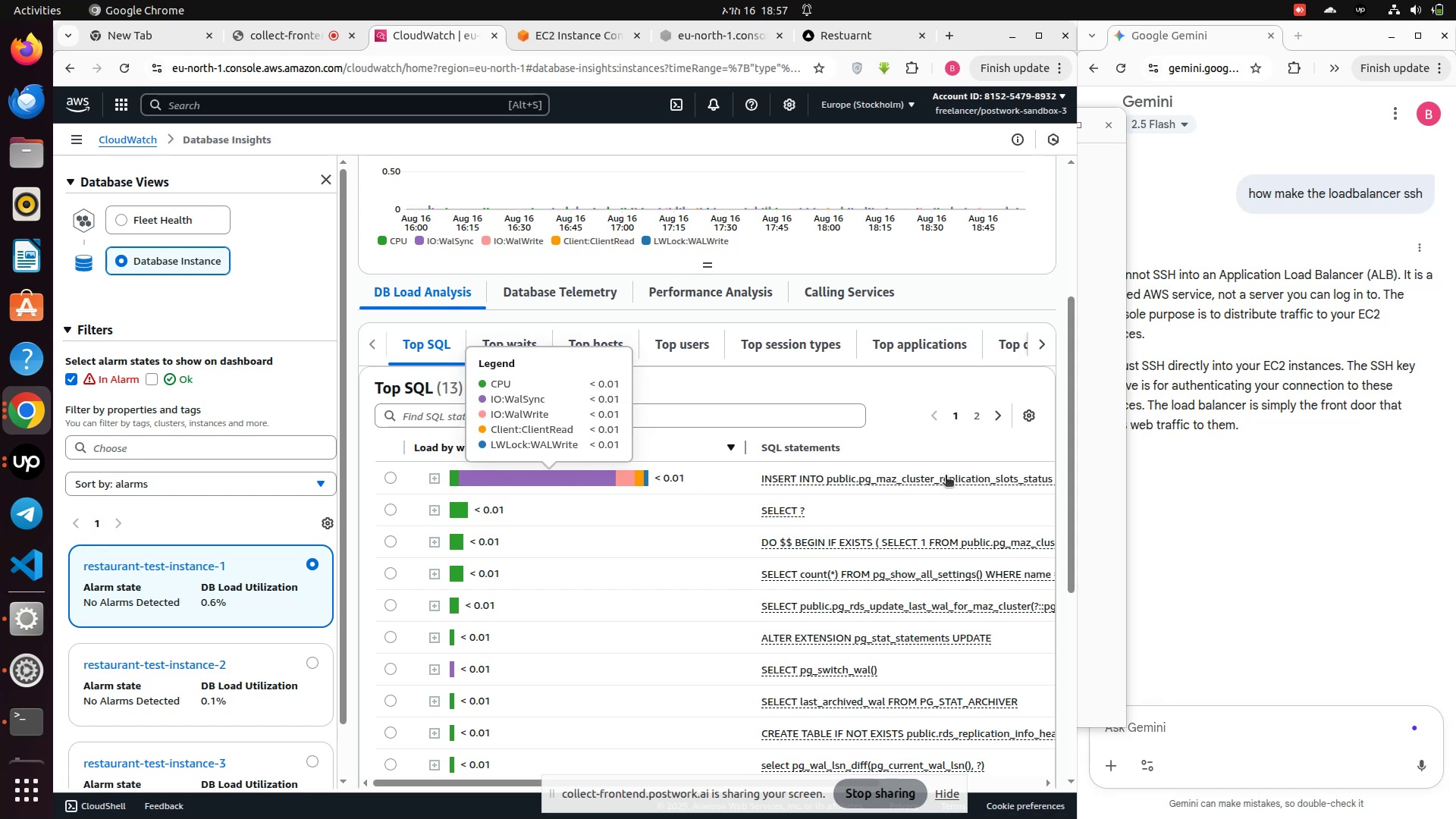 
wait(7.1)
 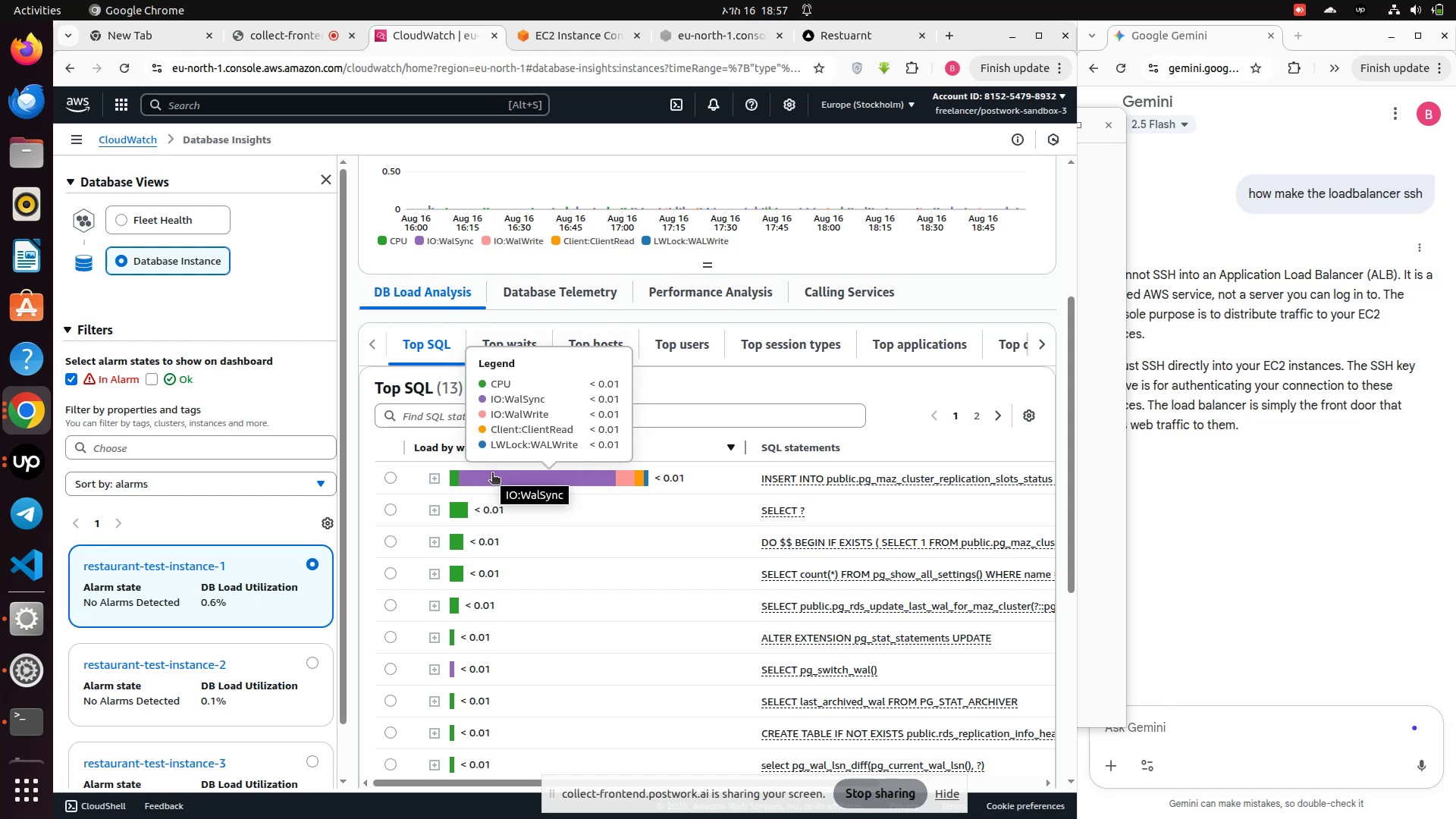 
left_click([996, 488])
 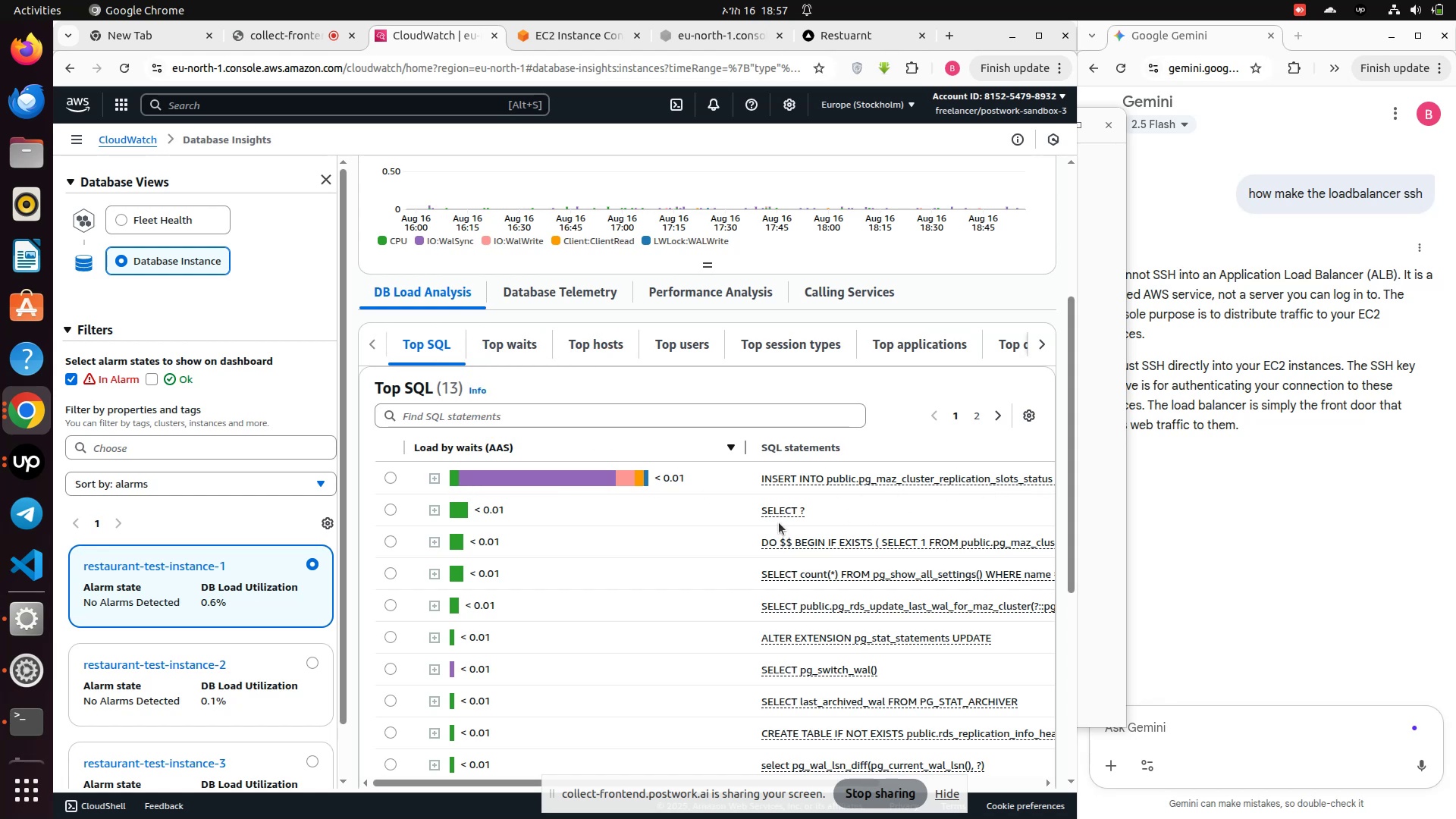 
scroll: coordinate [648, 529], scroll_direction: up, amount: 1.0
 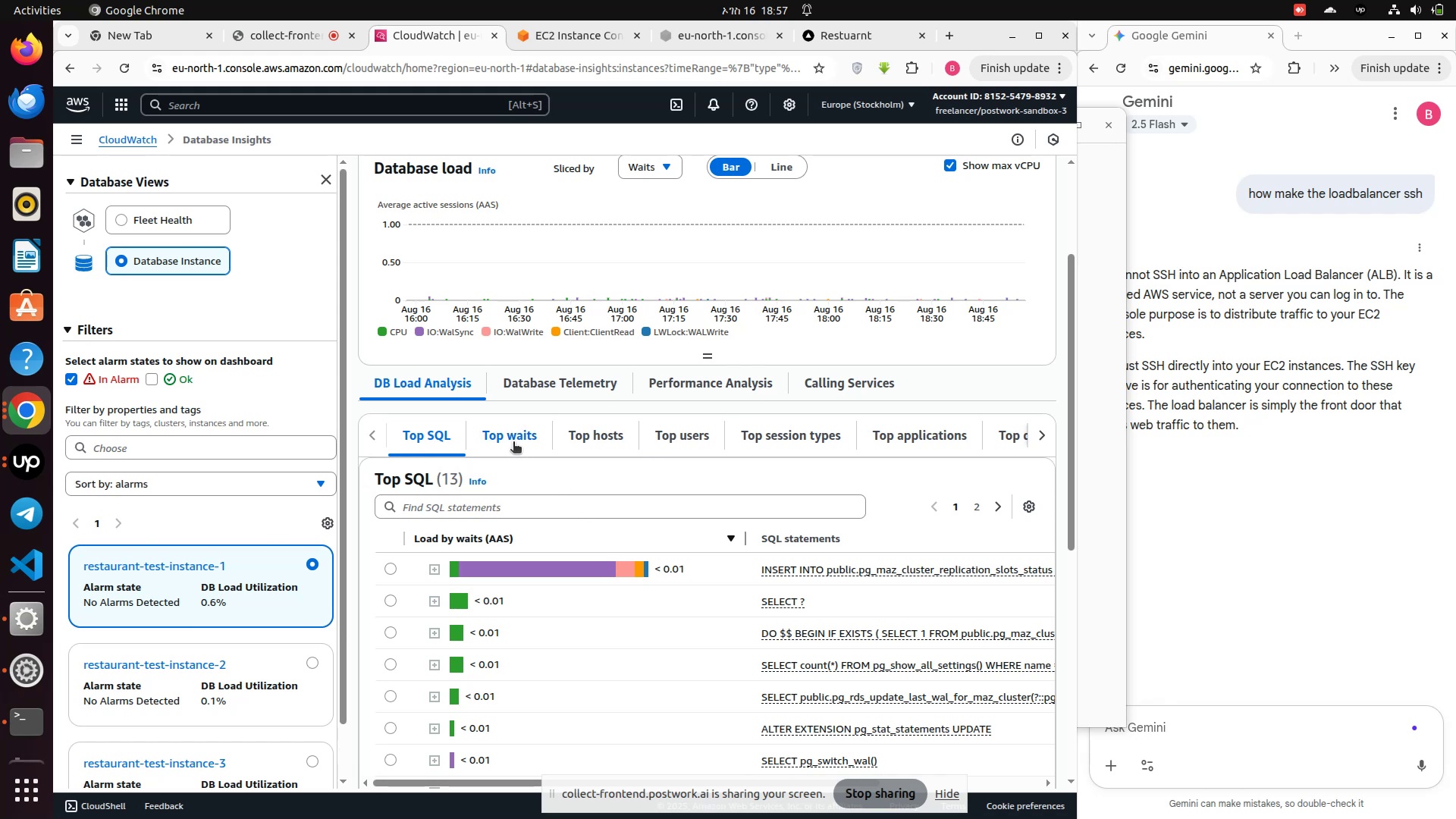 
left_click([508, 439])
 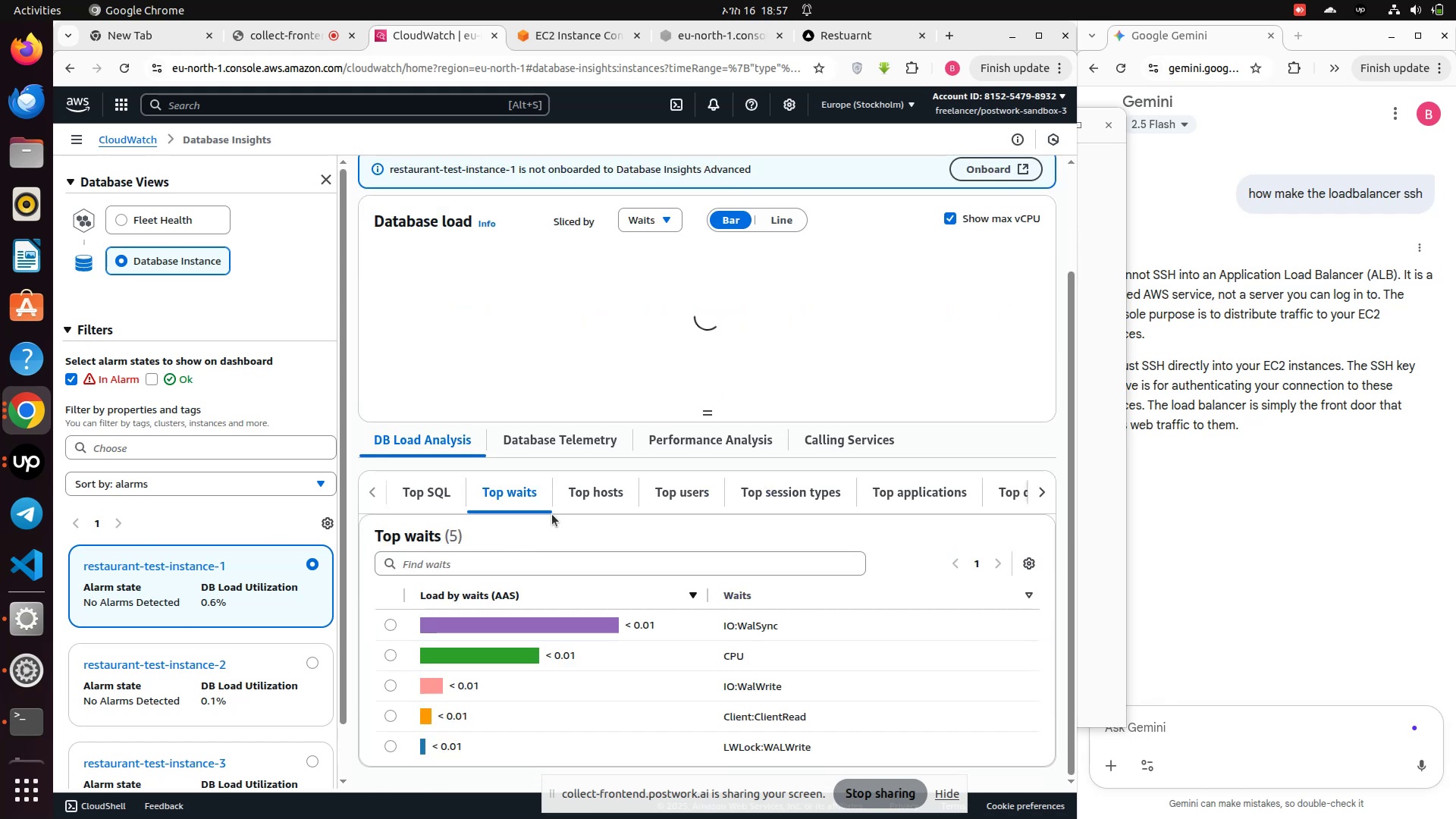 
scroll: coordinate [580, 572], scroll_direction: down, amount: 3.0
 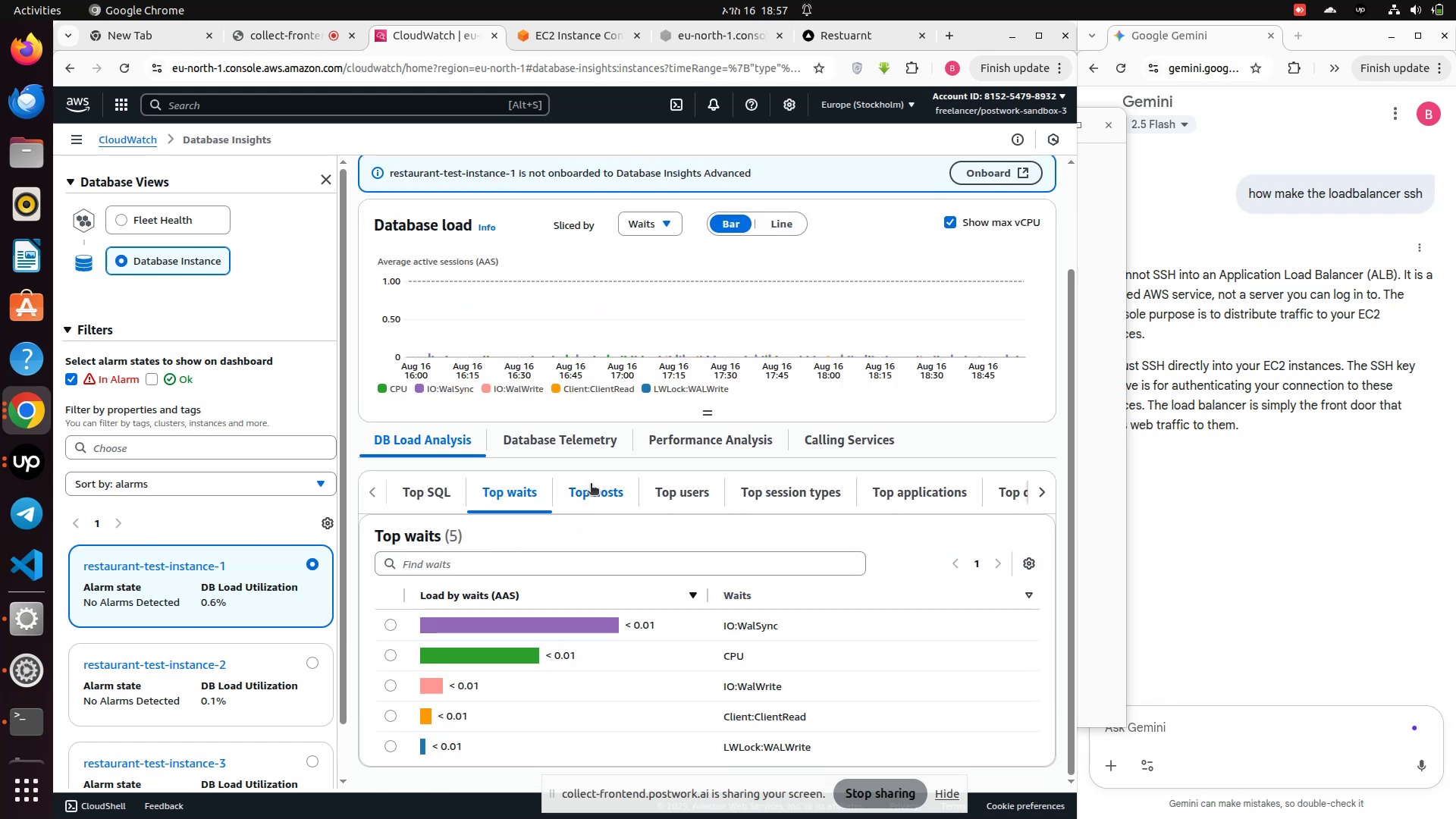 
left_click([592, 504])
 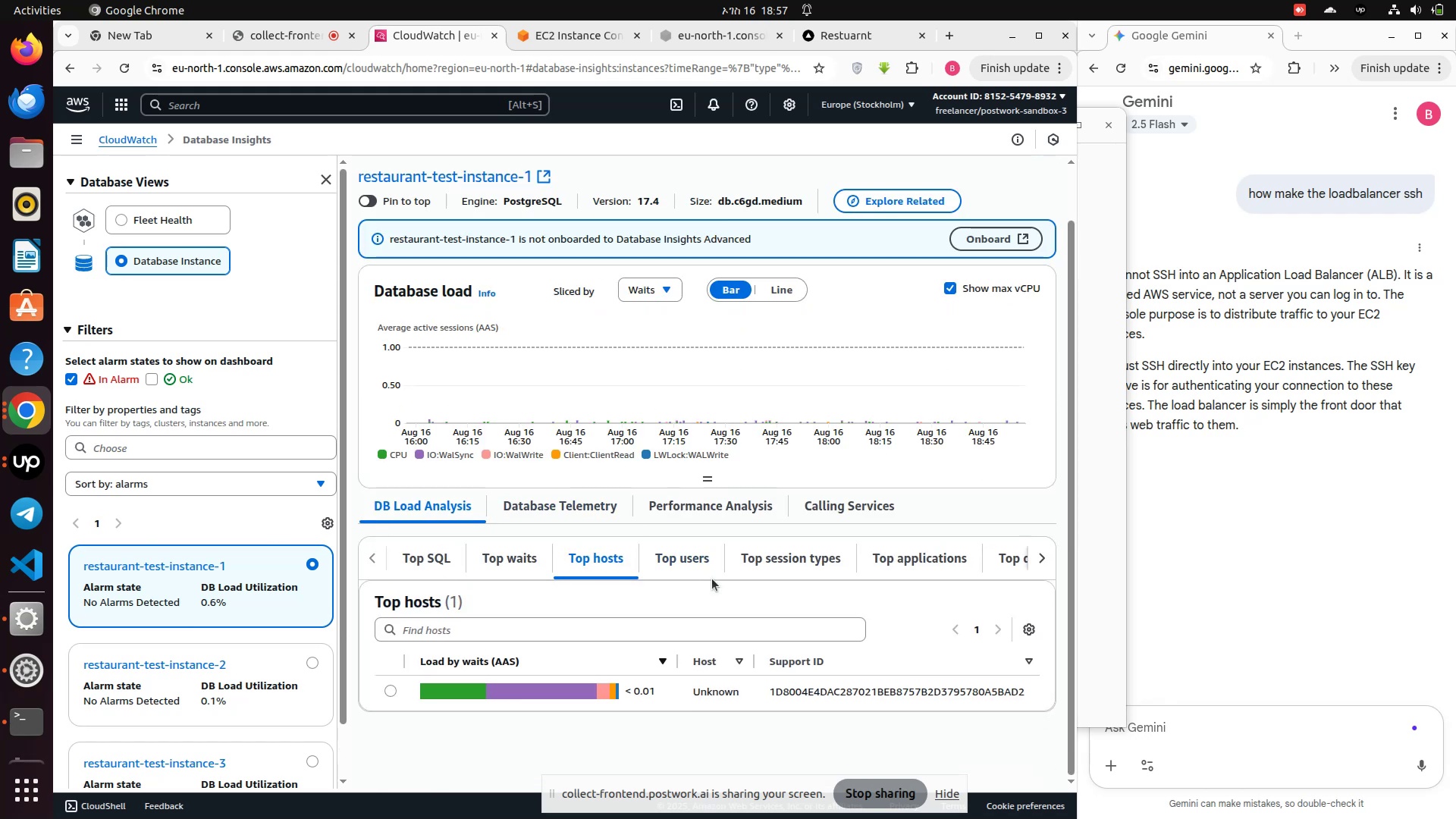 
left_click([696, 559])
 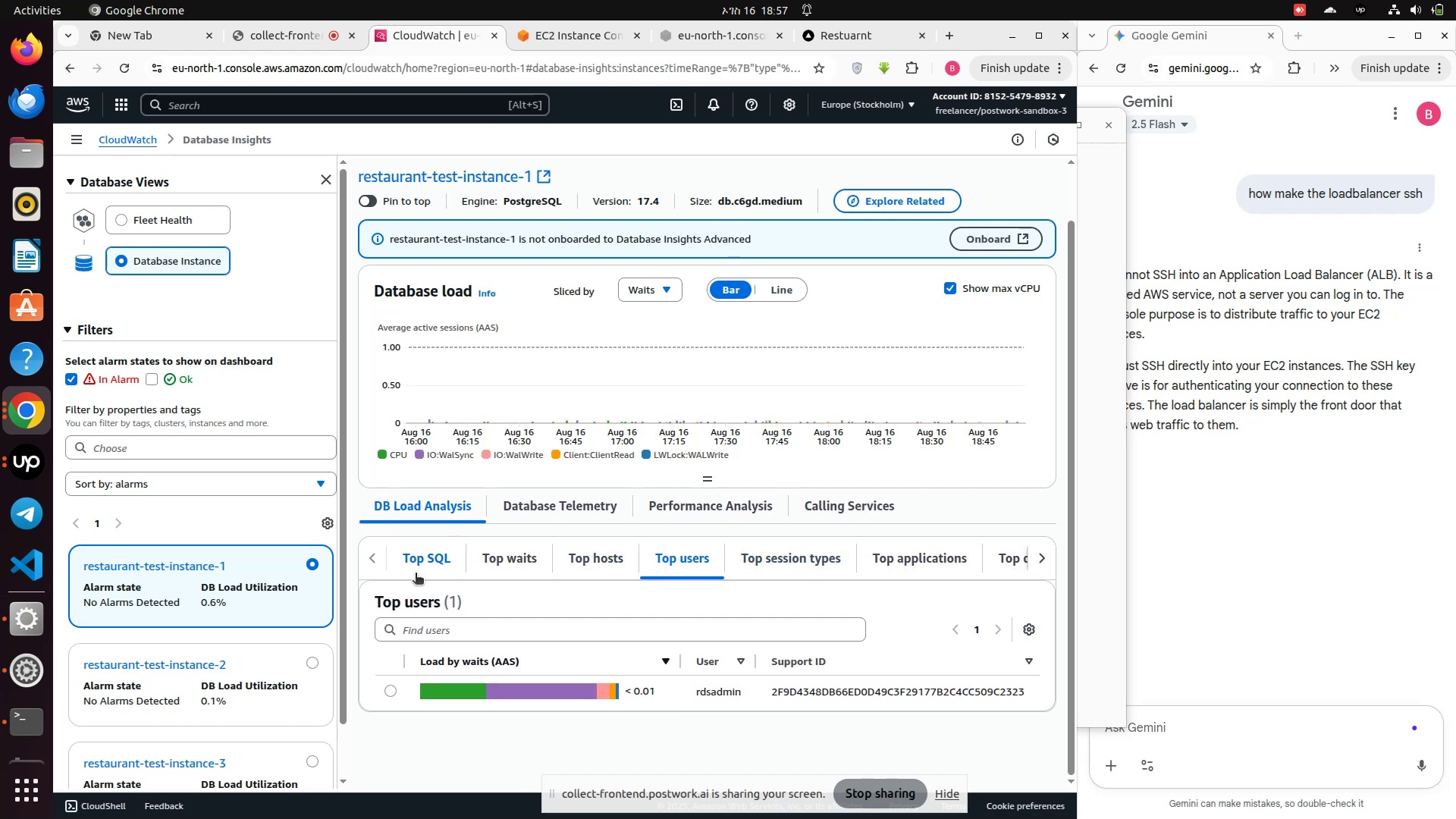 
left_click([783, 561])
 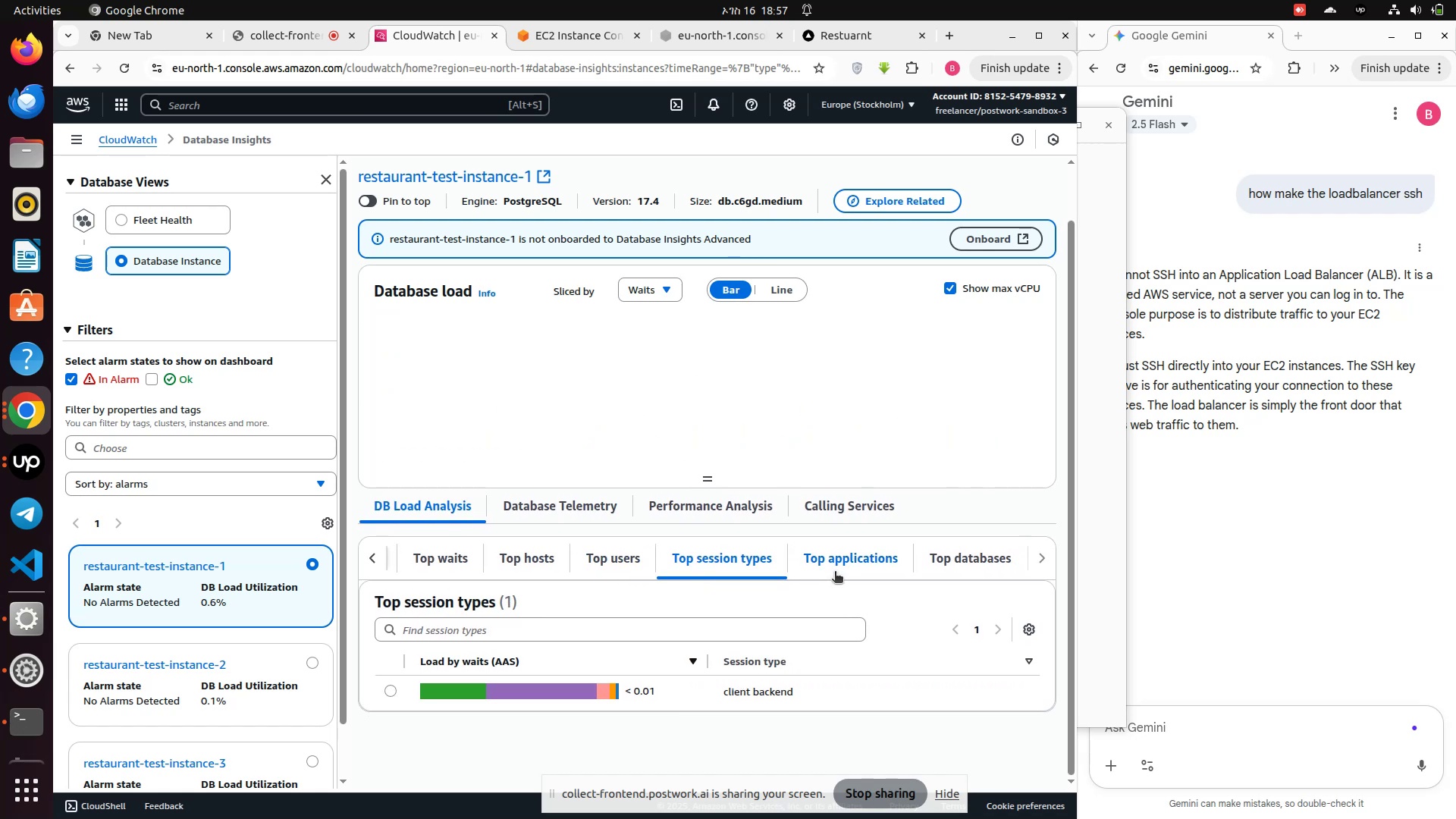 
left_click([835, 573])
 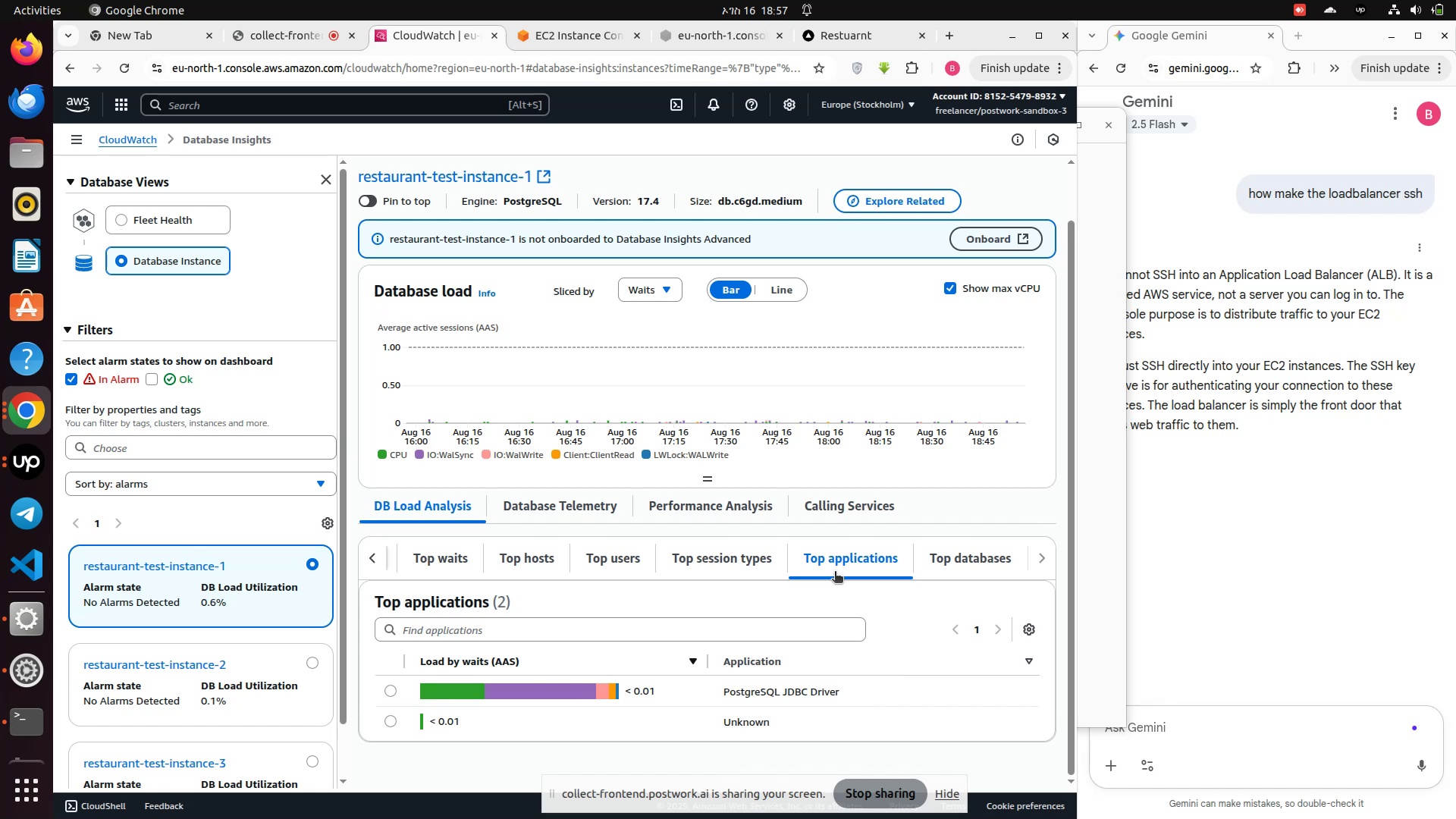 
scroll: coordinate [836, 573], scroll_direction: down, amount: 2.0
 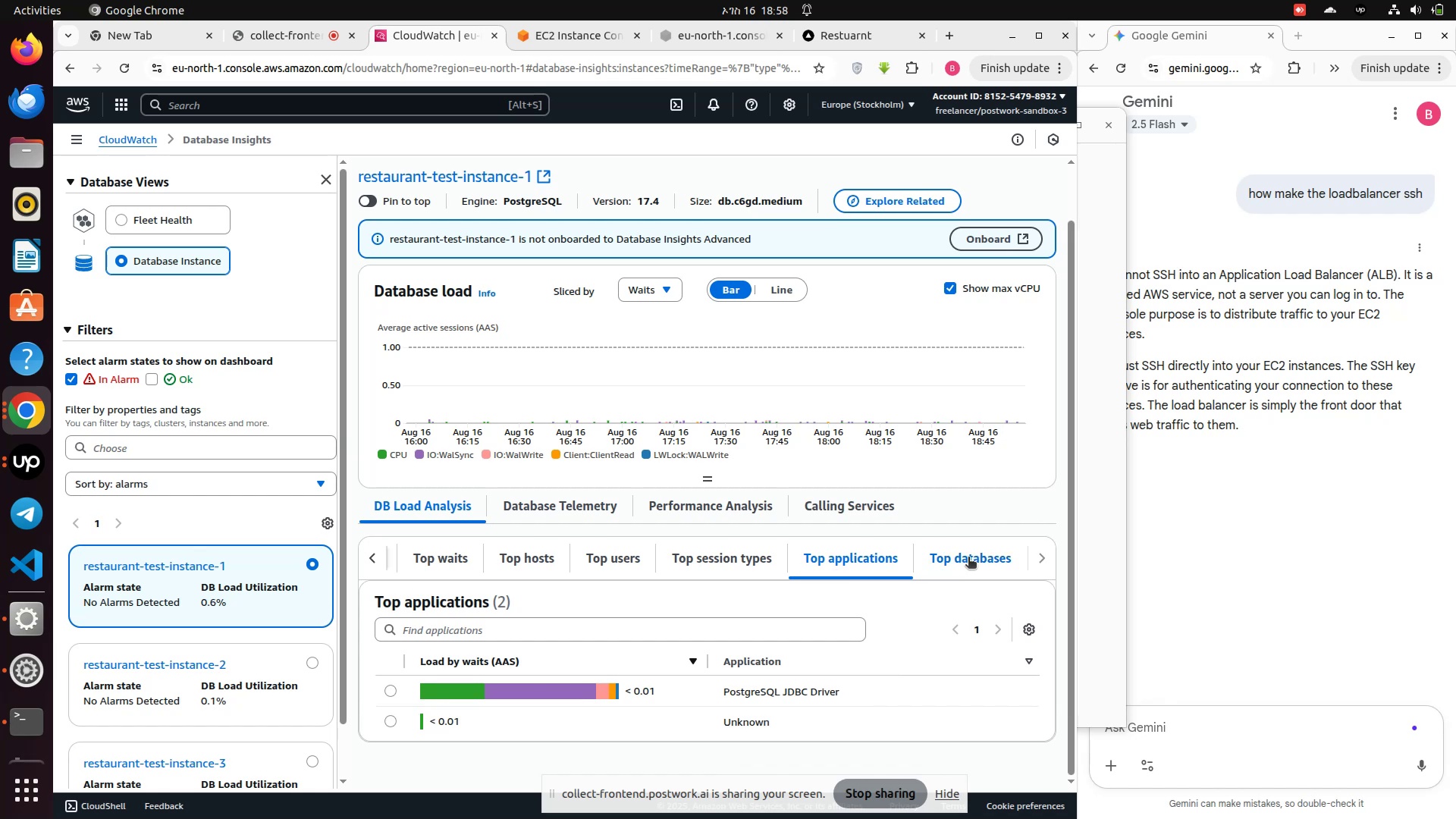 
left_click([968, 558])
 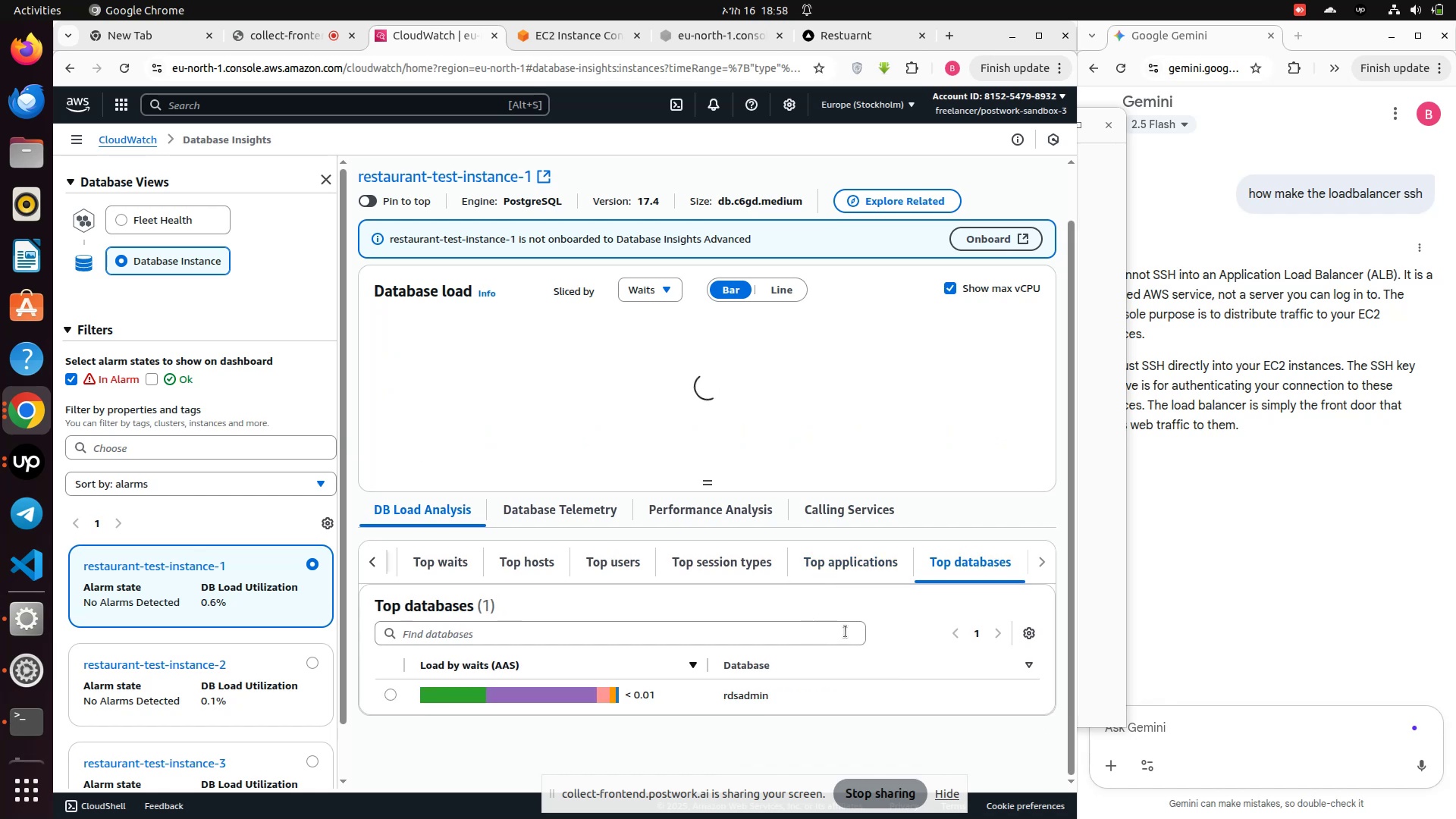 
scroll: coordinate [860, 623], scroll_direction: down, amount: 2.0
 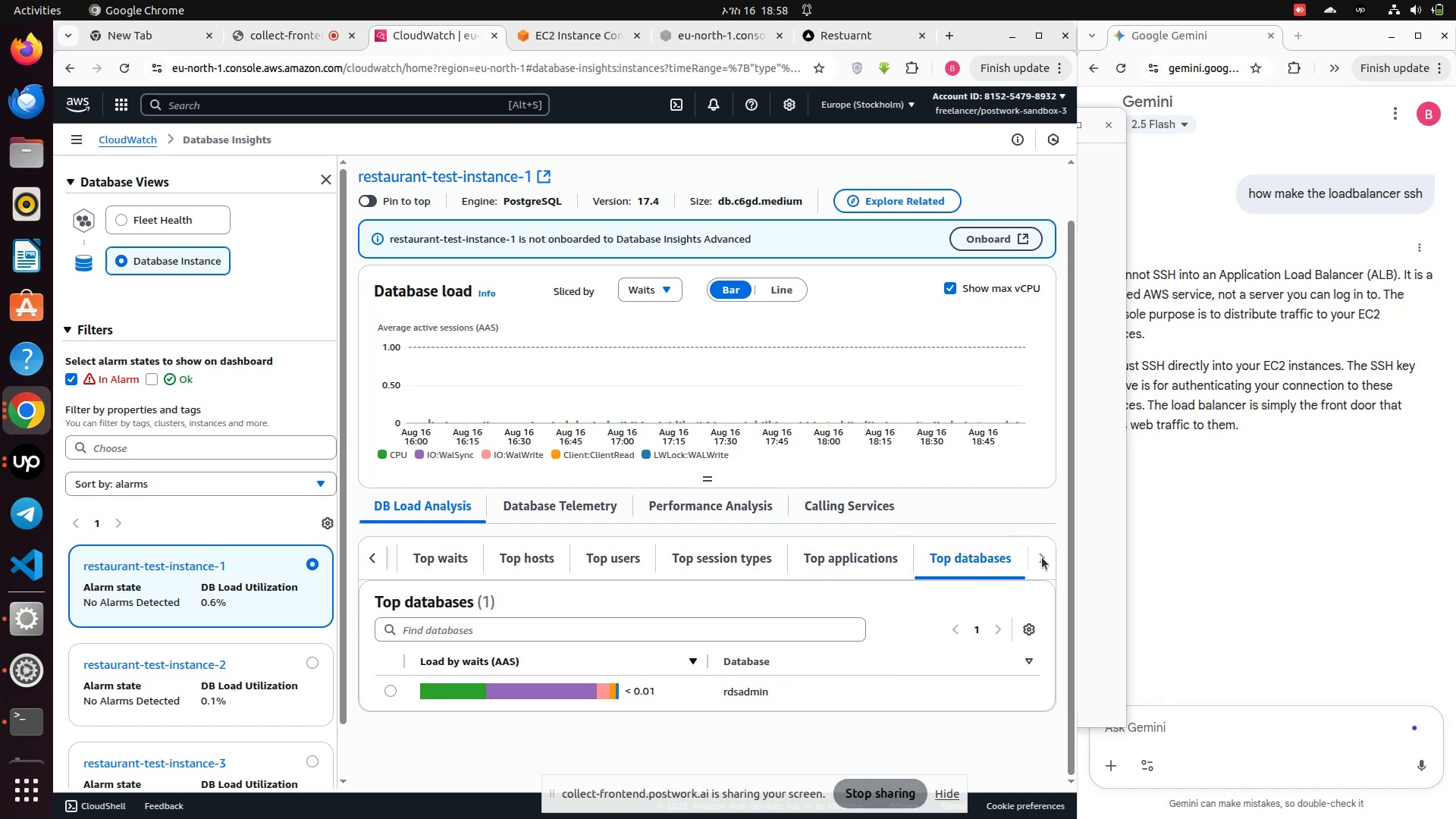 
left_click([1042, 557])
 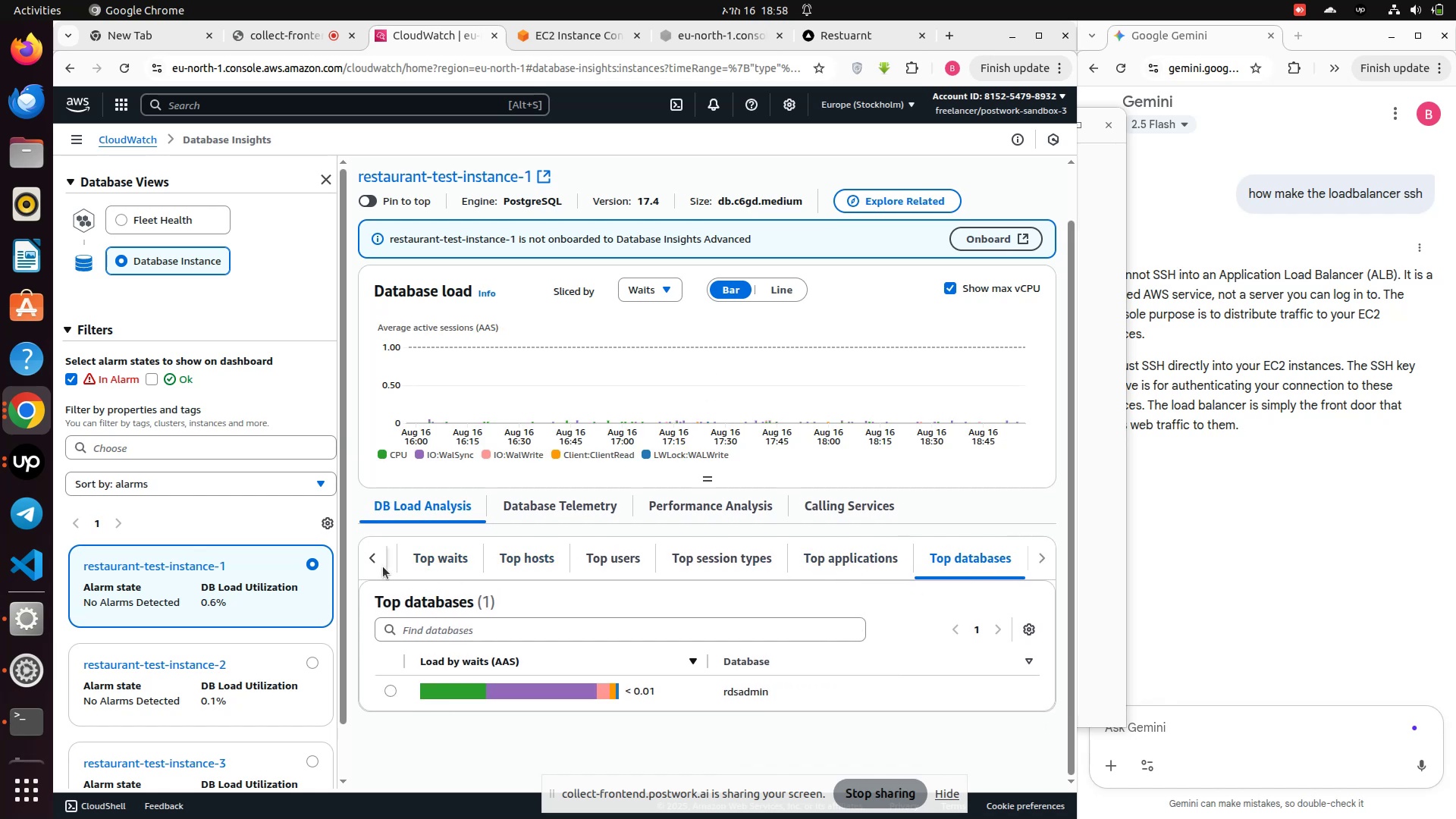 
left_click([378, 558])
 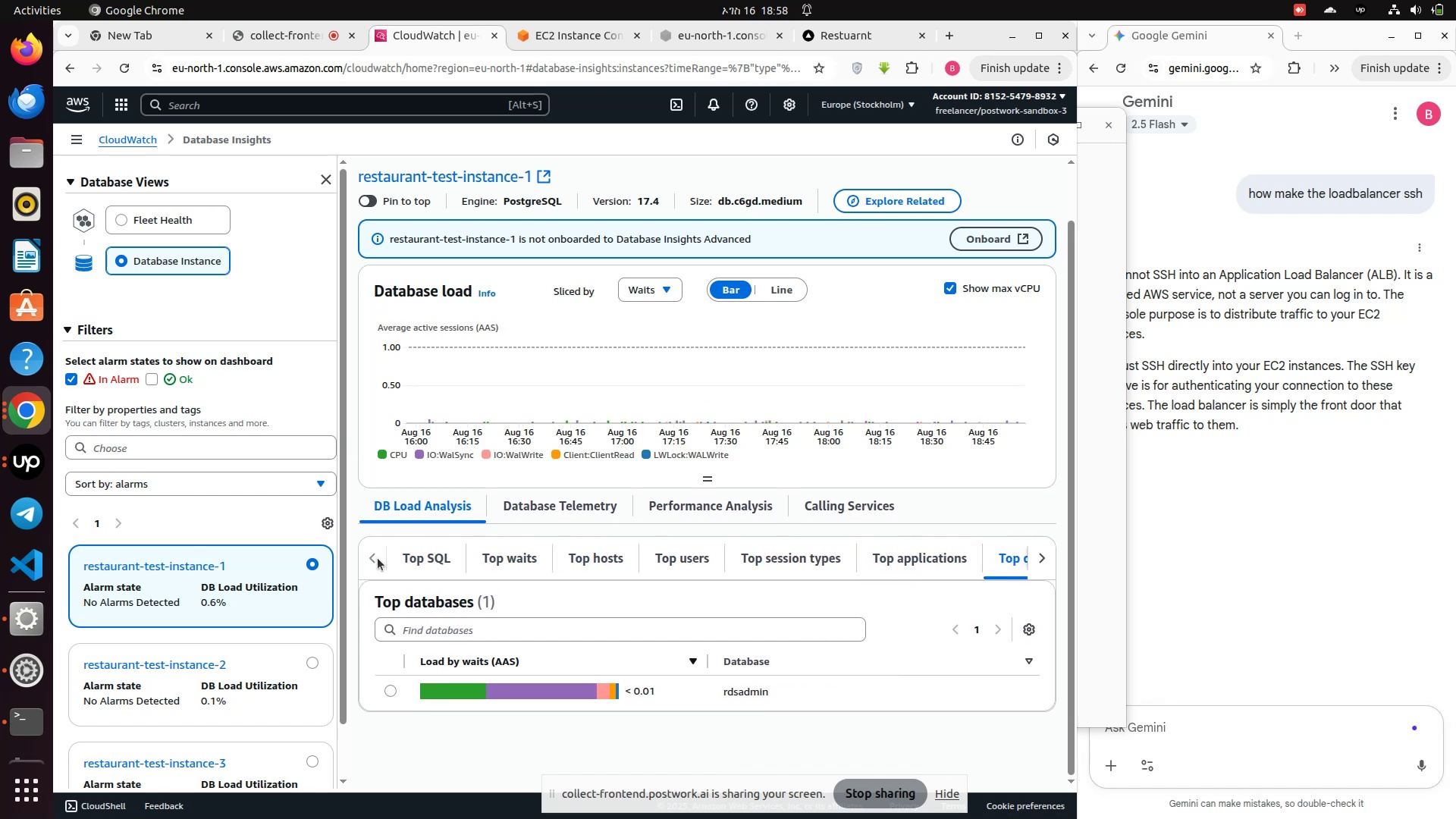 
left_click([378, 558])
 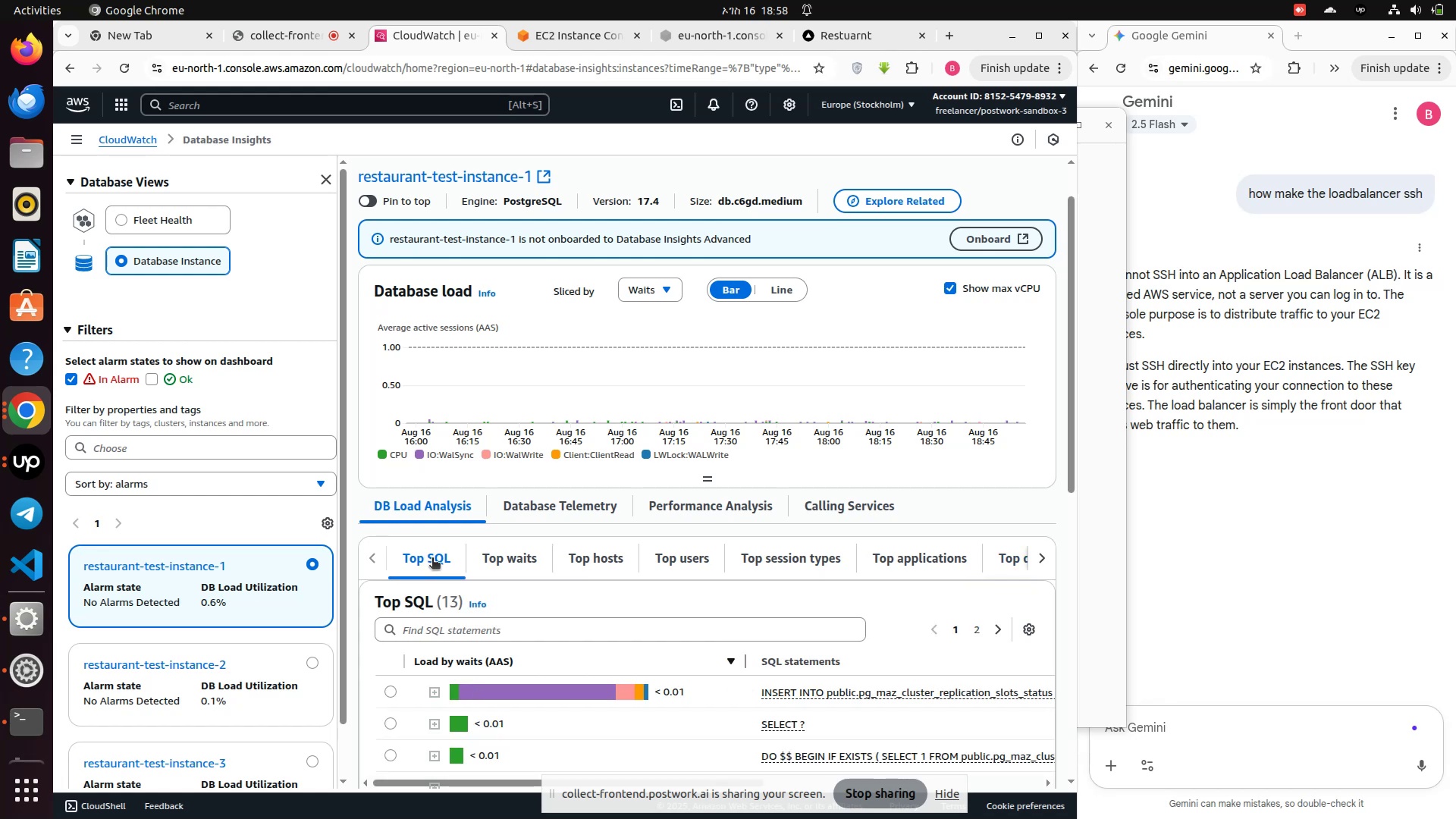 
scroll: coordinate [484, 639], scroll_direction: down, amount: 6.0
 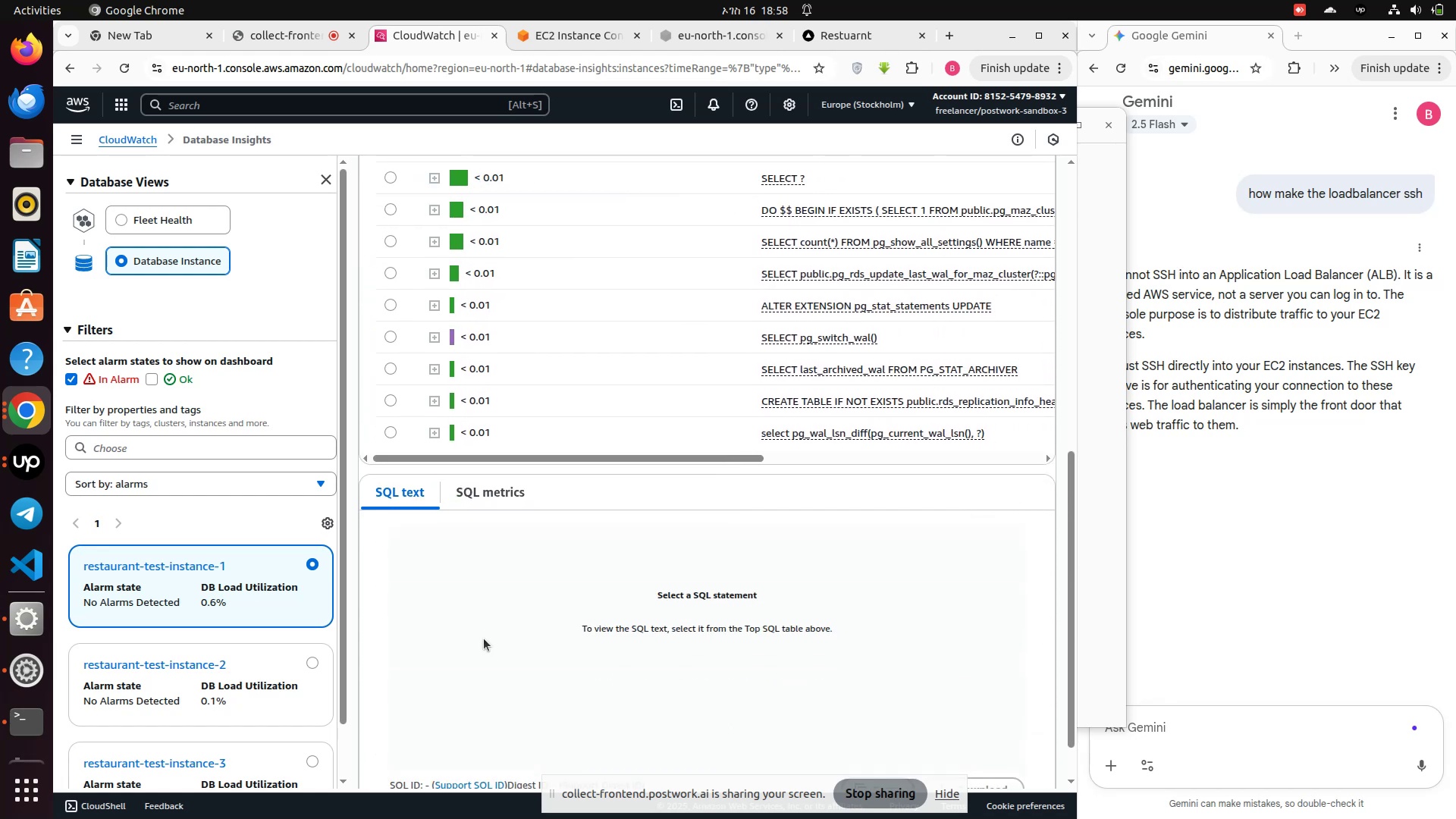 
scroll: coordinate [485, 638], scroll_direction: up, amount: 1.0
 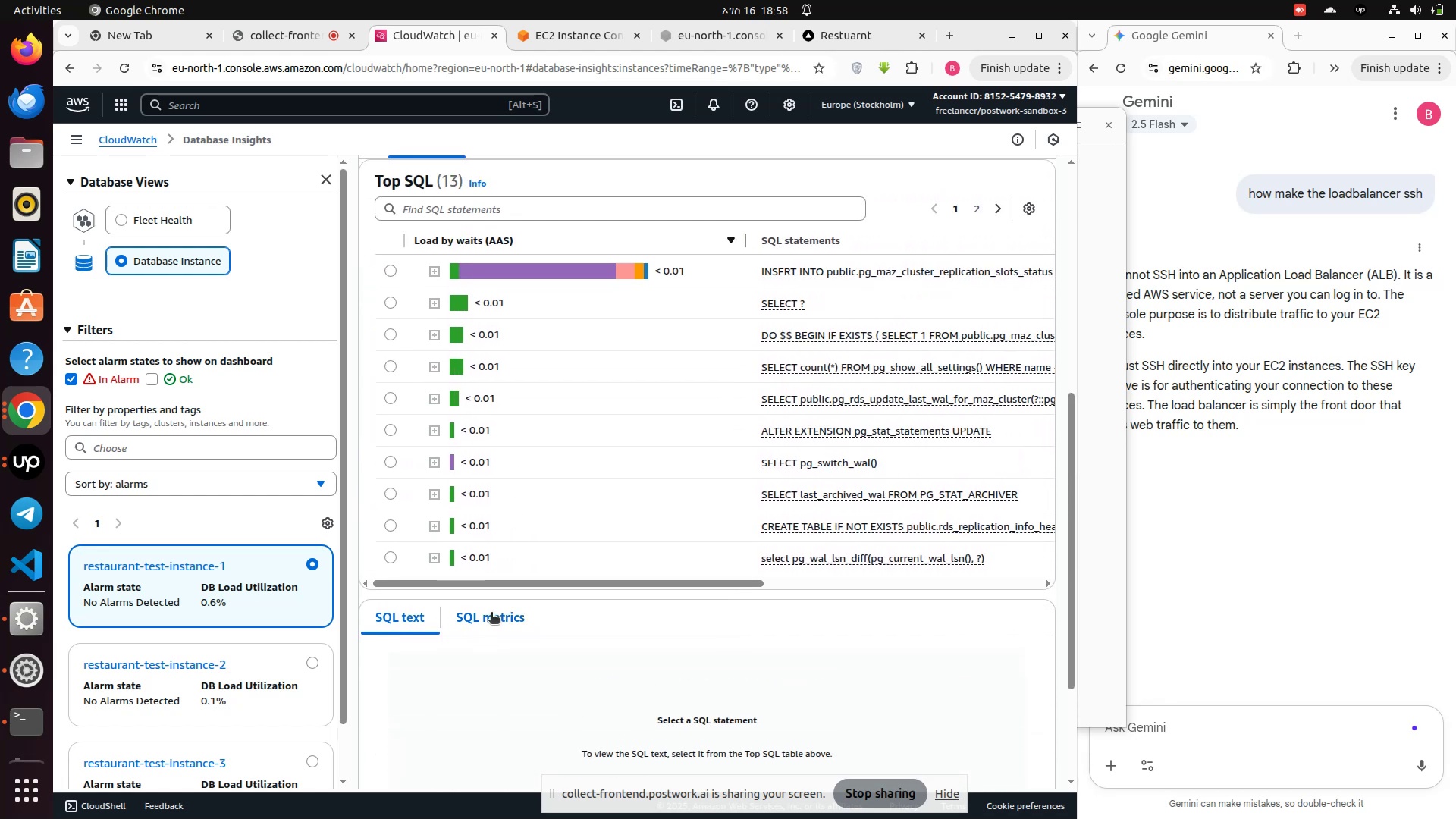 
left_click([491, 613])
 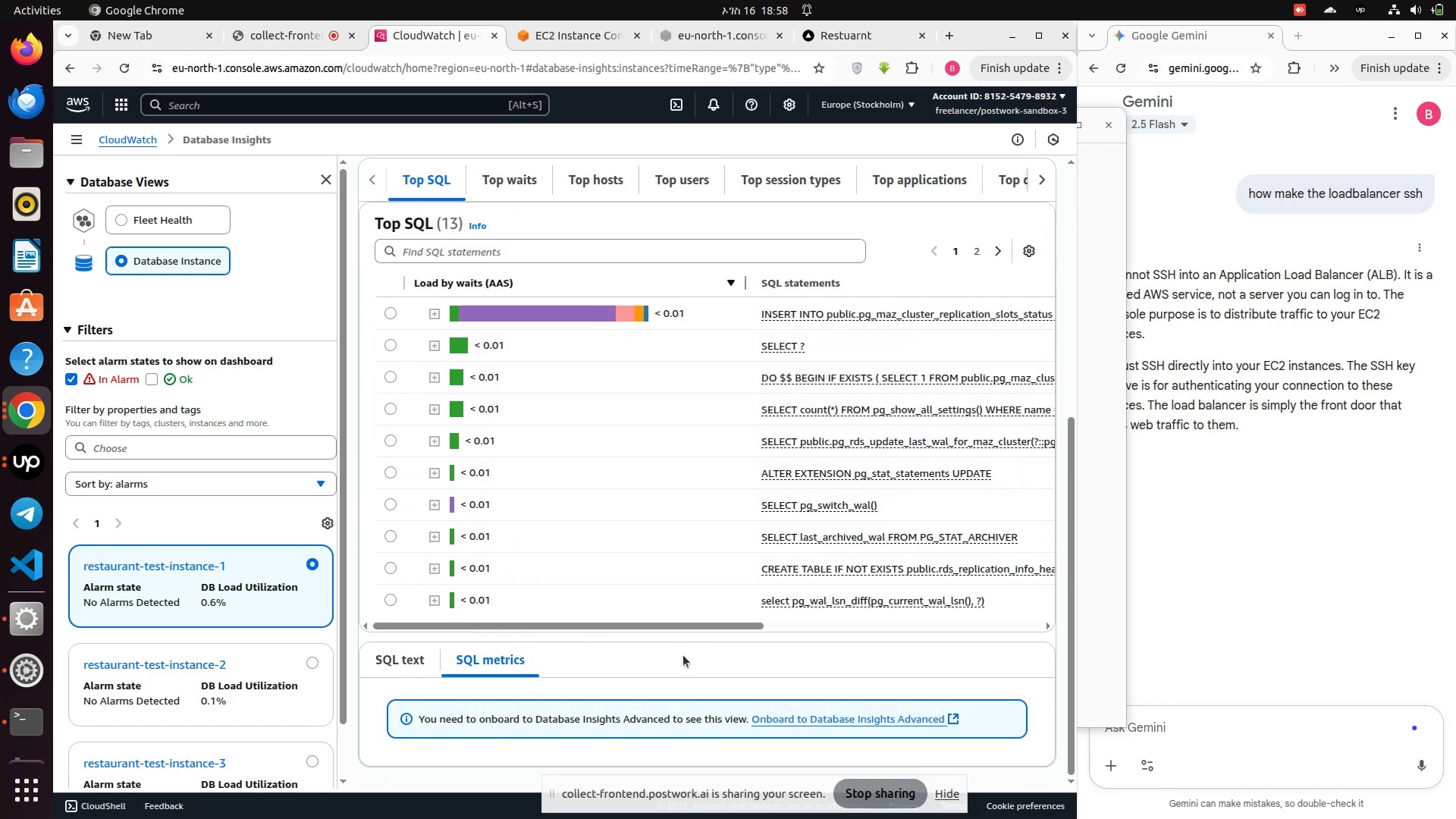 
scroll: coordinate [595, 659], scroll_direction: down, amount: 11.0
 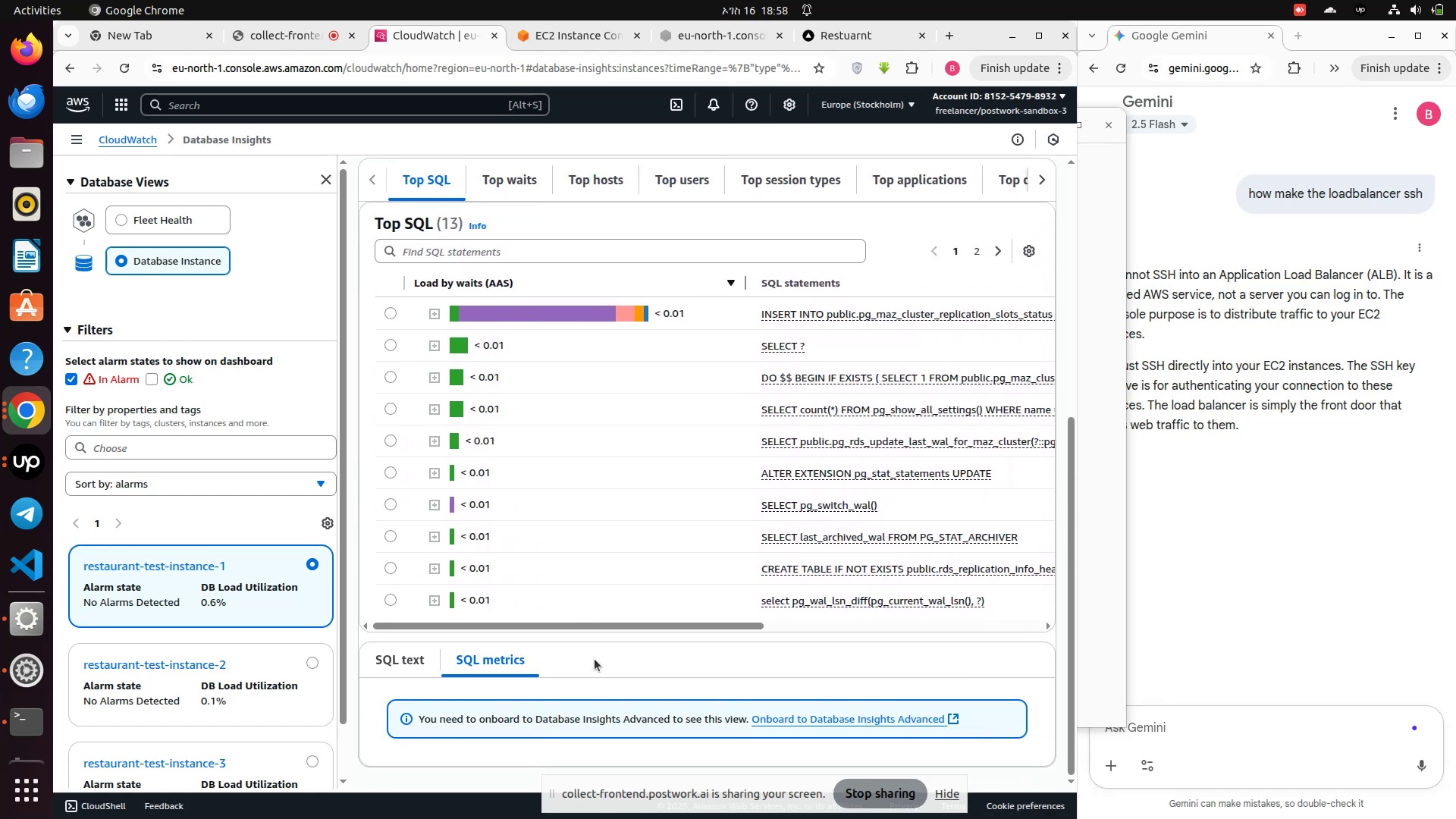 
scroll: coordinate [595, 659], scroll_direction: up, amount: 3.0
 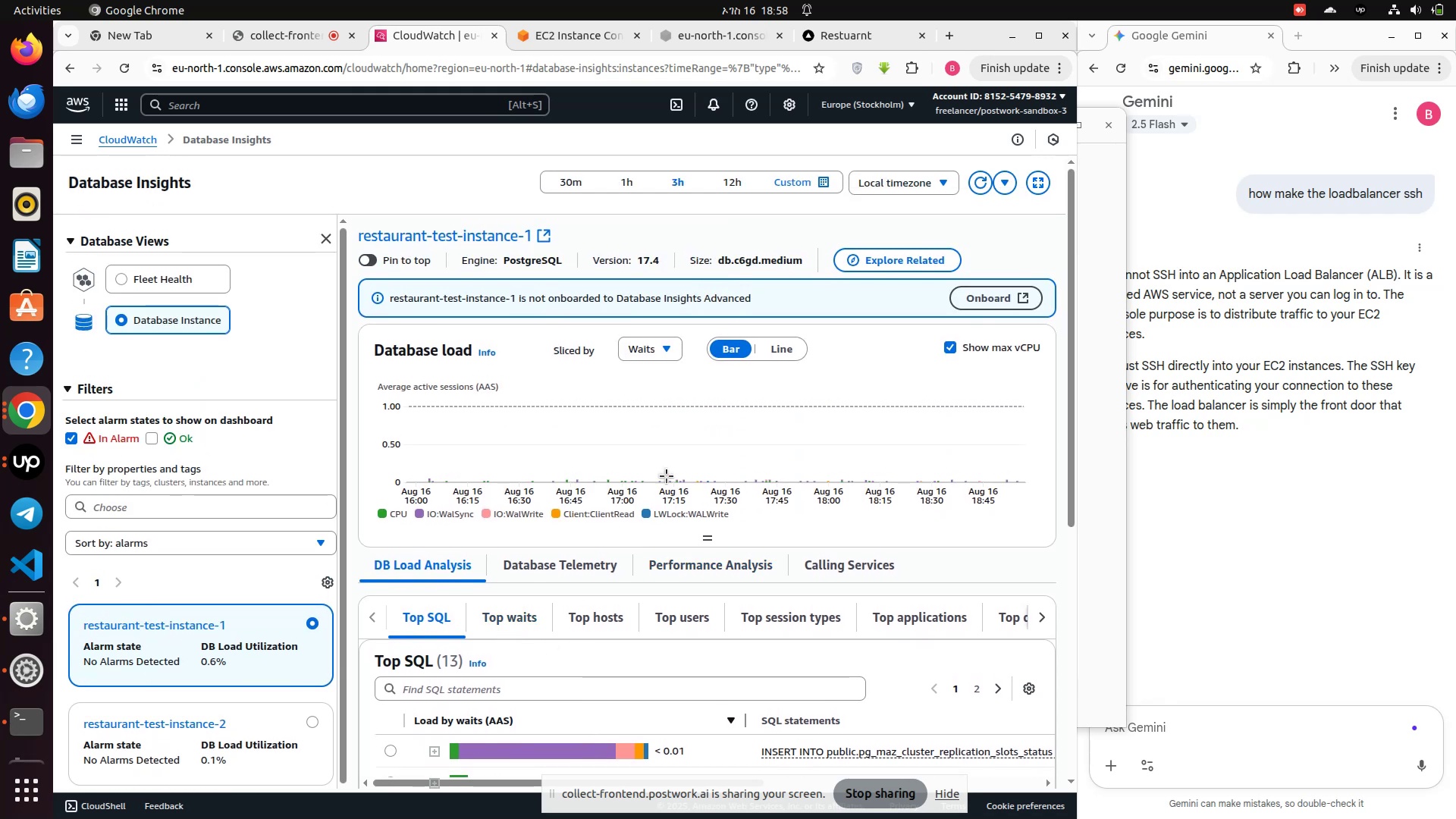 
wait(5.33)
 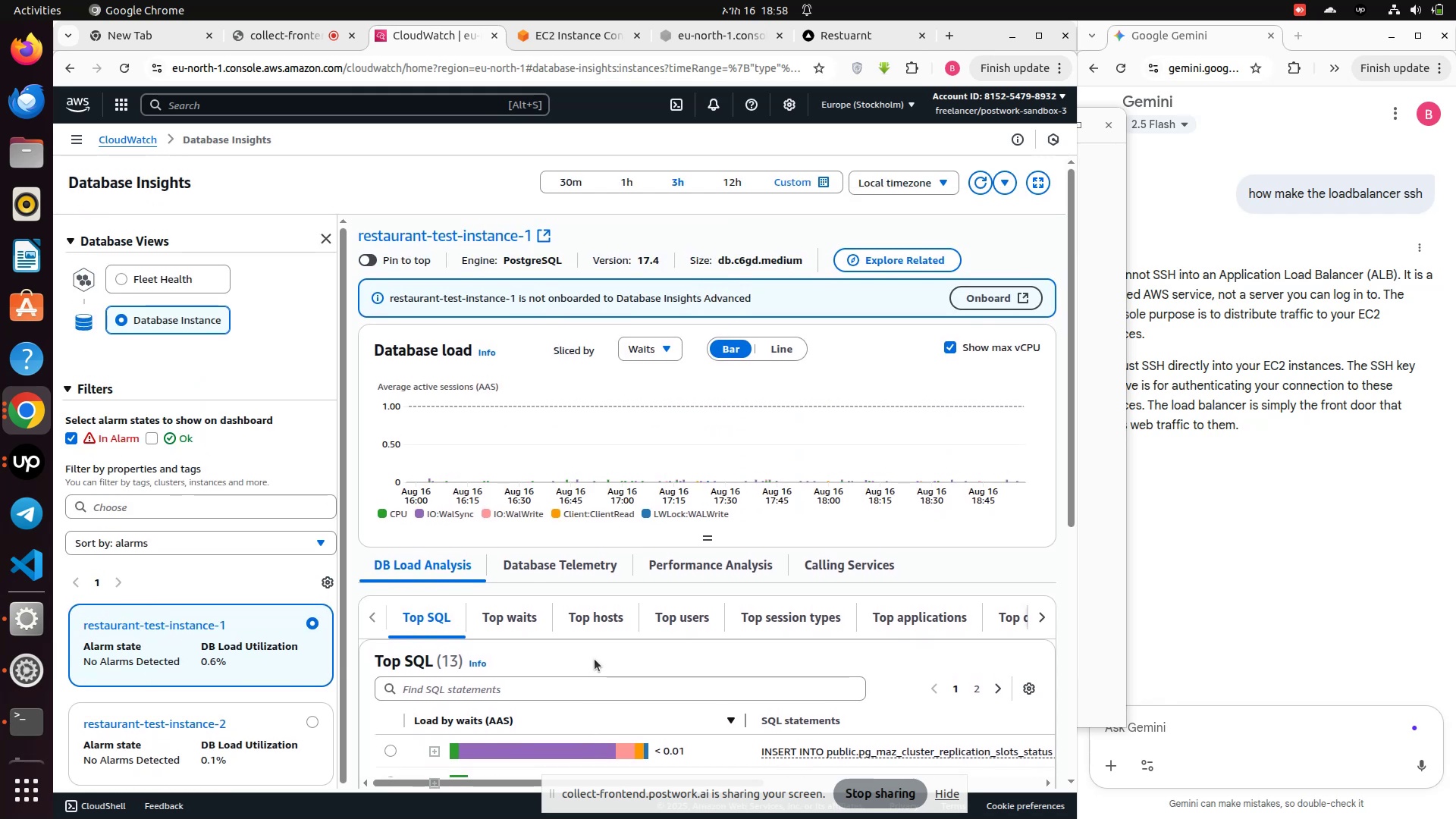 
left_click([666, 349])
 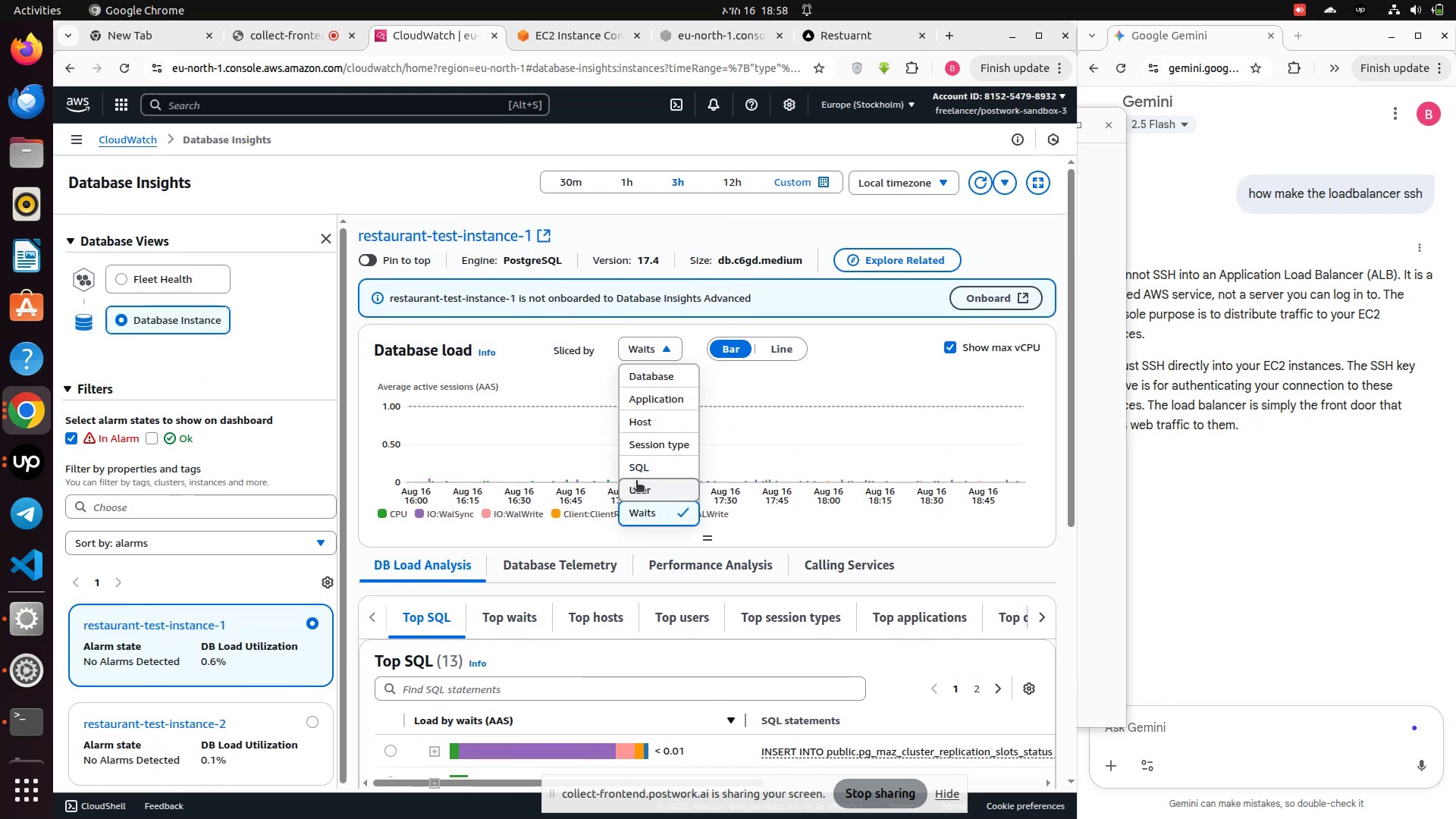 
left_click([636, 485])
 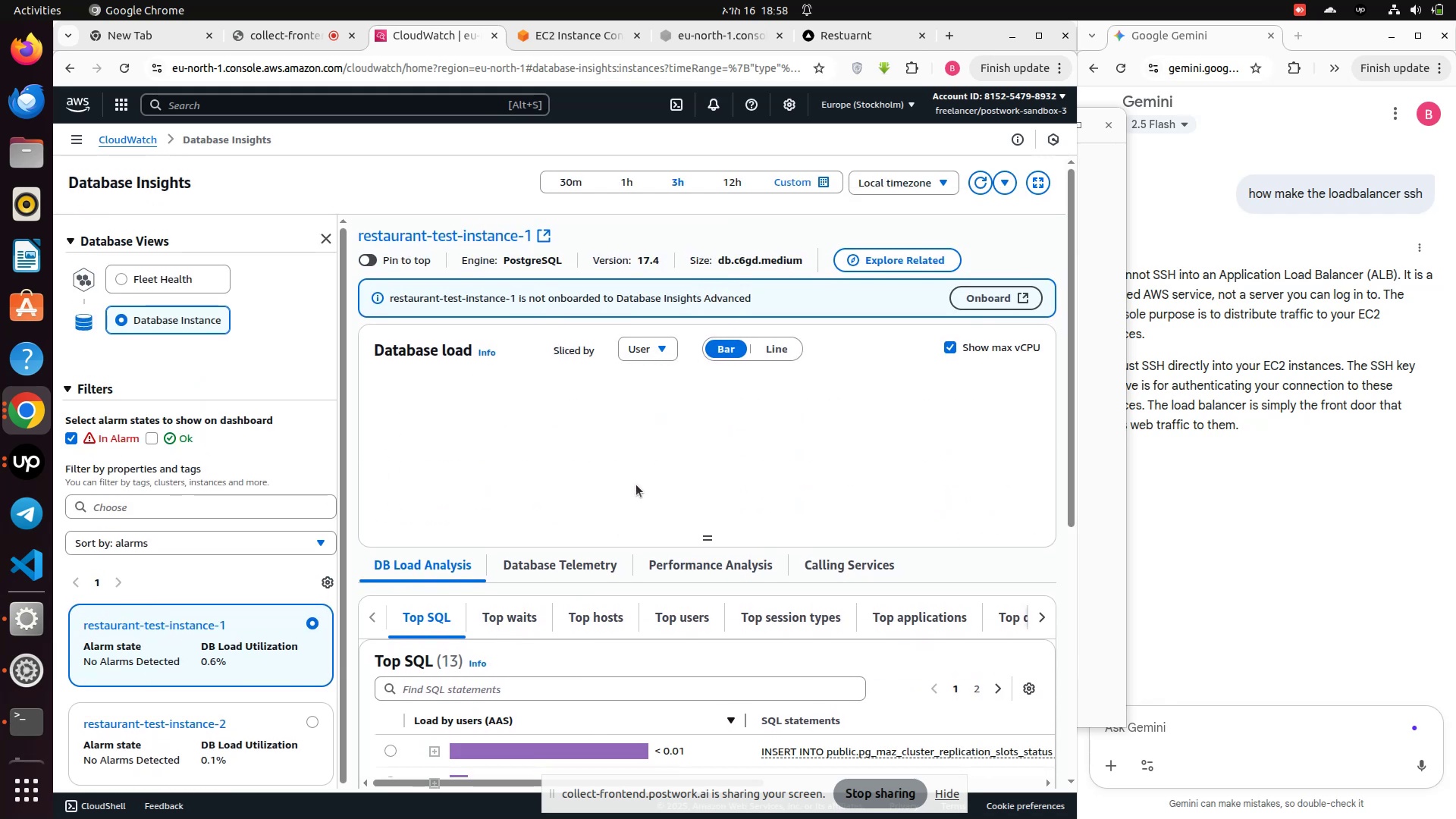 
scroll: coordinate [636, 496], scroll_direction: down, amount: 3.0
 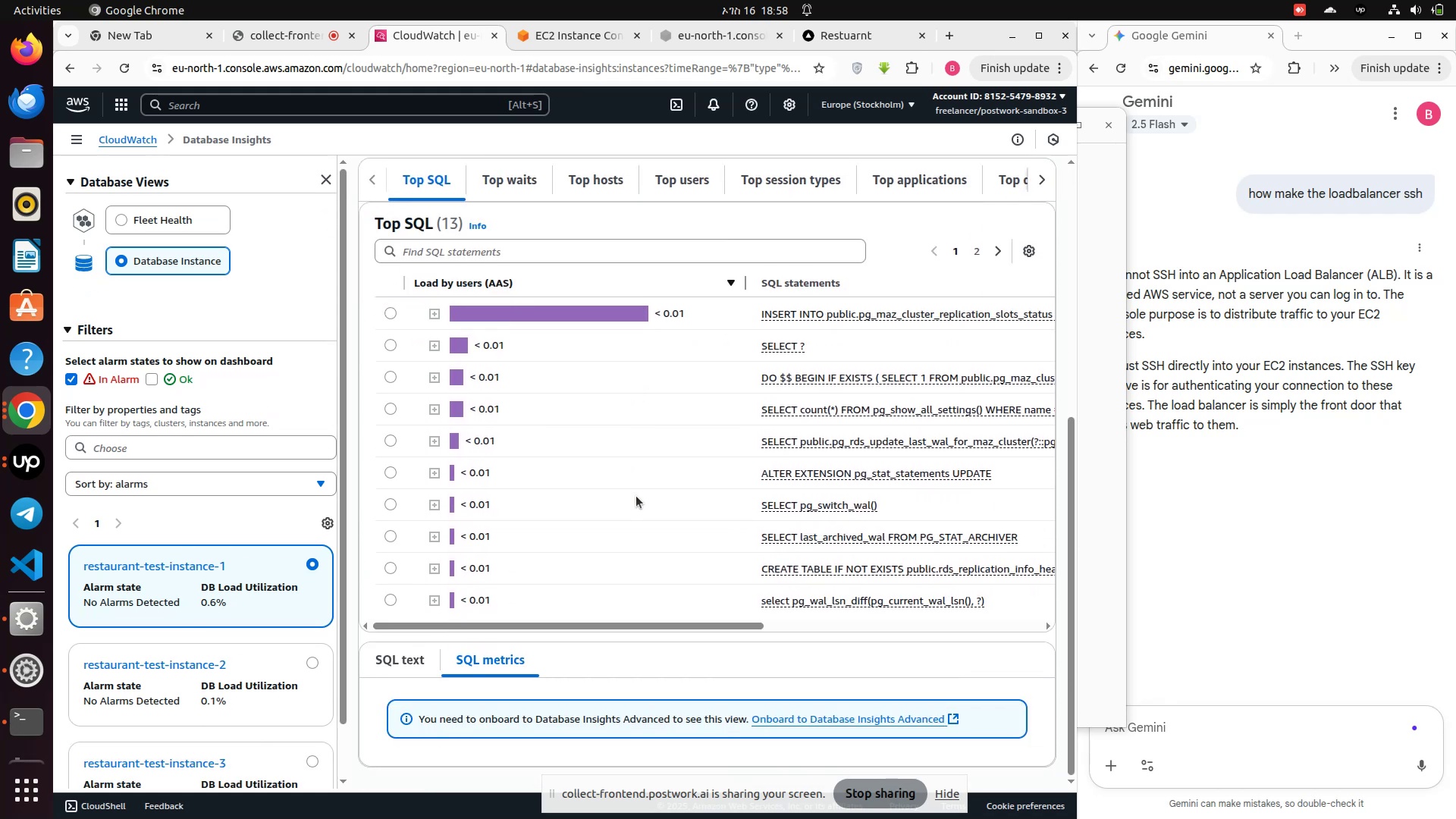 
scroll: coordinate [636, 496], scroll_direction: up, amount: 1.0
 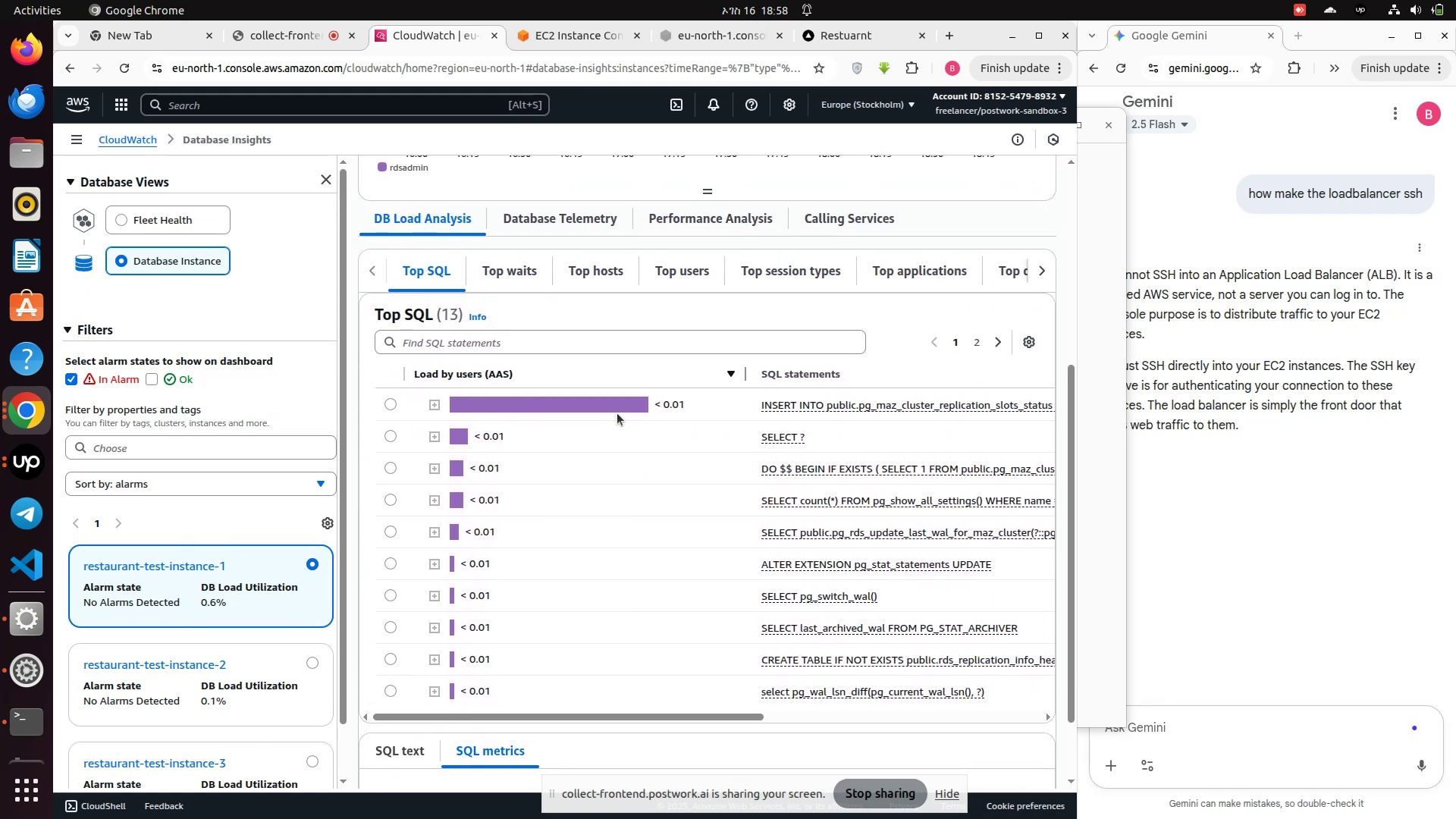 
left_click([612, 403])
 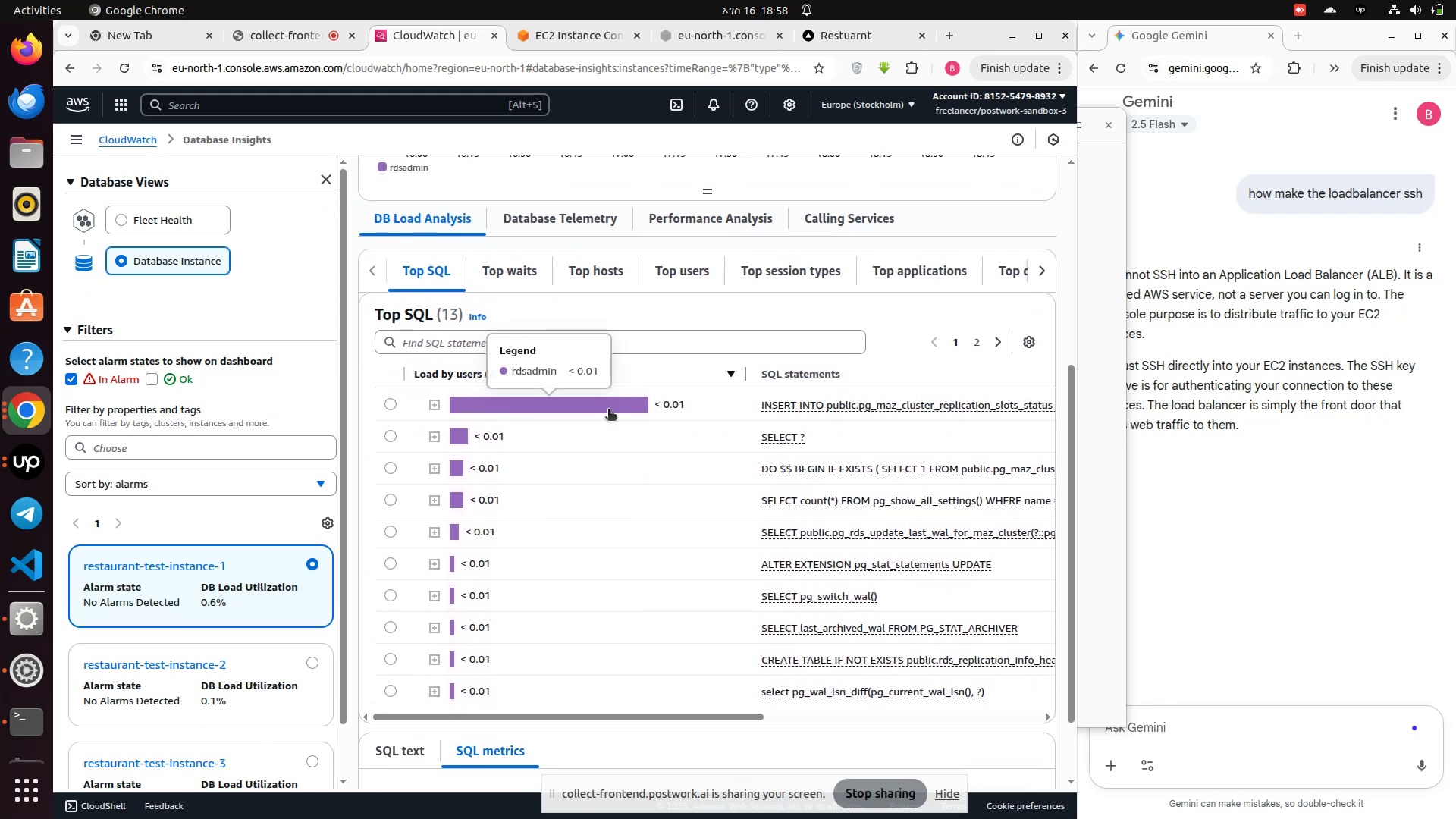 
scroll: coordinate [635, 494], scroll_direction: up, amount: 2.0
 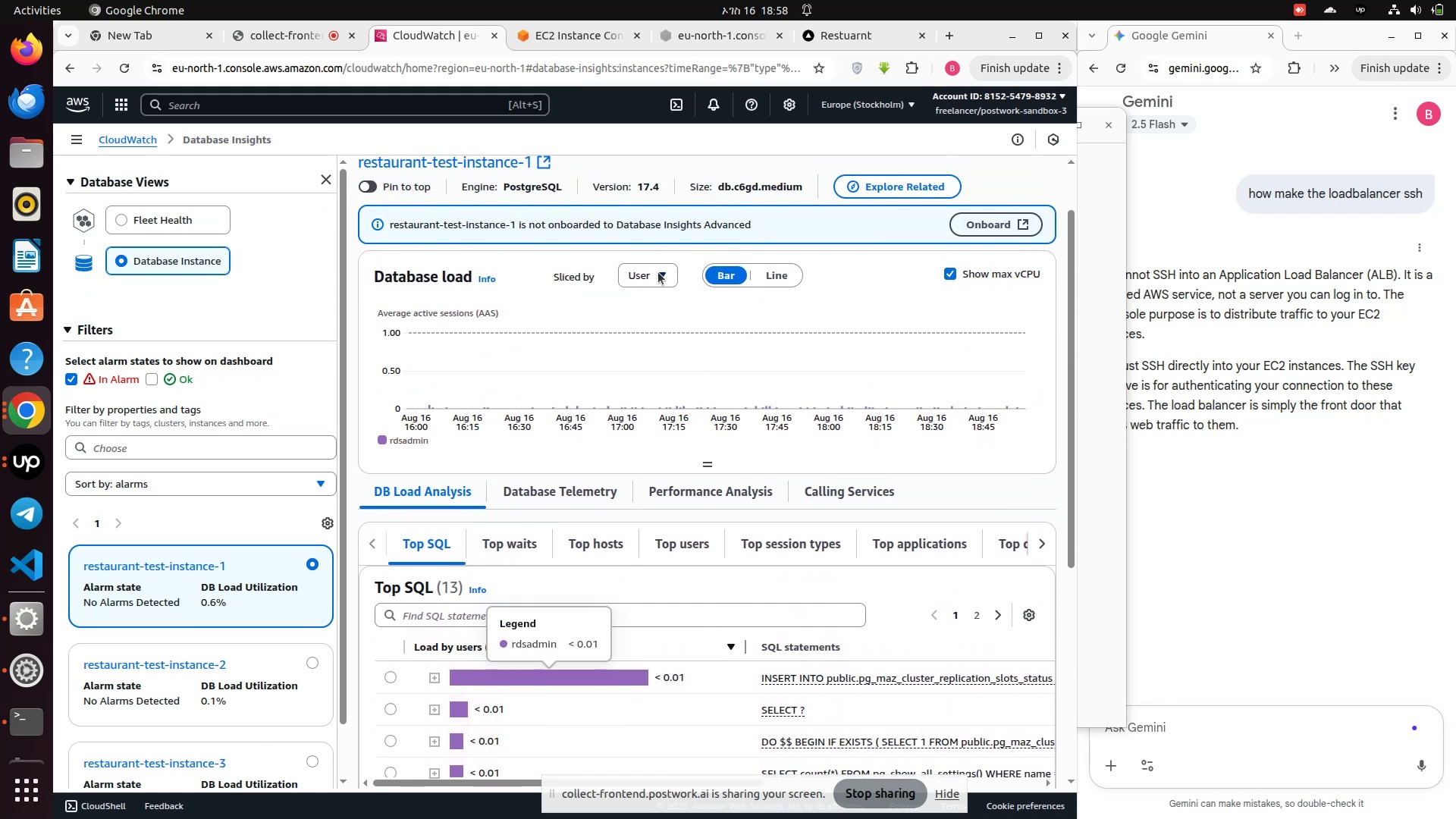 
left_click([656, 271])
 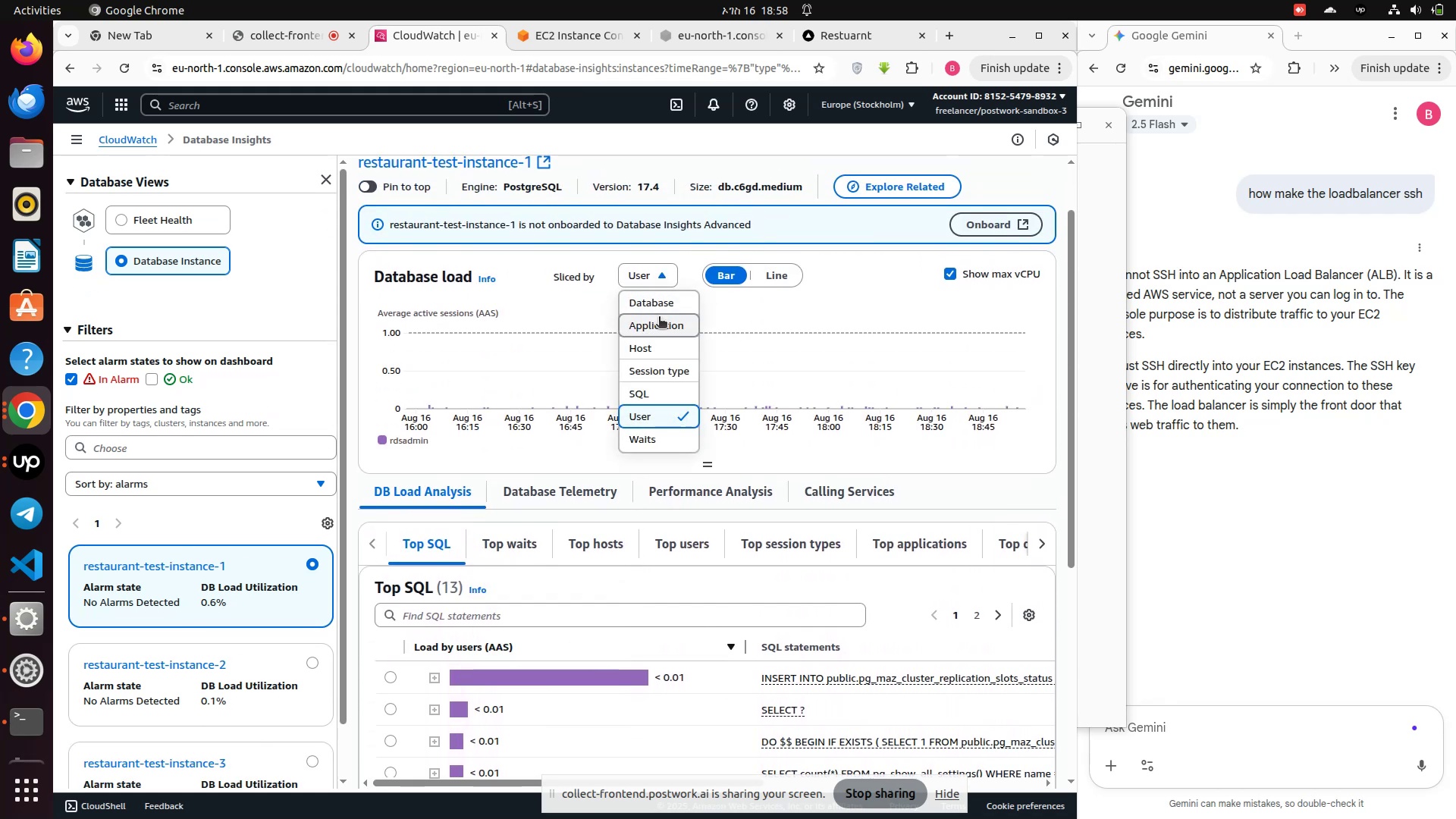 
left_click([659, 318])
 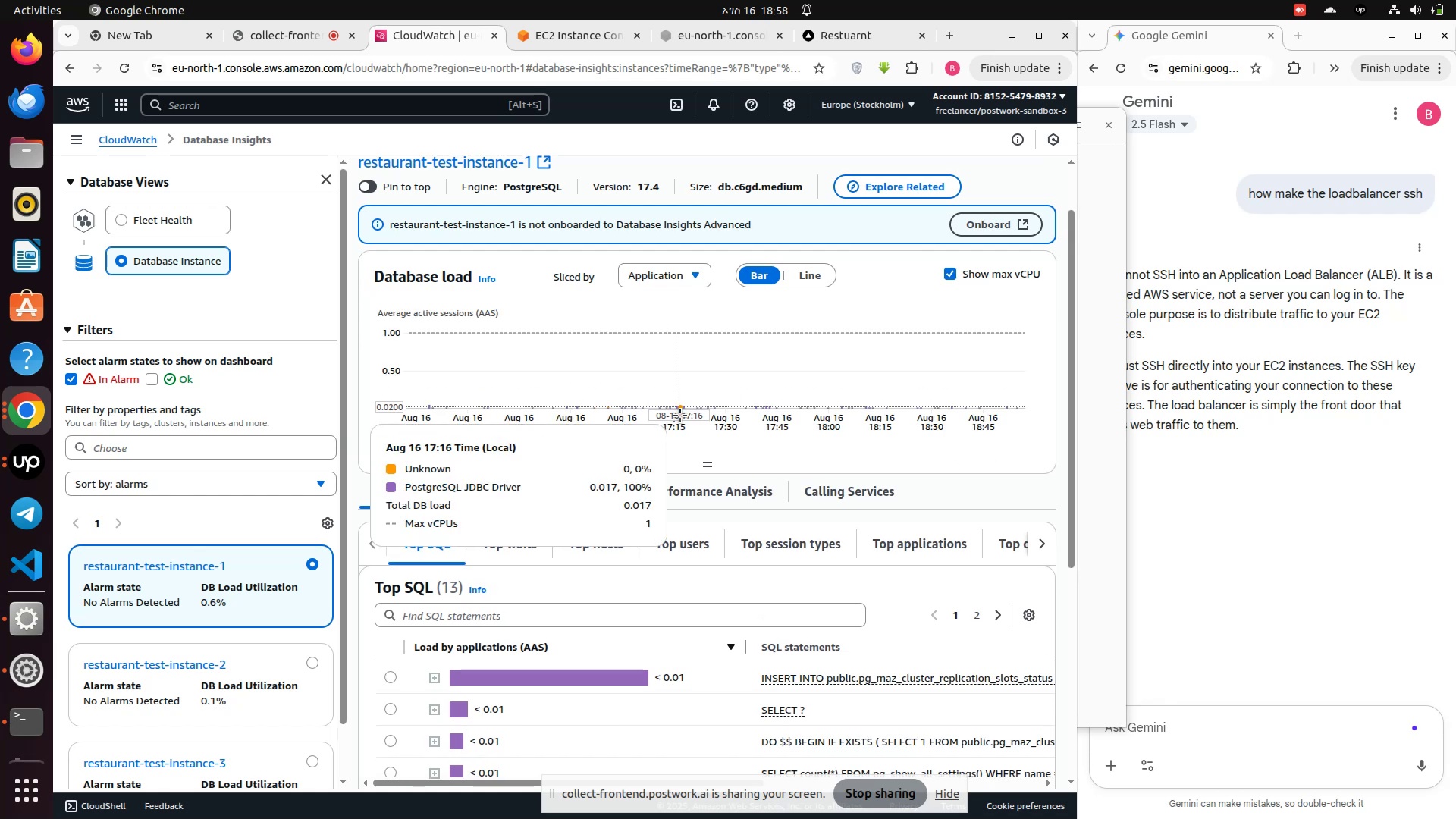 
left_click([654, 635])
 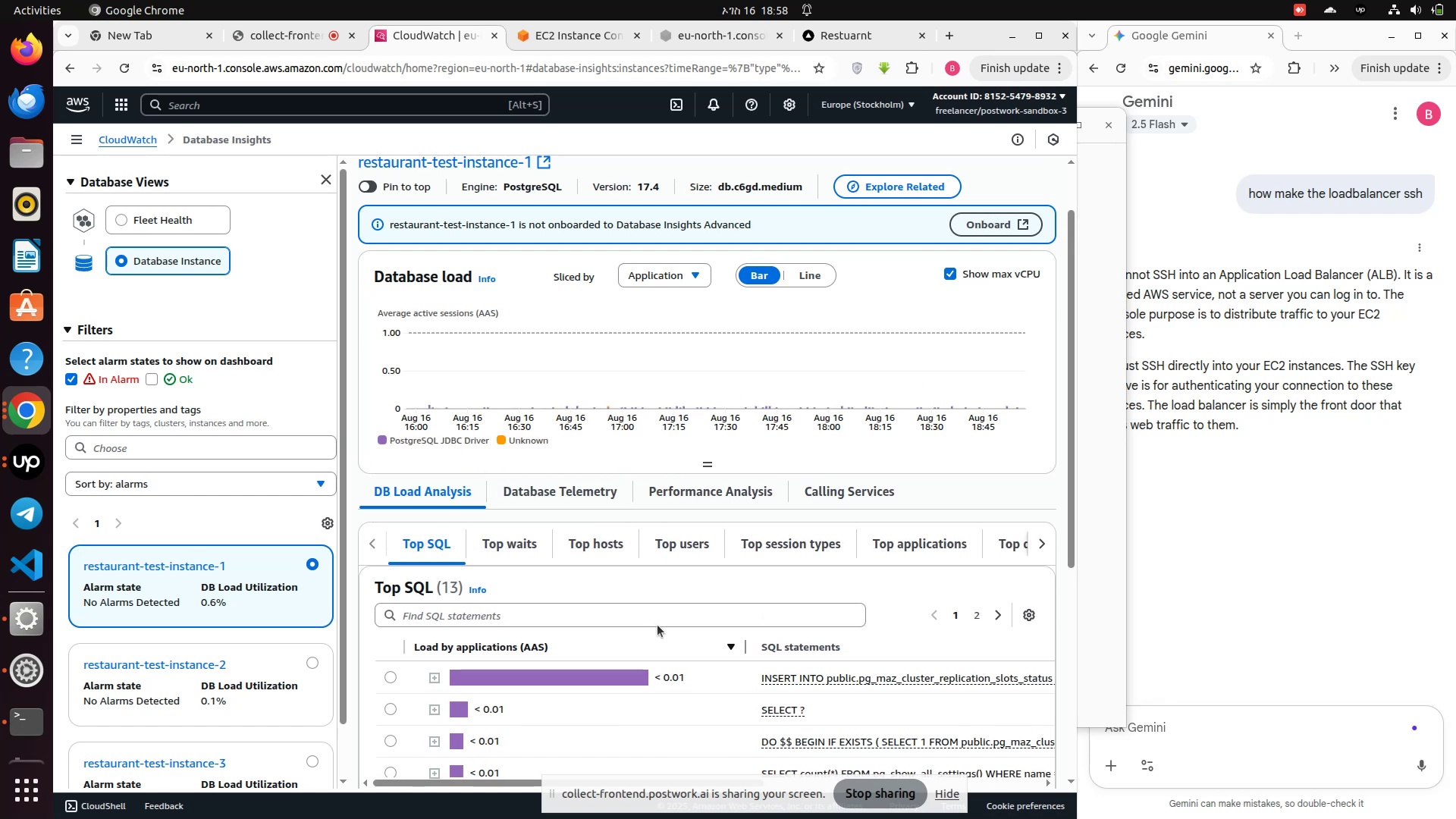 
left_click([658, 624])
 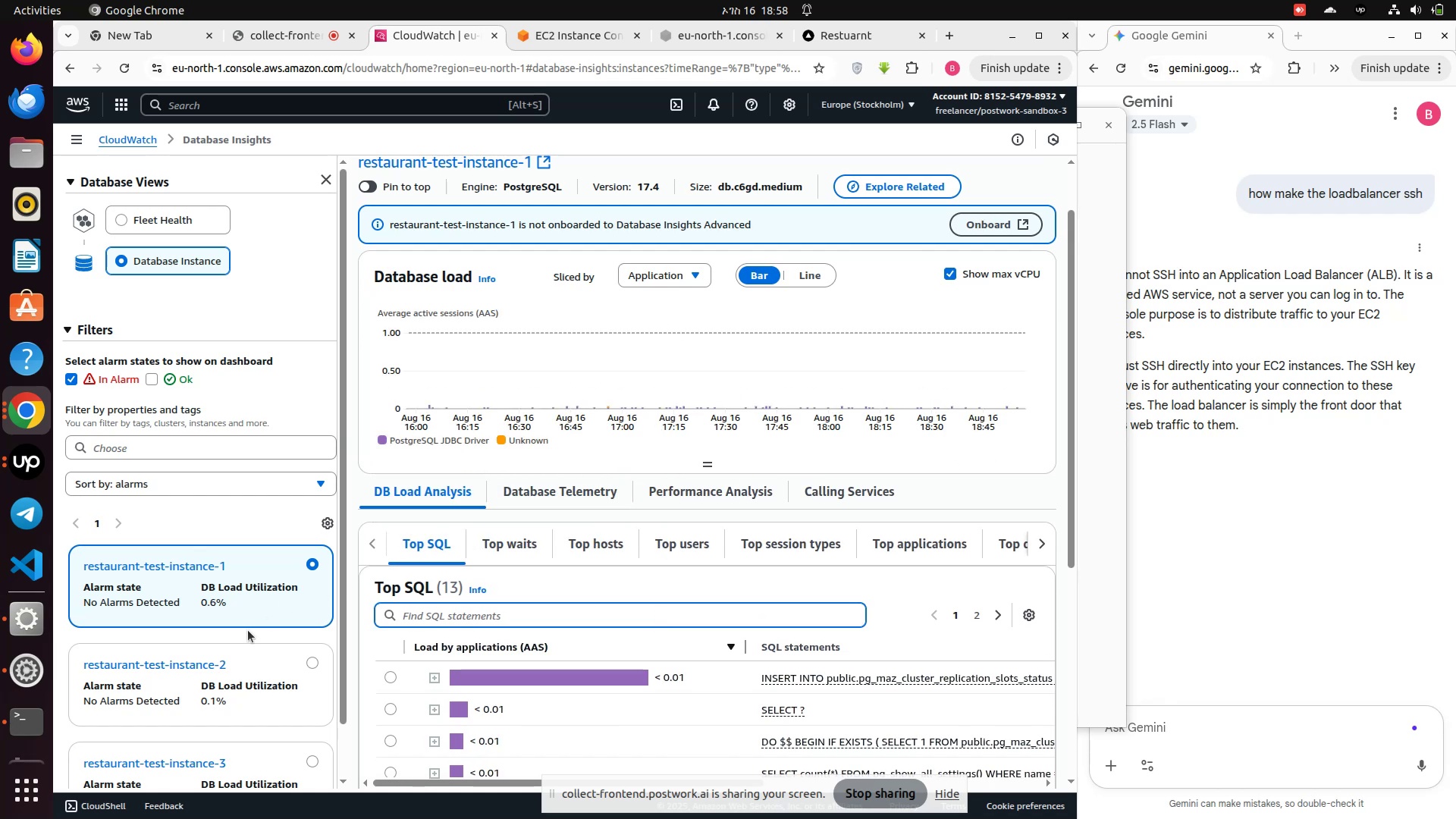 
scroll: coordinate [158, 648], scroll_direction: down, amount: 2.0
 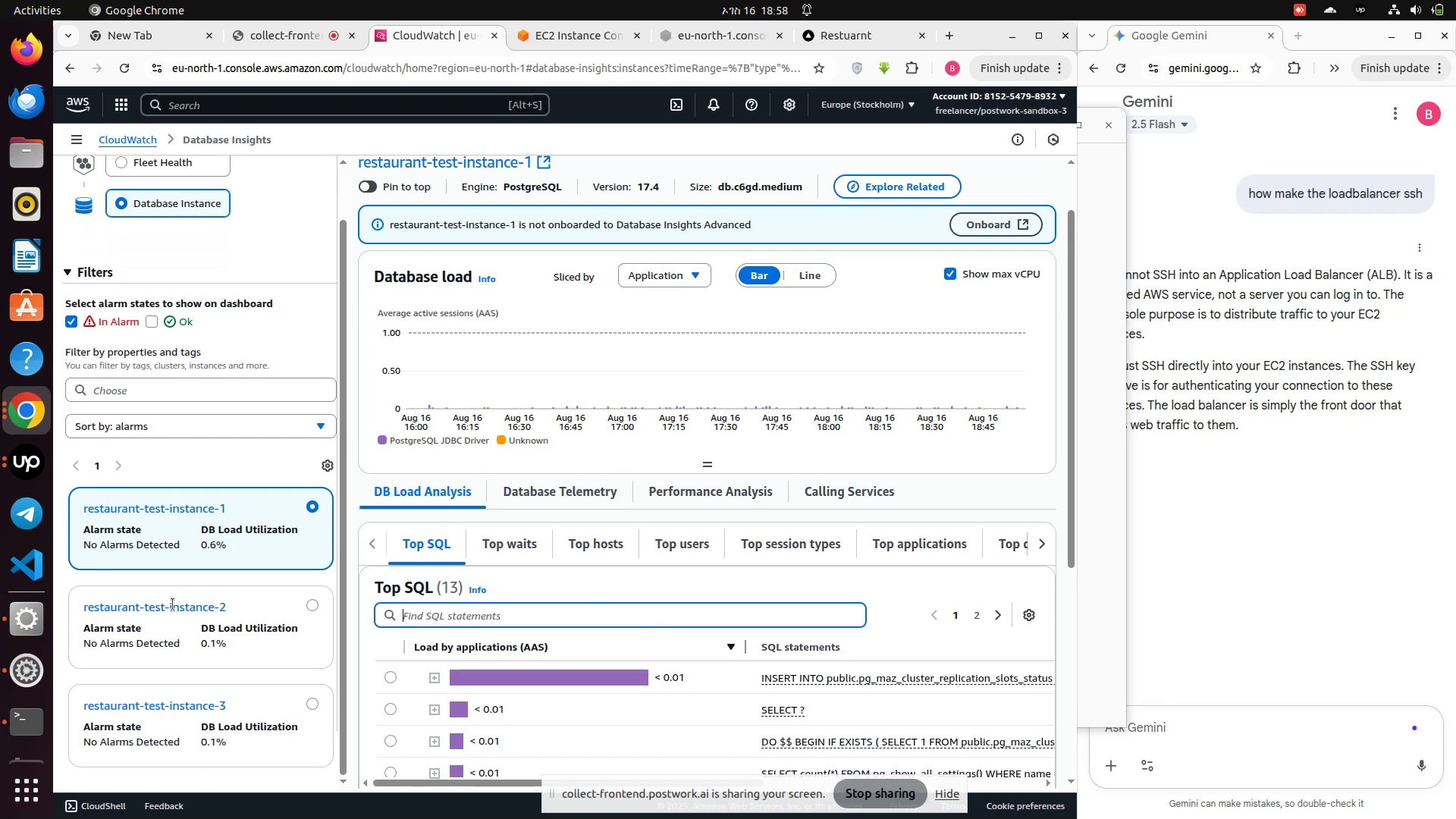 
left_click([173, 604])
 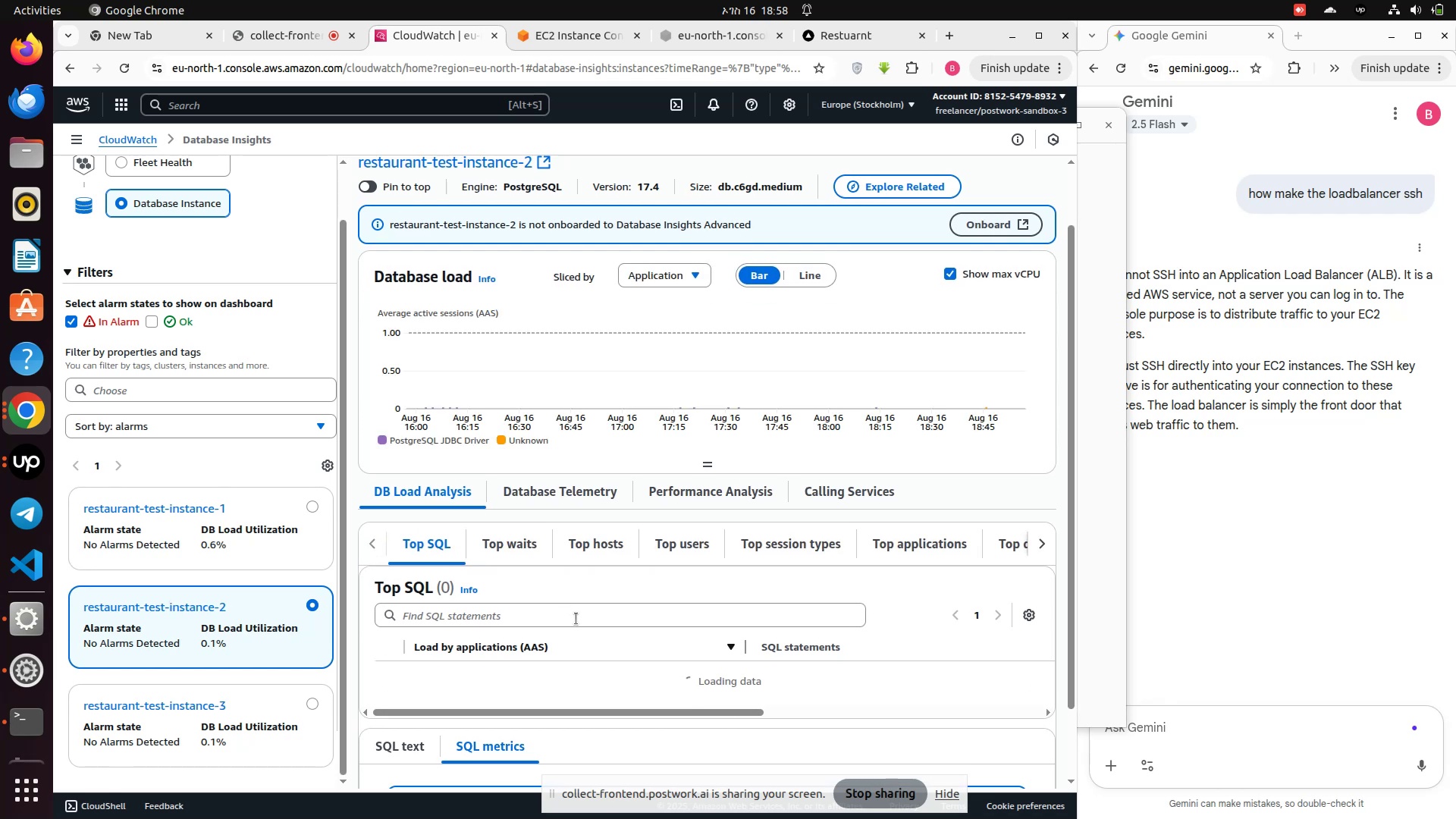 
scroll: coordinate [576, 619], scroll_direction: down, amount: 2.0
 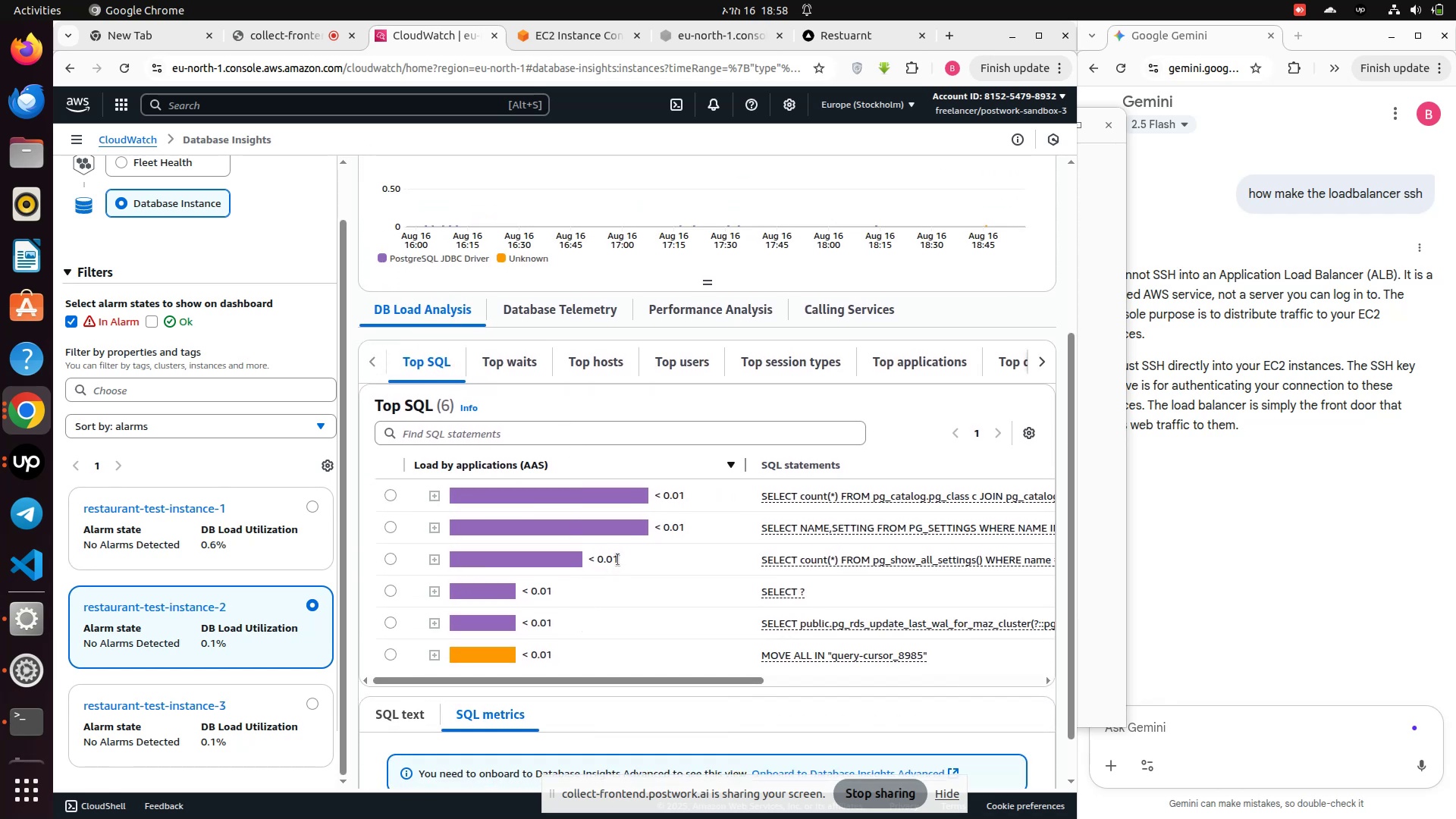 
left_click([589, 500])
 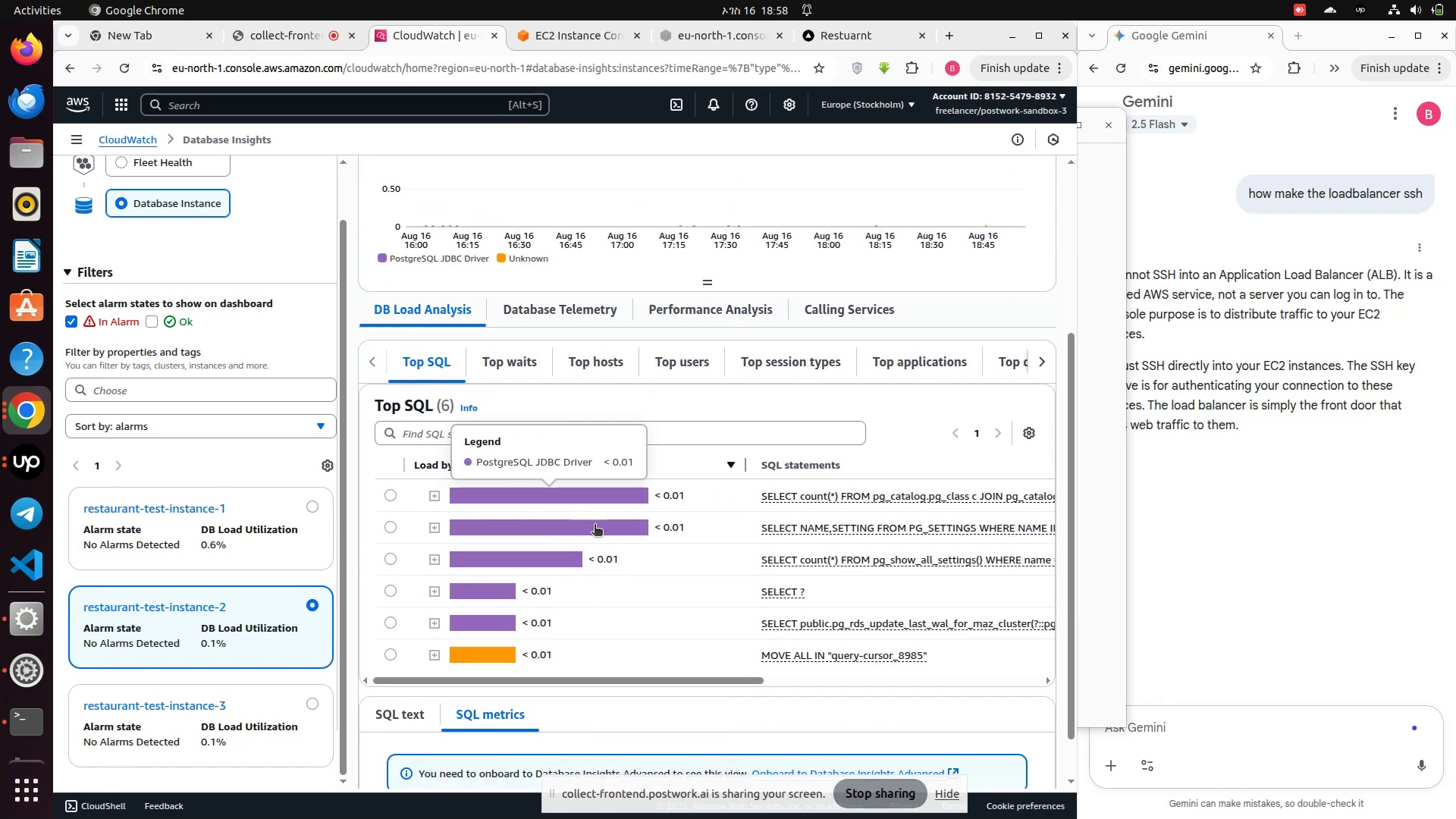 
left_click([595, 526])
 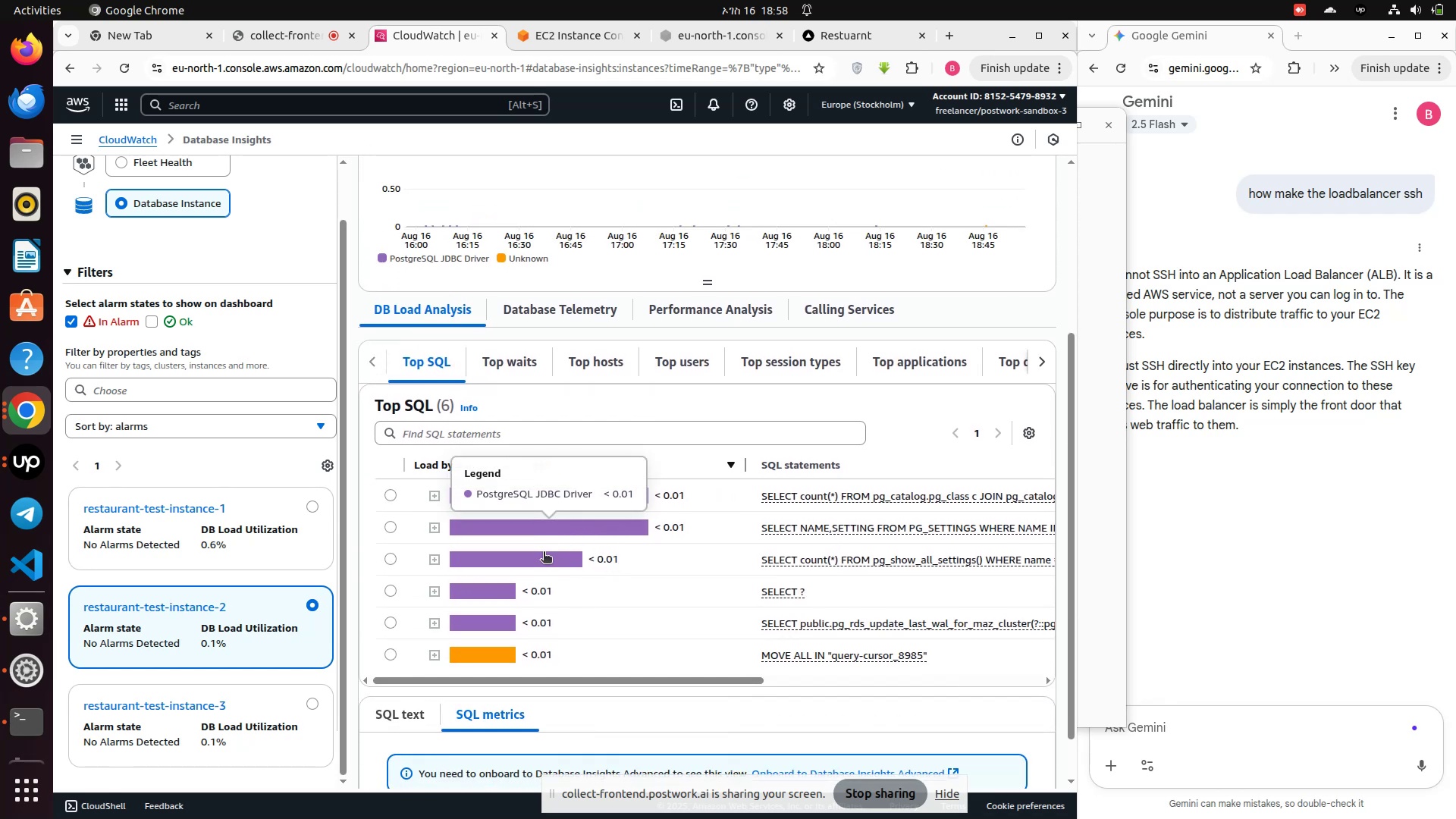 
left_click([544, 553])
 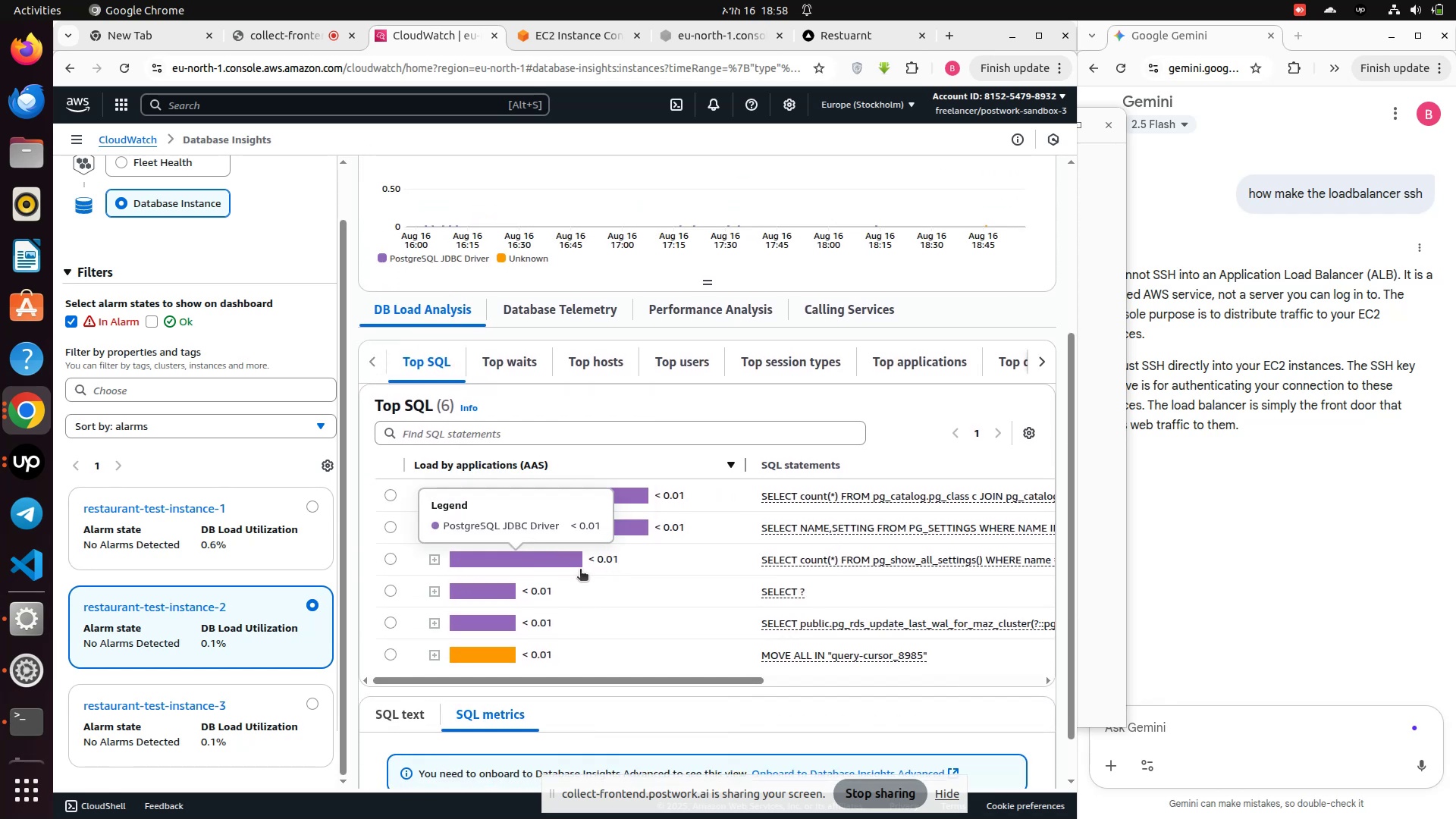 
scroll: coordinate [640, 600], scroll_direction: down, amount: 1.0
 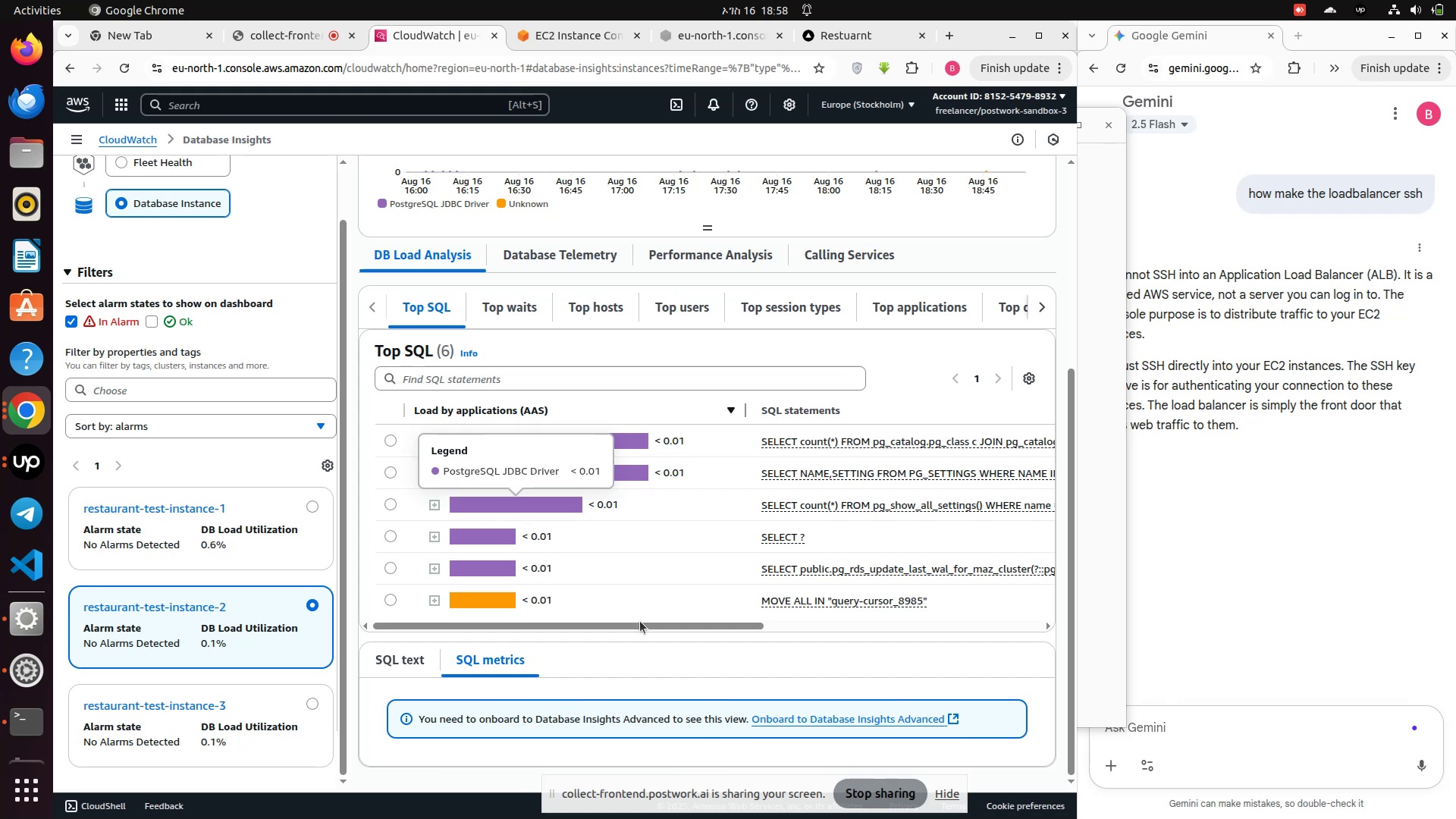 
left_click_drag(start_coordinate=[640, 624], to_coordinate=[1109, 632])
 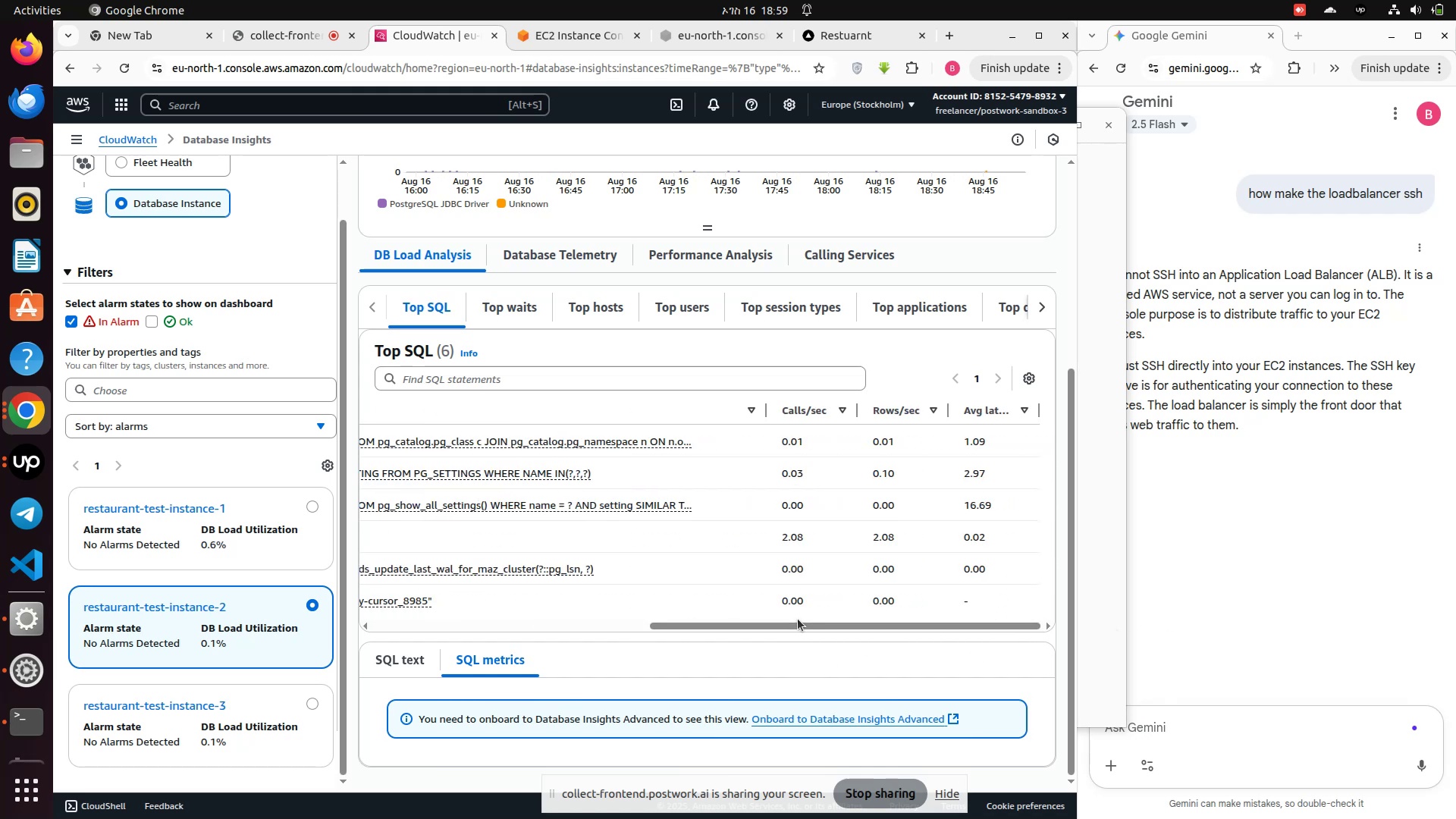 
left_click([798, 619])
 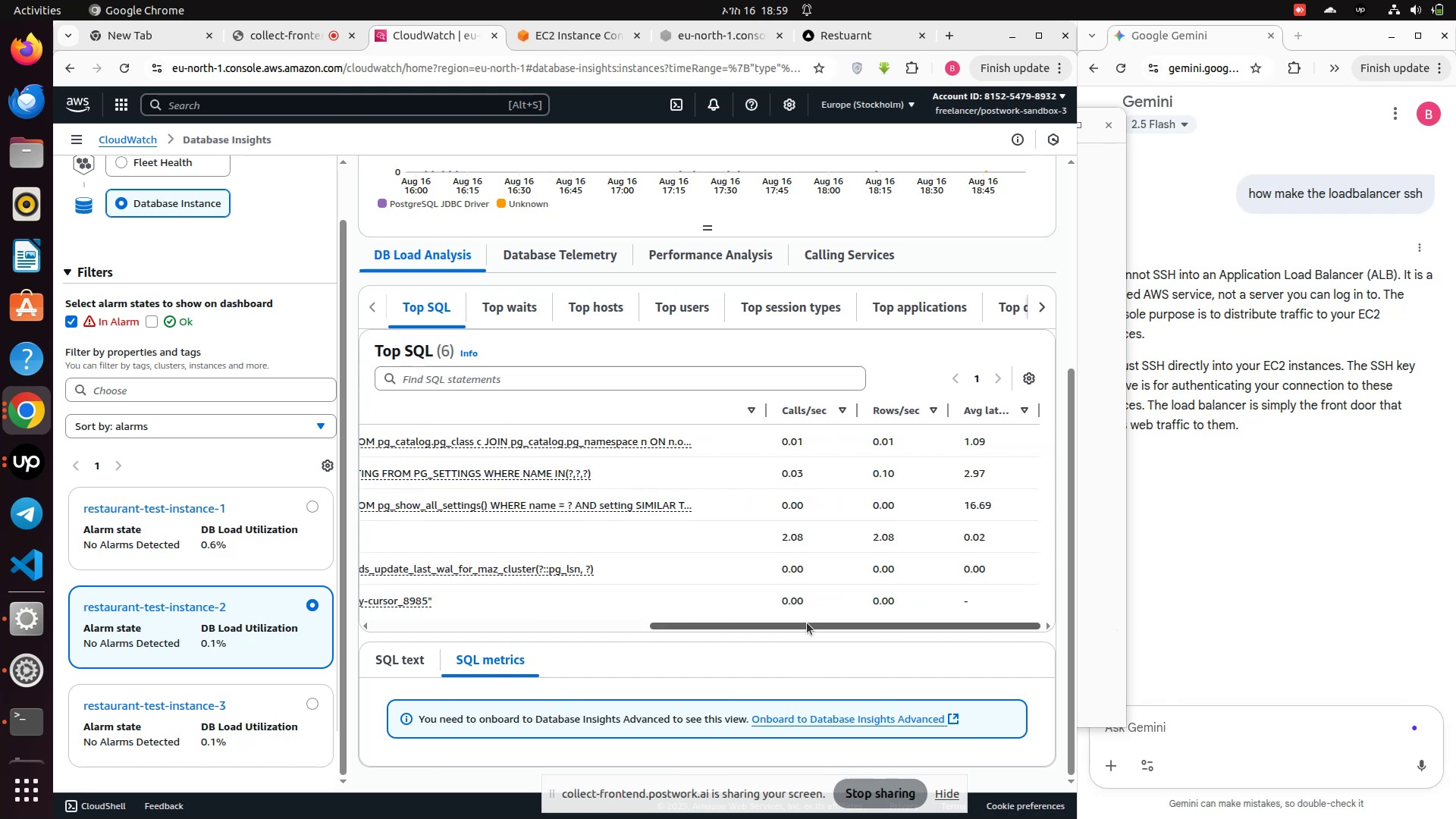 
left_click_drag(start_coordinate=[807, 623], to_coordinate=[422, 613])
 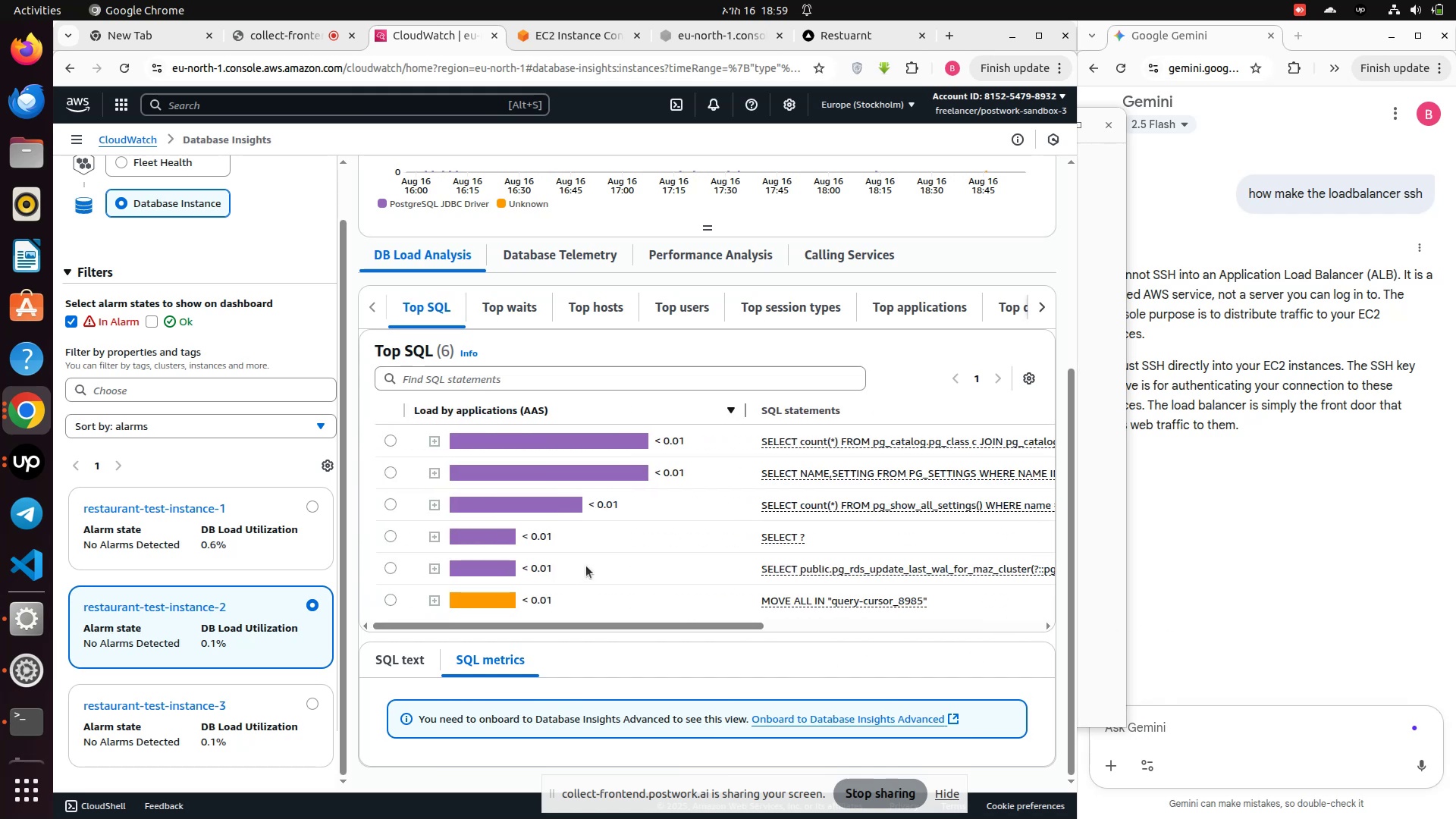 
scroll: coordinate [146, 629], scroll_direction: down, amount: 4.0
 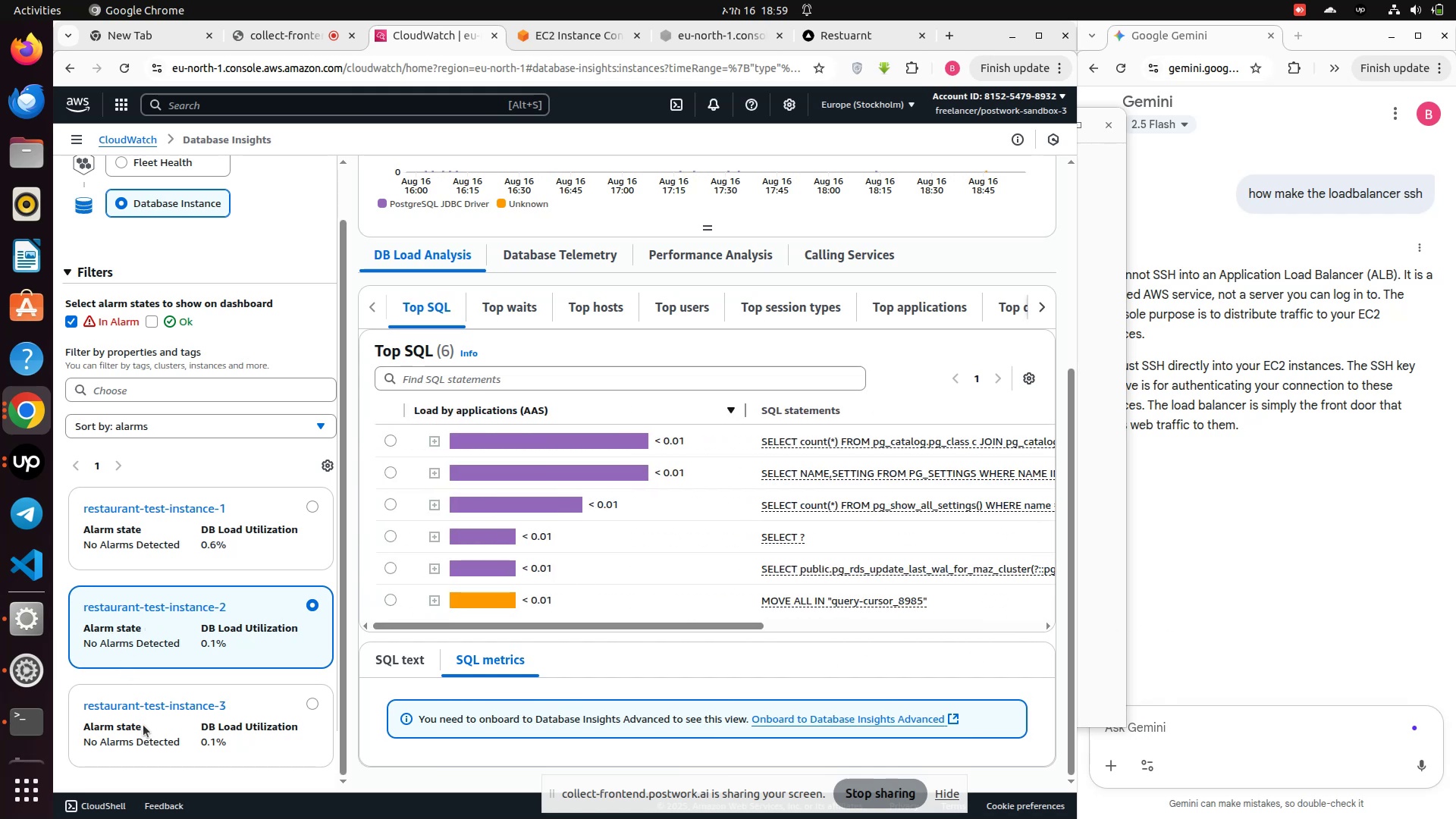 
left_click([143, 727])
 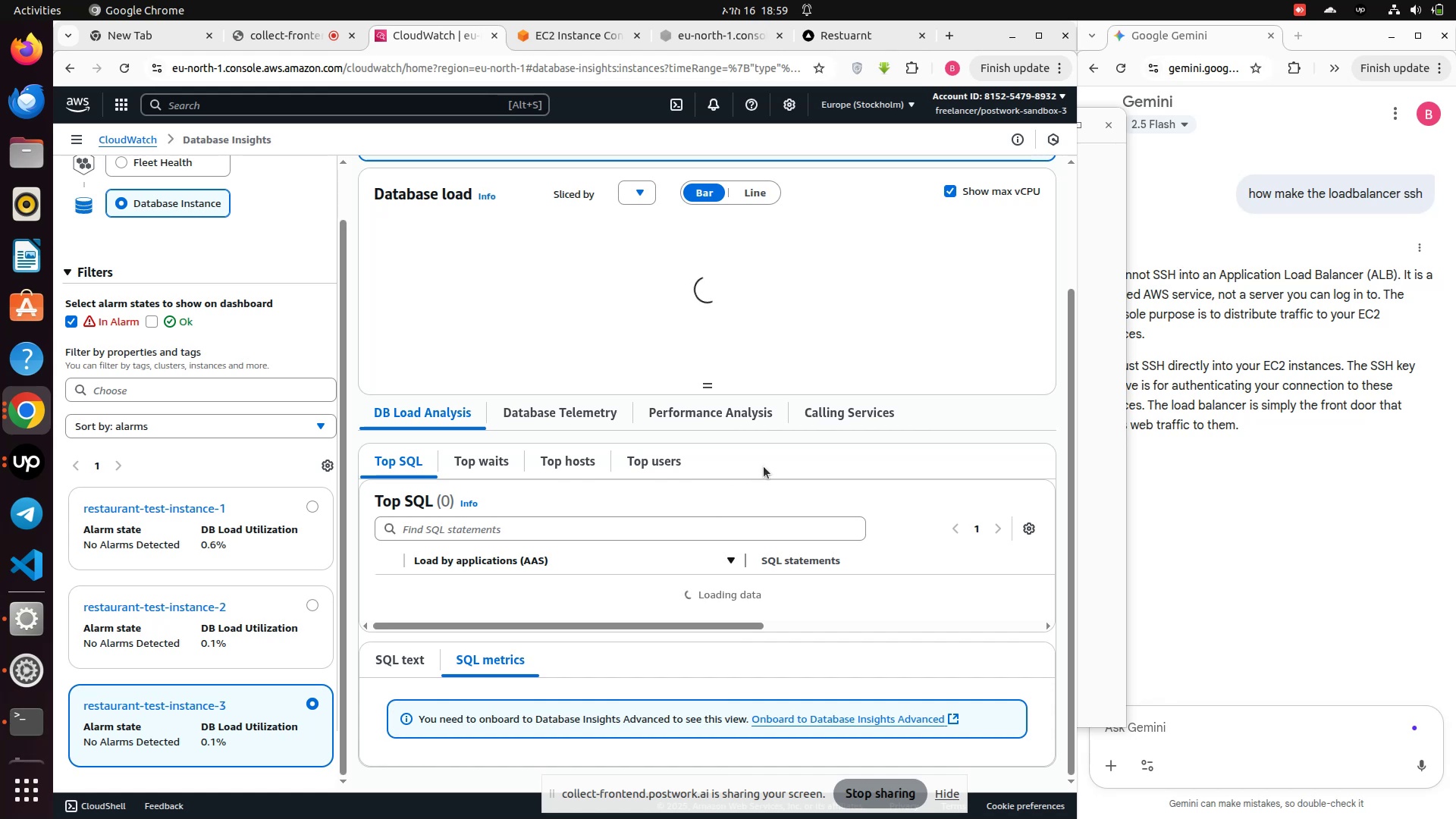 
scroll: coordinate [766, 468], scroll_direction: up, amount: 2.0
 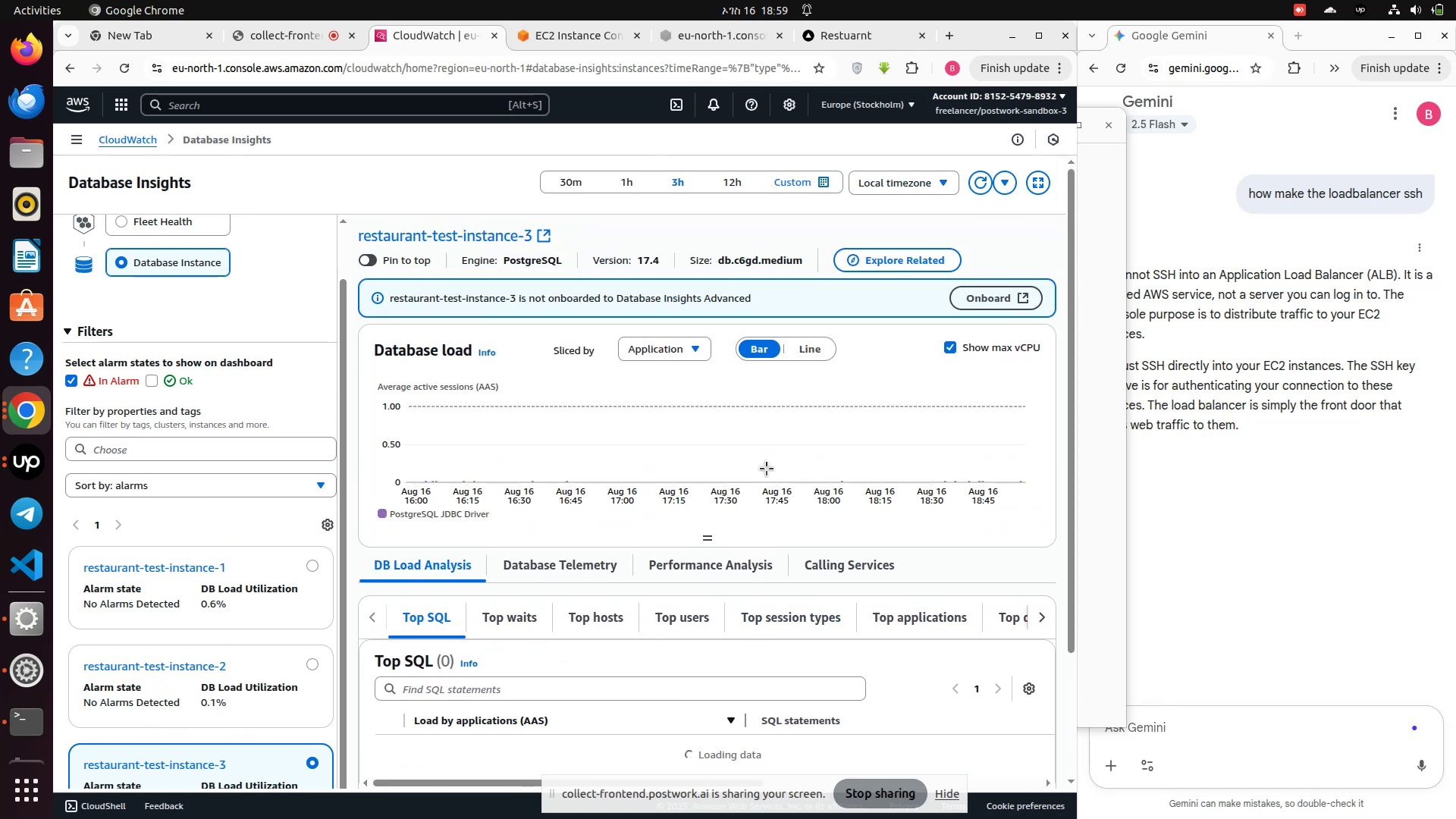 
scroll: coordinate [766, 468], scroll_direction: down, amount: 3.0
 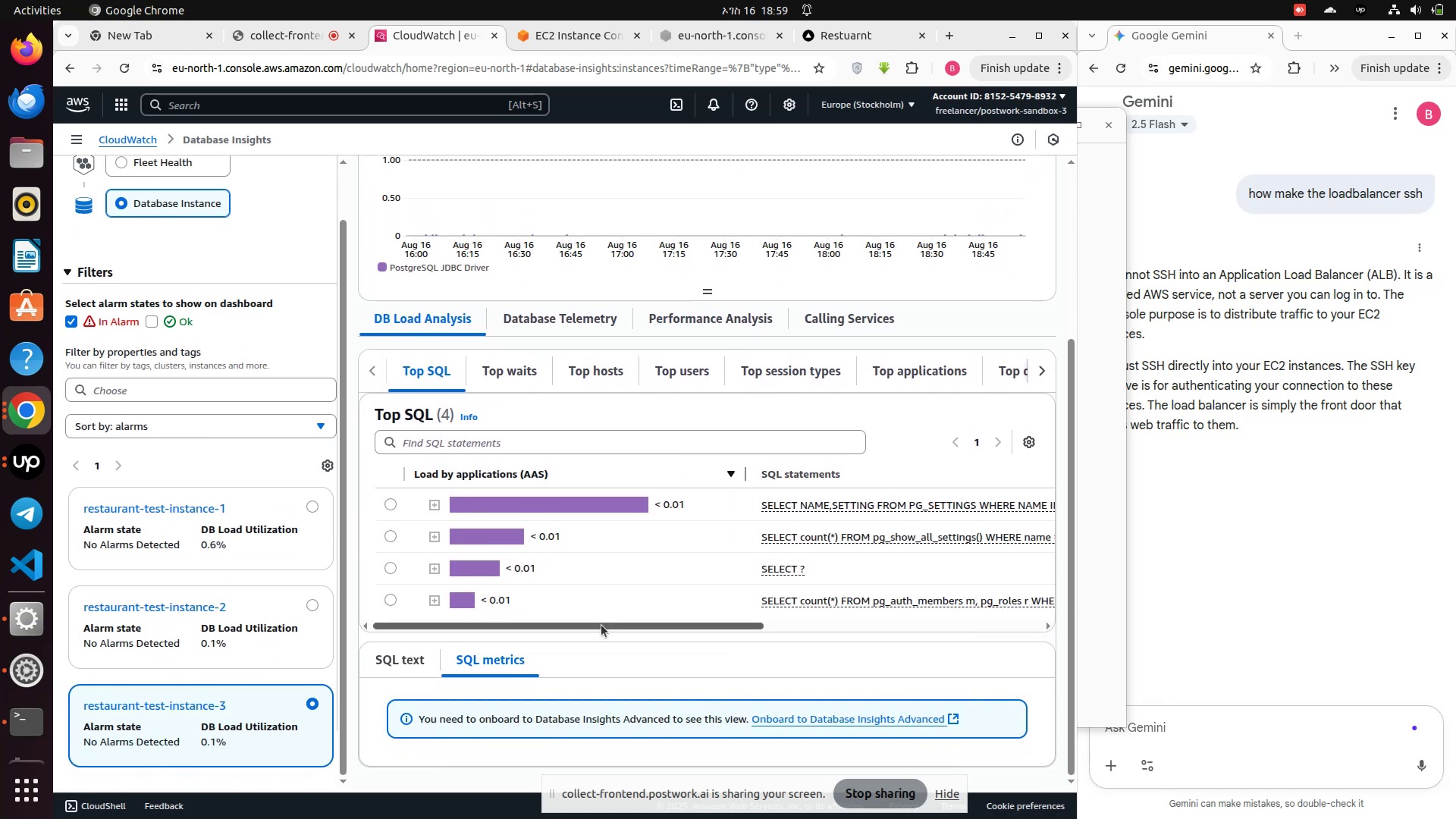 
left_click_drag(start_coordinate=[601, 628], to_coordinate=[420, 634])
 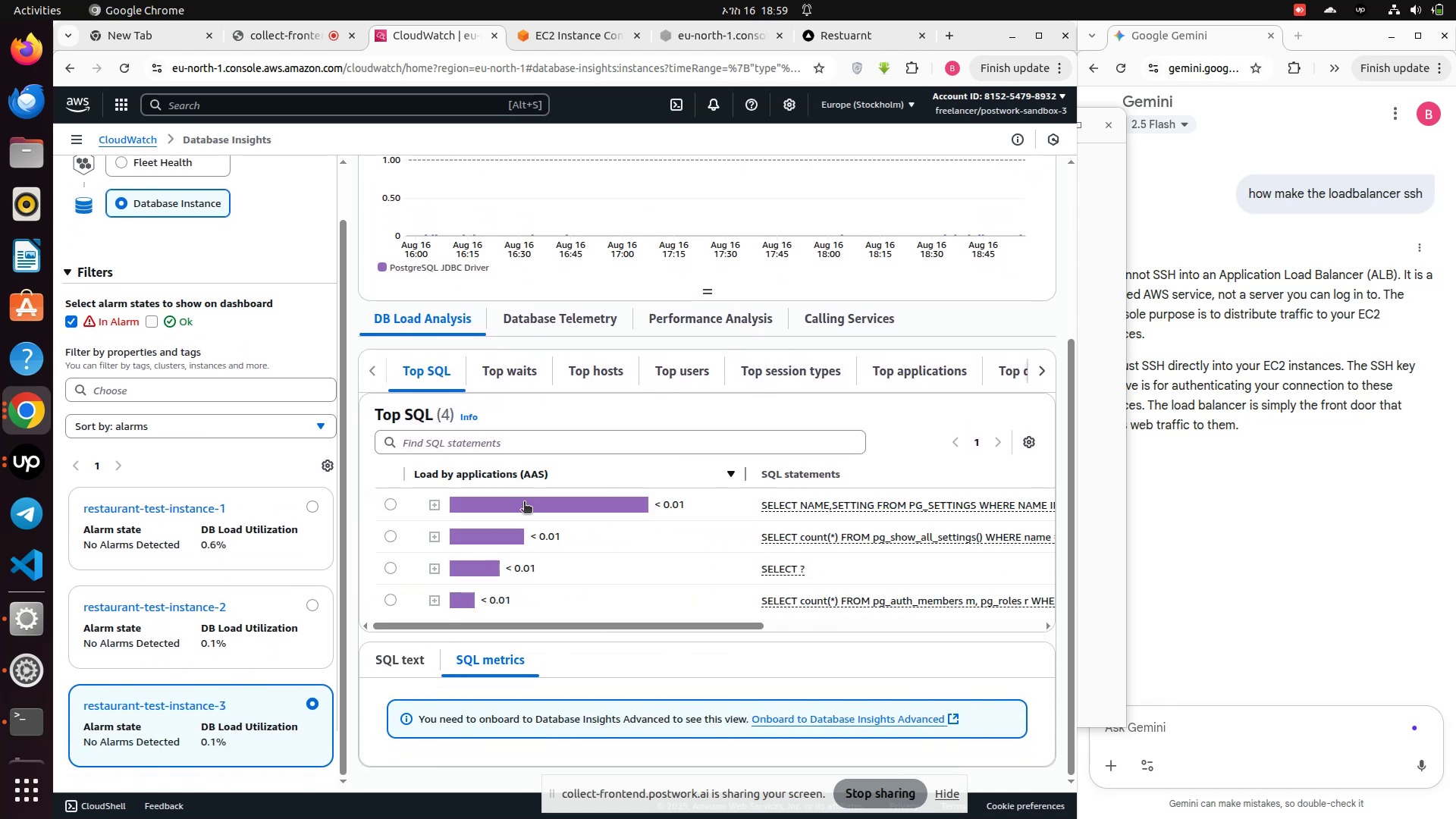 
left_click([524, 503])
 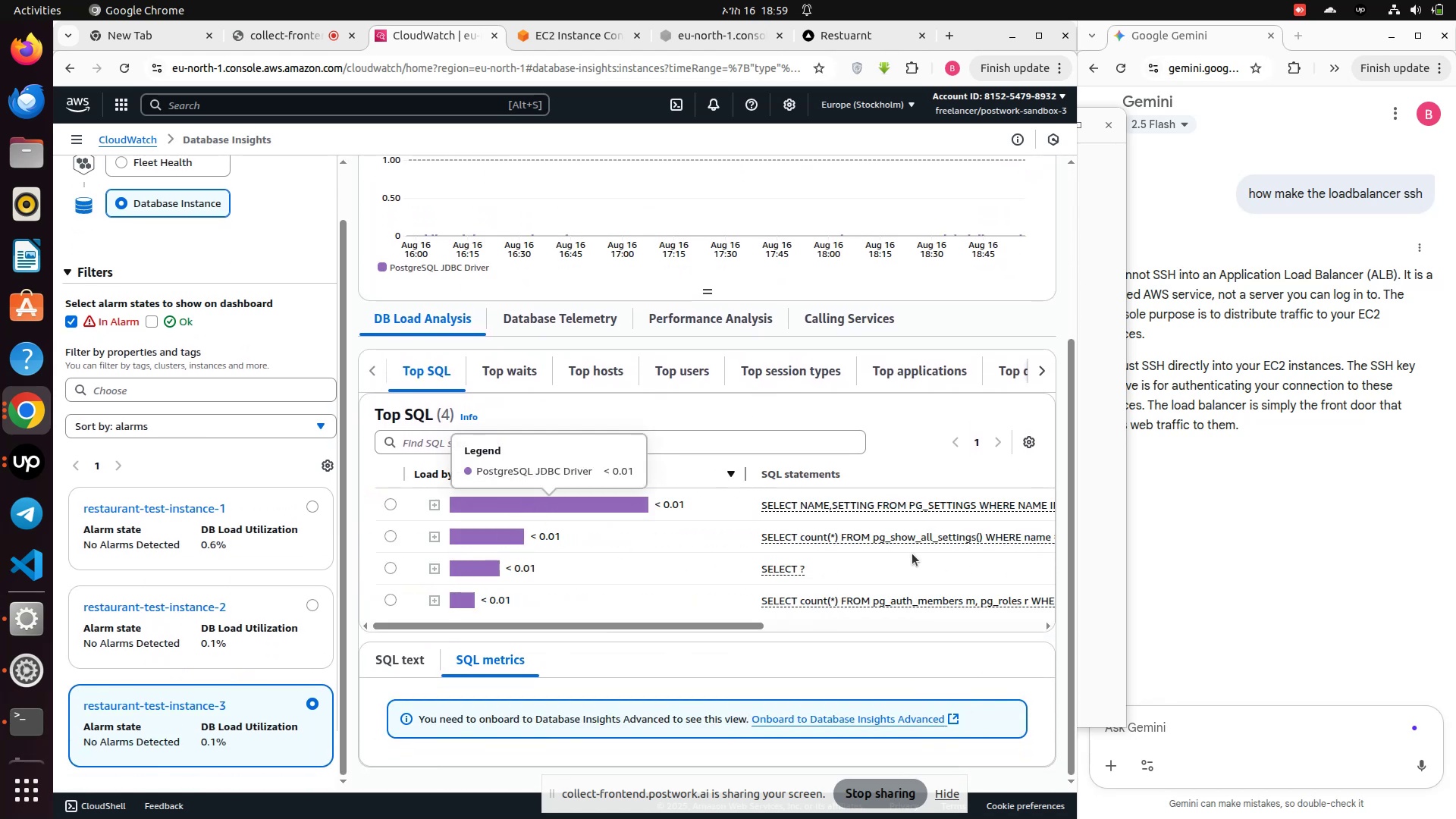 
scroll: coordinate [106, 662], scroll_direction: down, amount: 3.0
 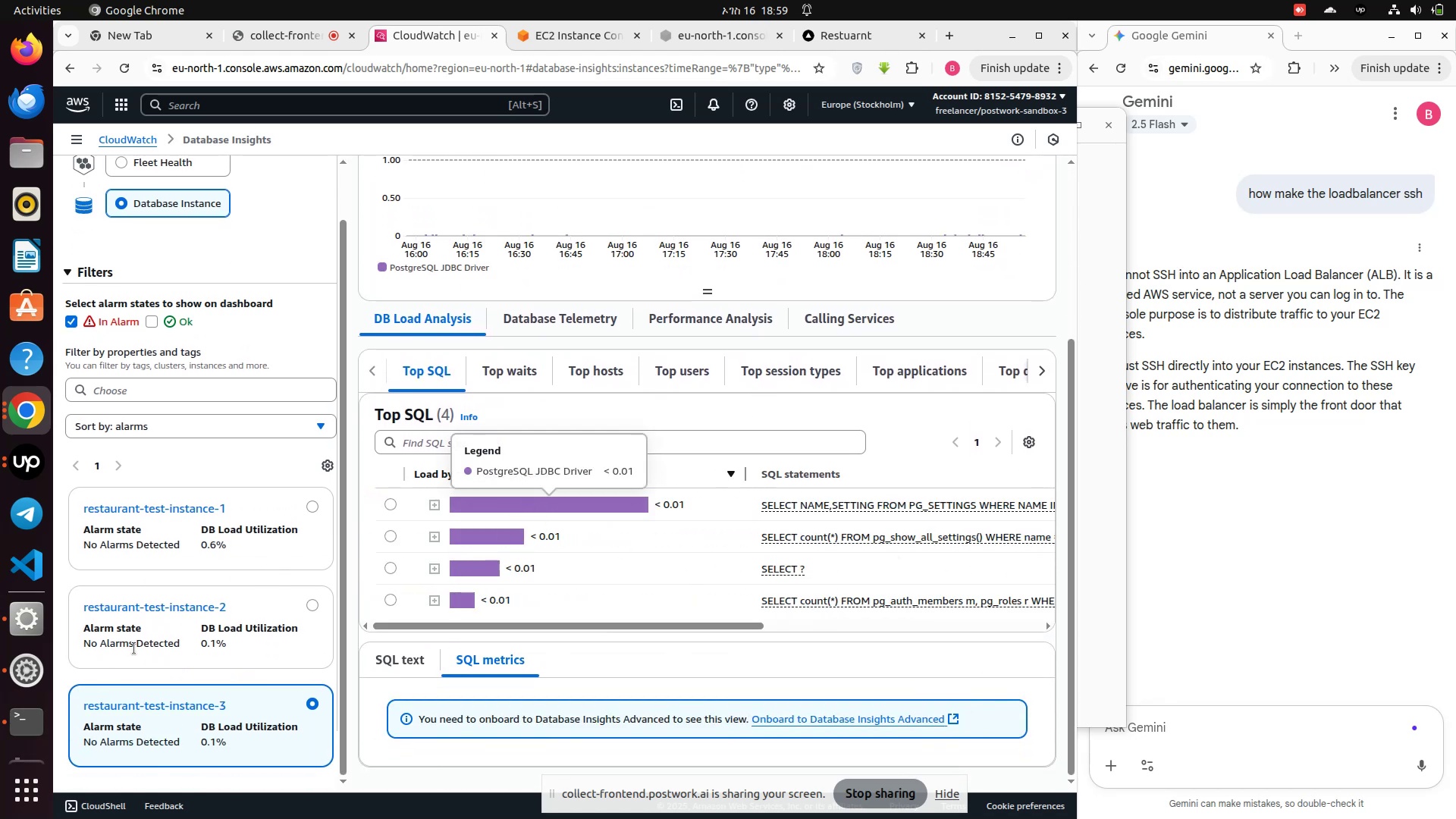 
scroll: coordinate [160, 466], scroll_direction: up, amount: 7.0
 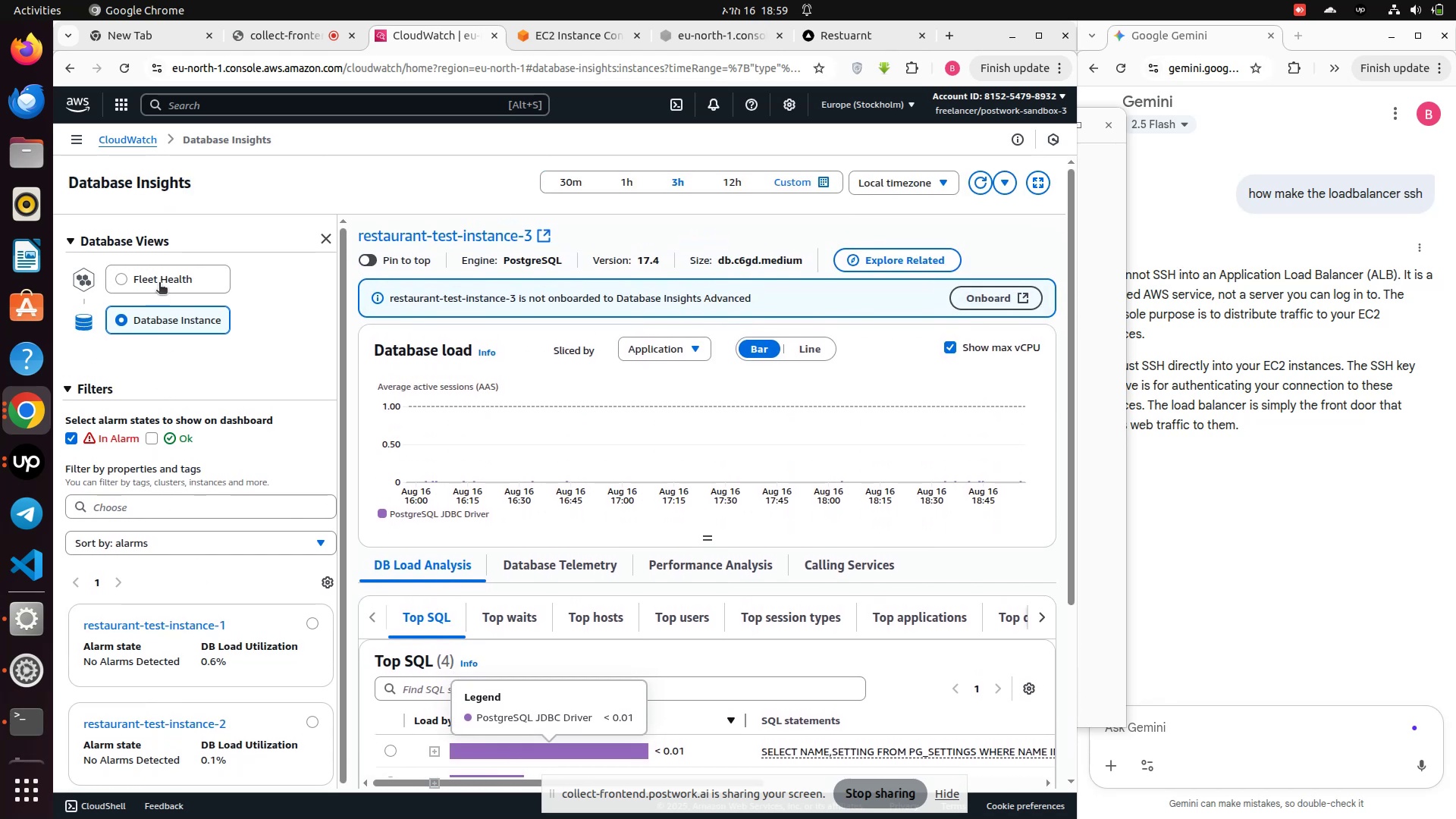 
left_click([159, 284])
 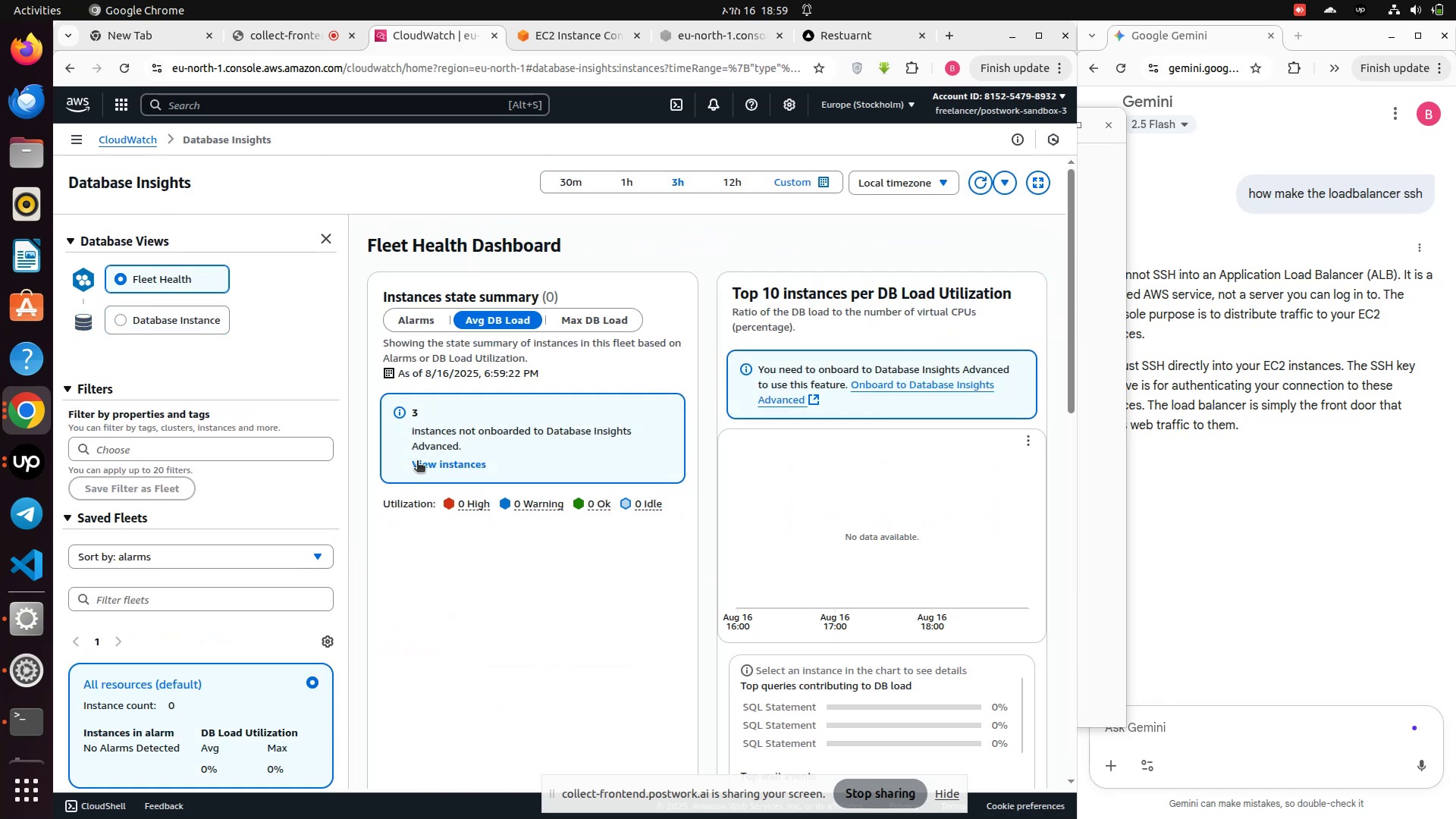 
scroll: coordinate [485, 477], scroll_direction: up, amount: 5.0
 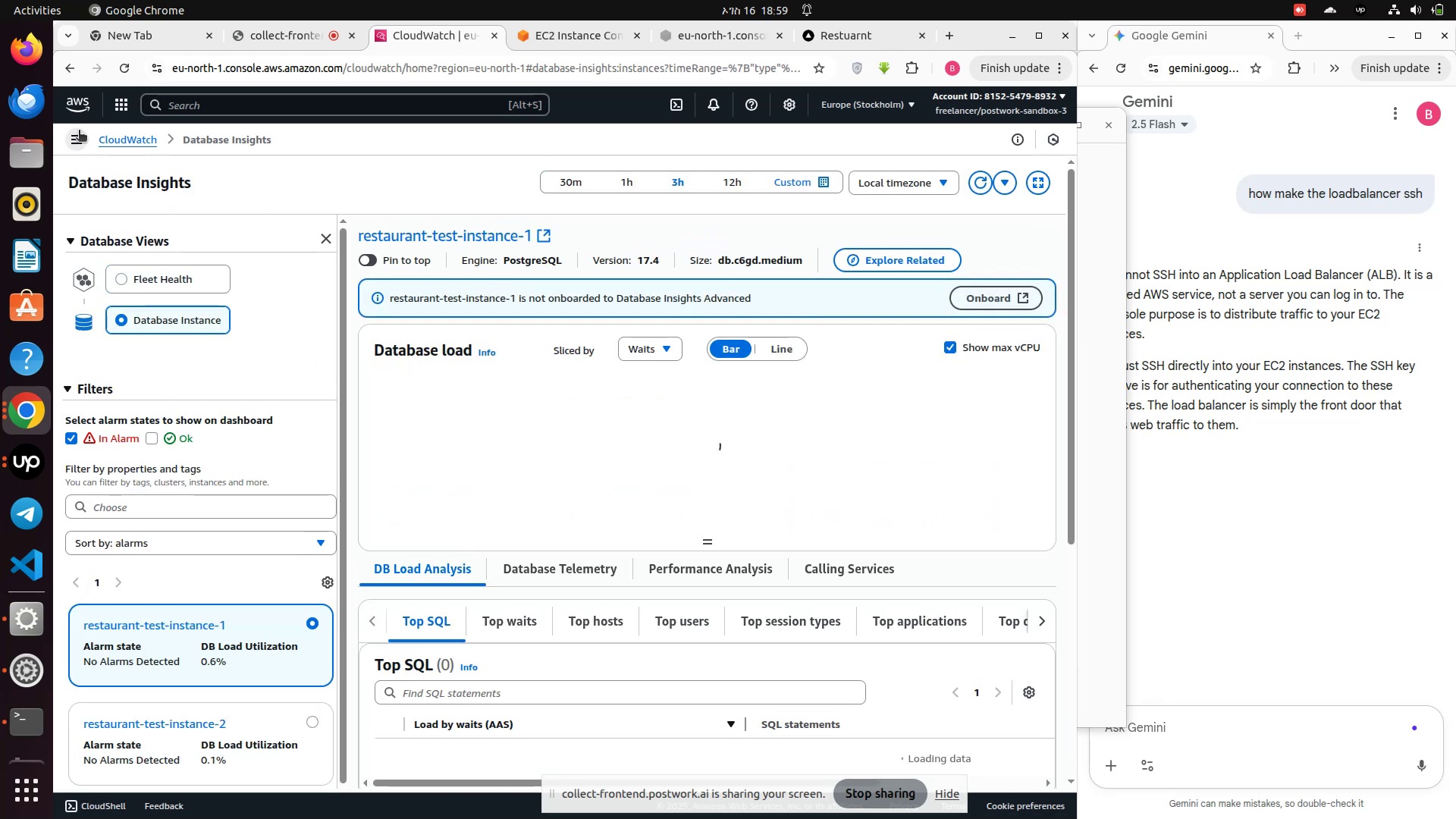 
left_click([77, 131])
 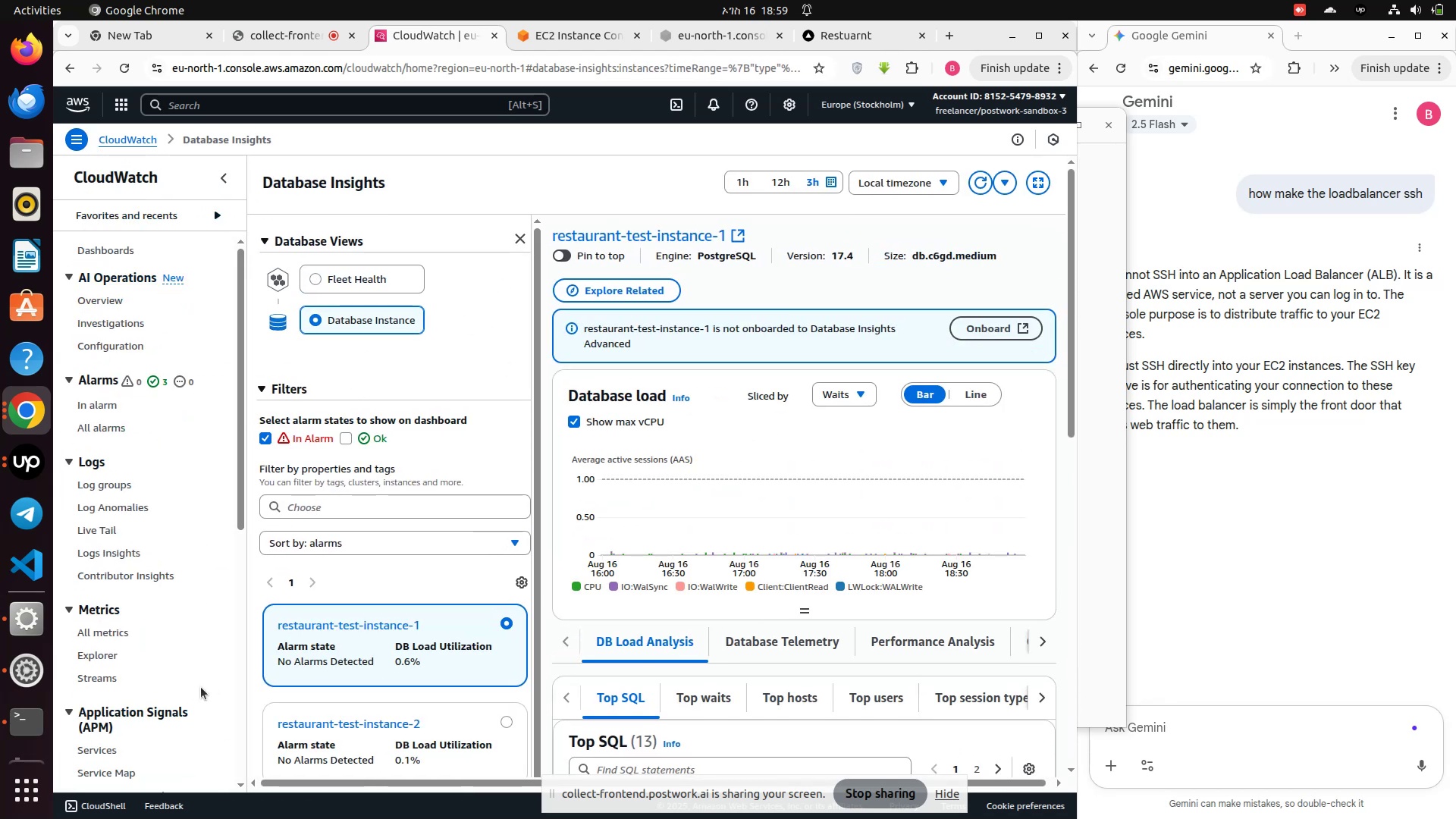 
scroll: coordinate [146, 707], scroll_direction: down, amount: 6.0
 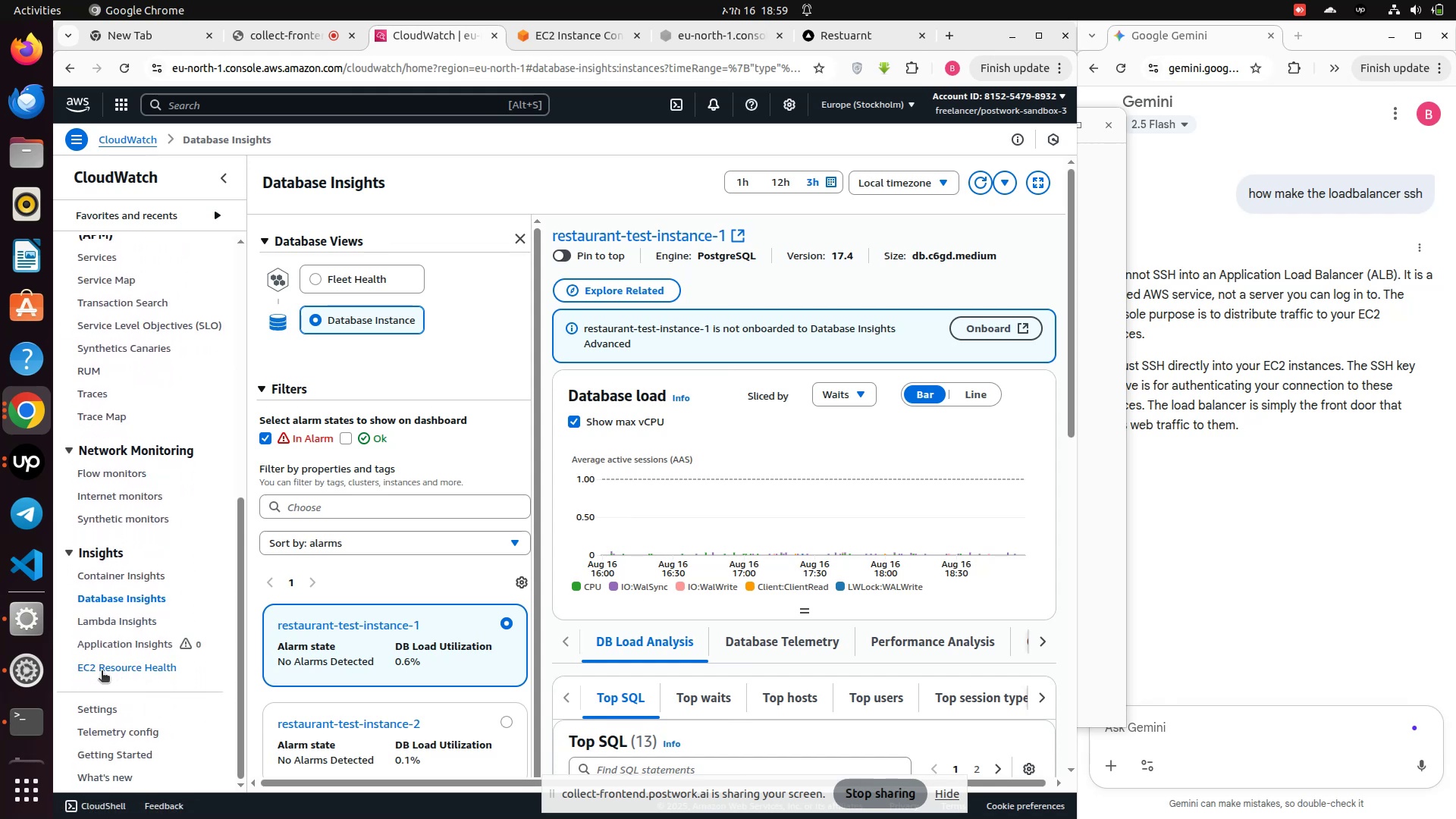 
left_click([101, 671])
 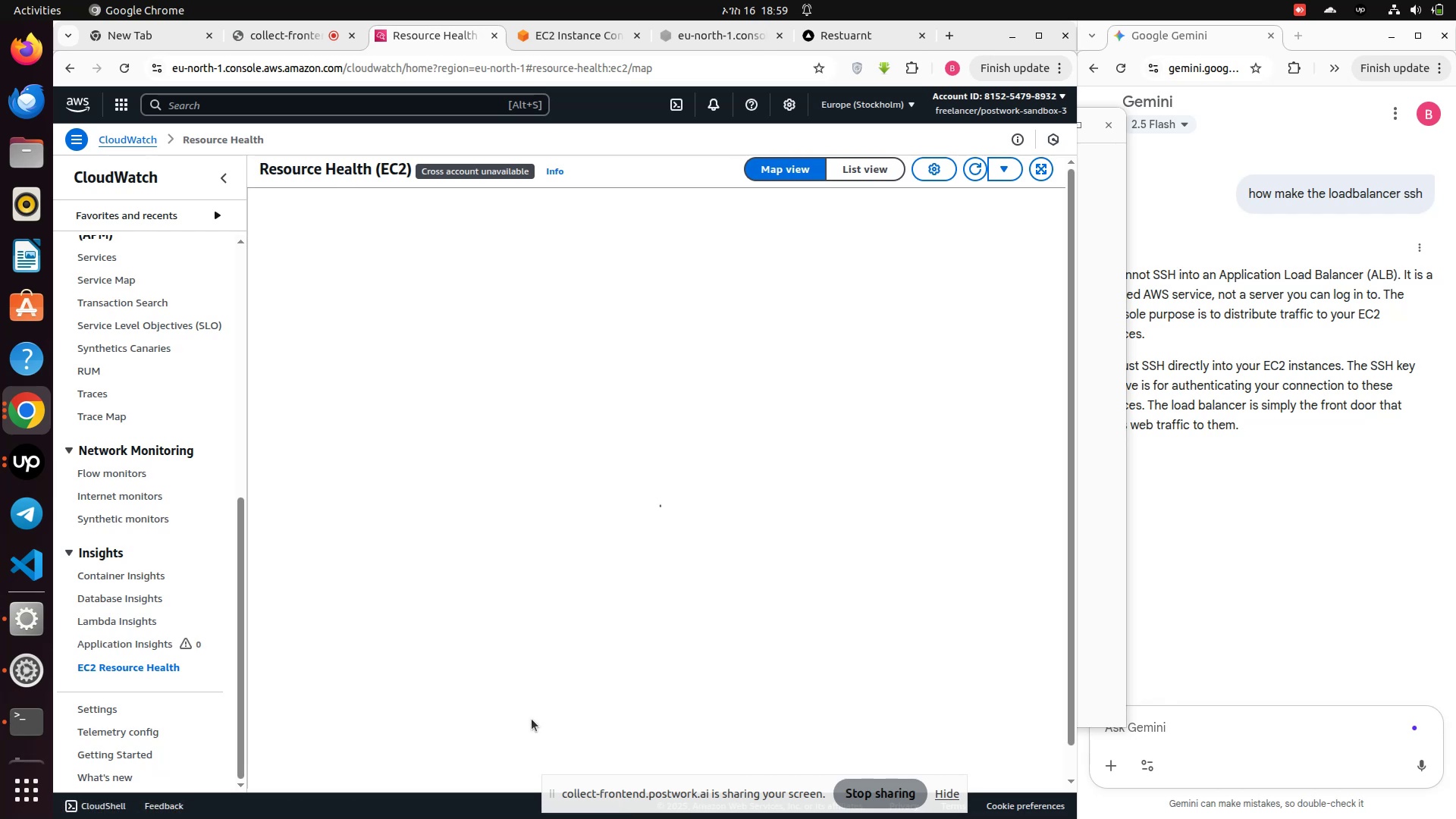 
wait(10.97)
 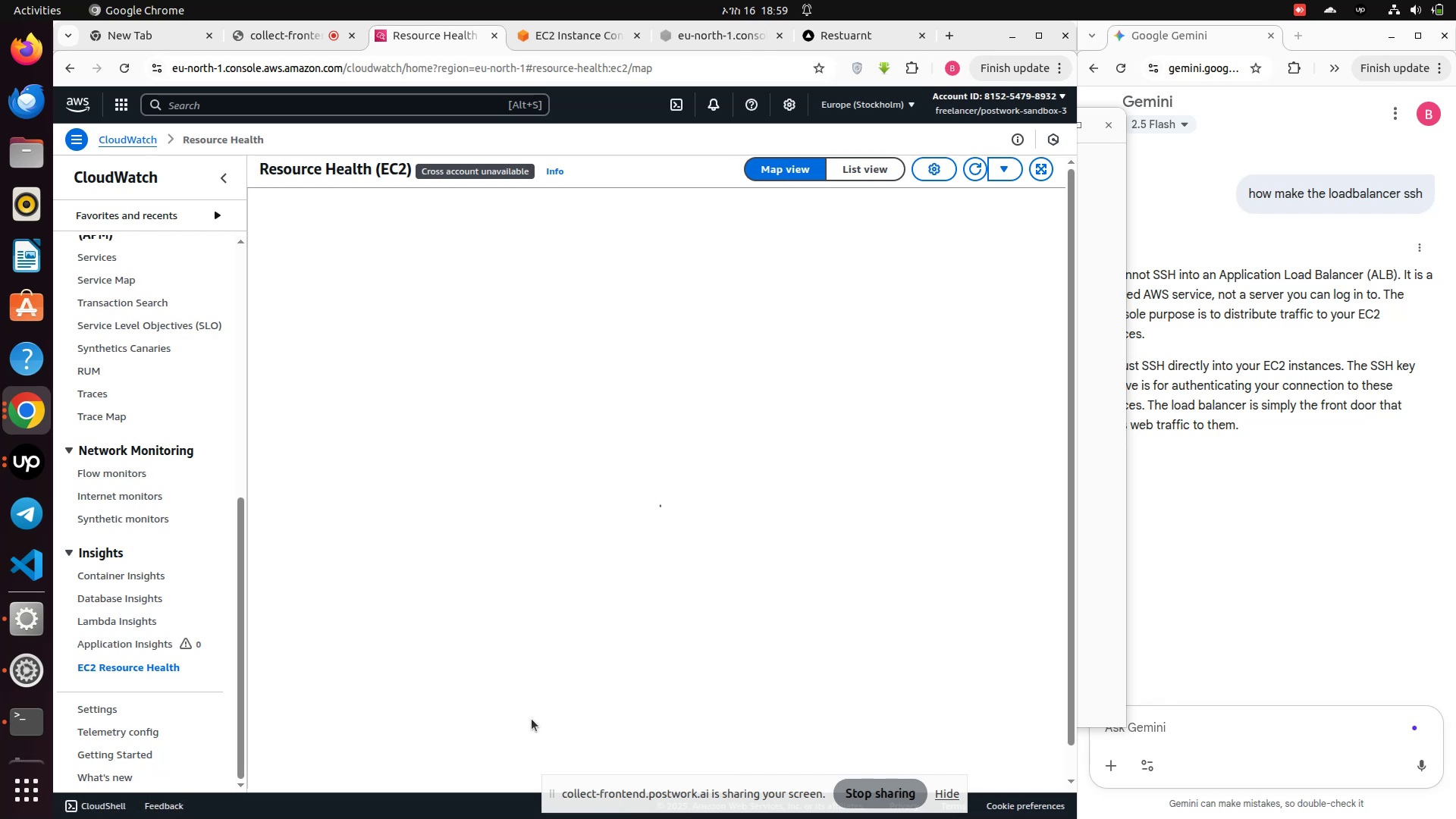 
scroll: coordinate [692, 575], scroll_direction: up, amount: 4.0
 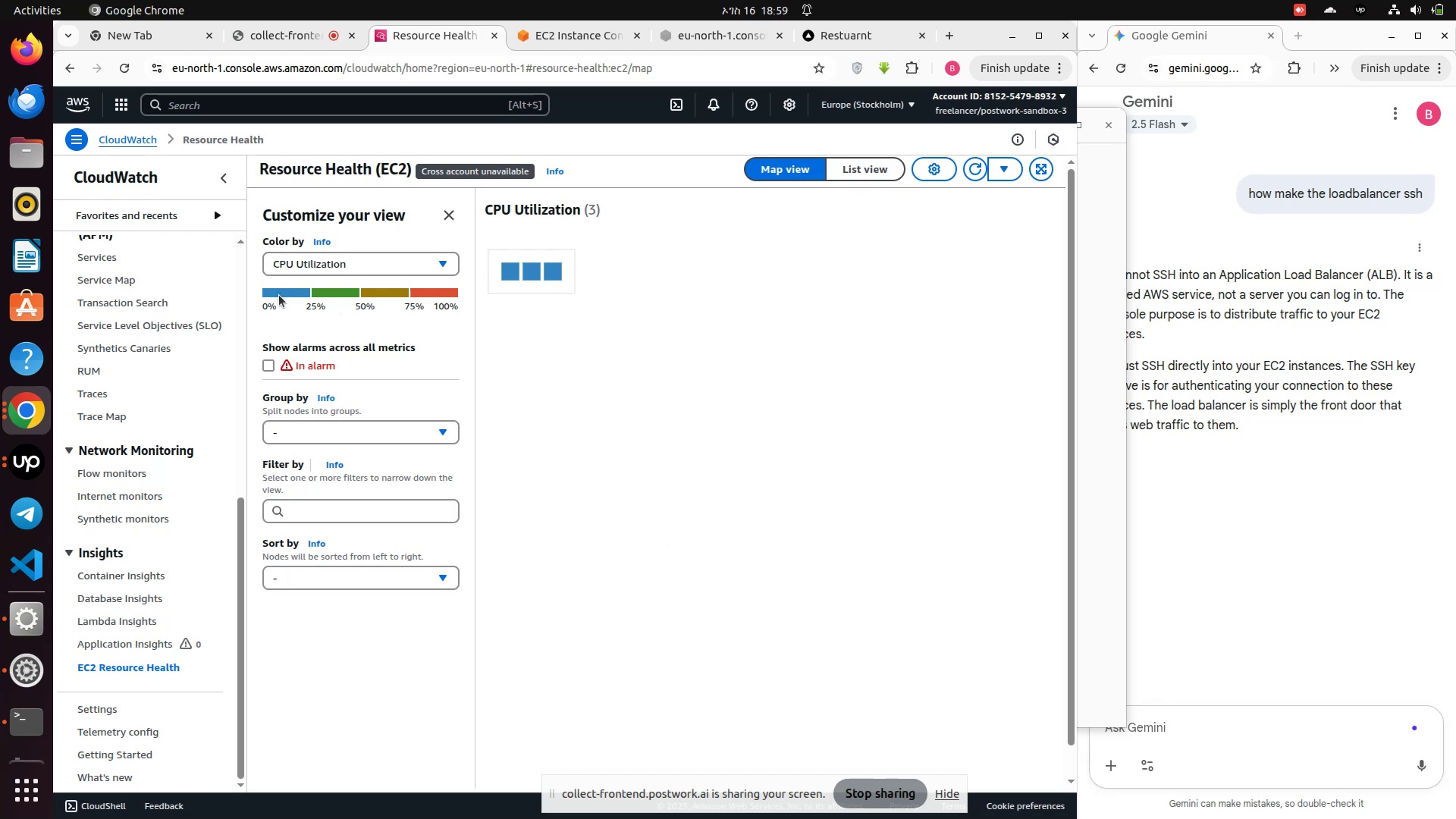 
wait(6.91)
 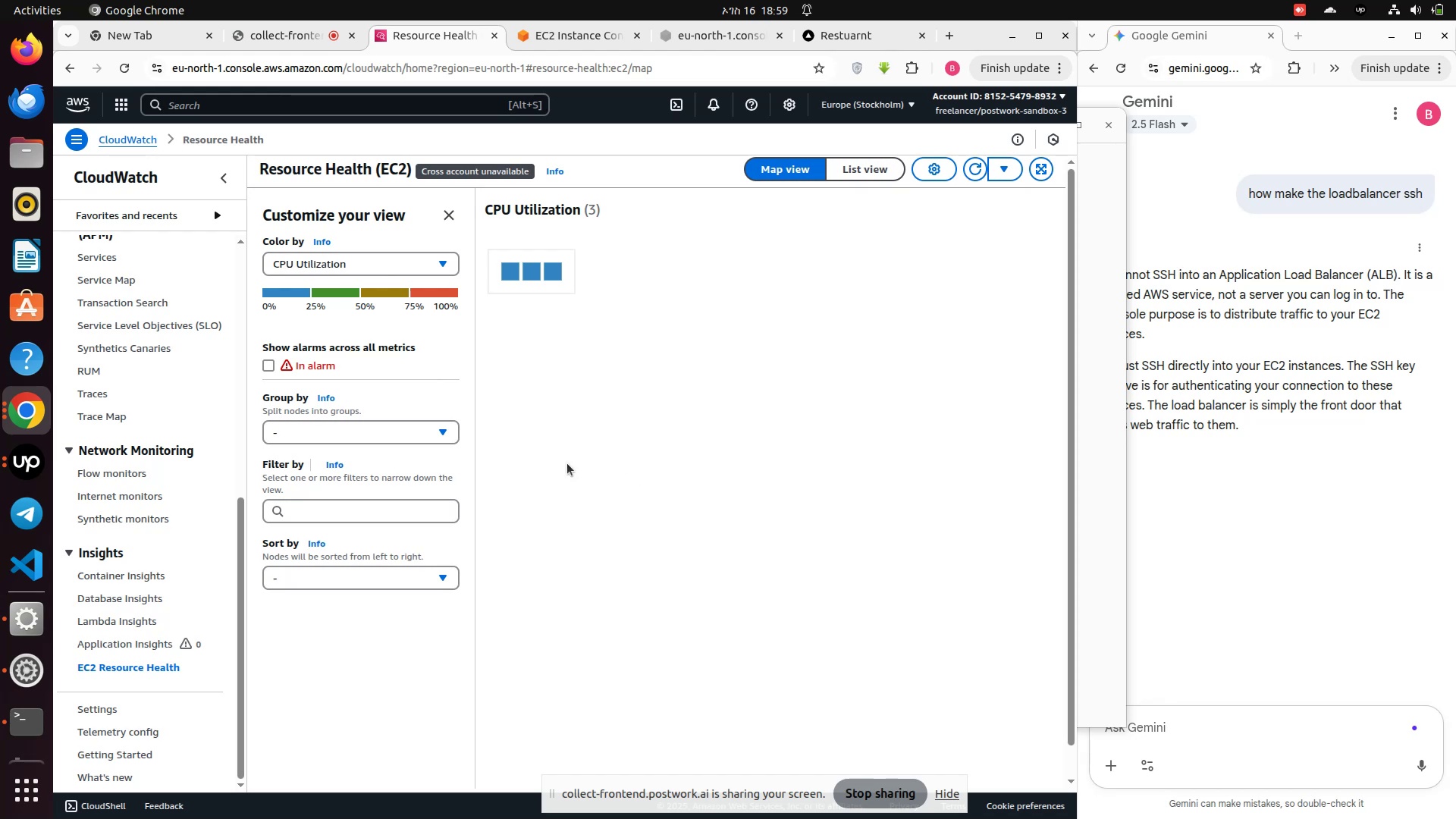 
left_click([317, 266])
 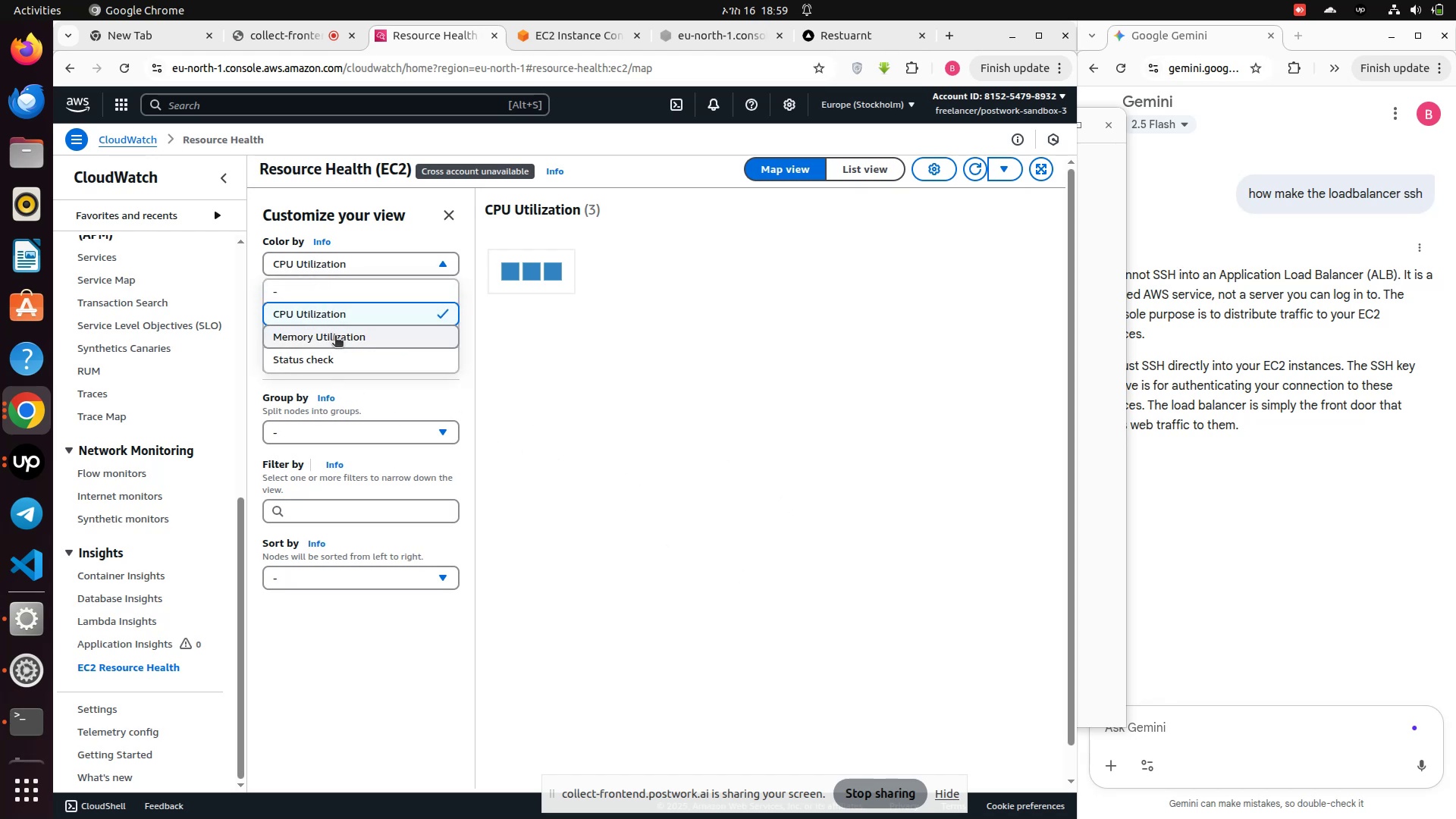 
left_click([335, 337])
 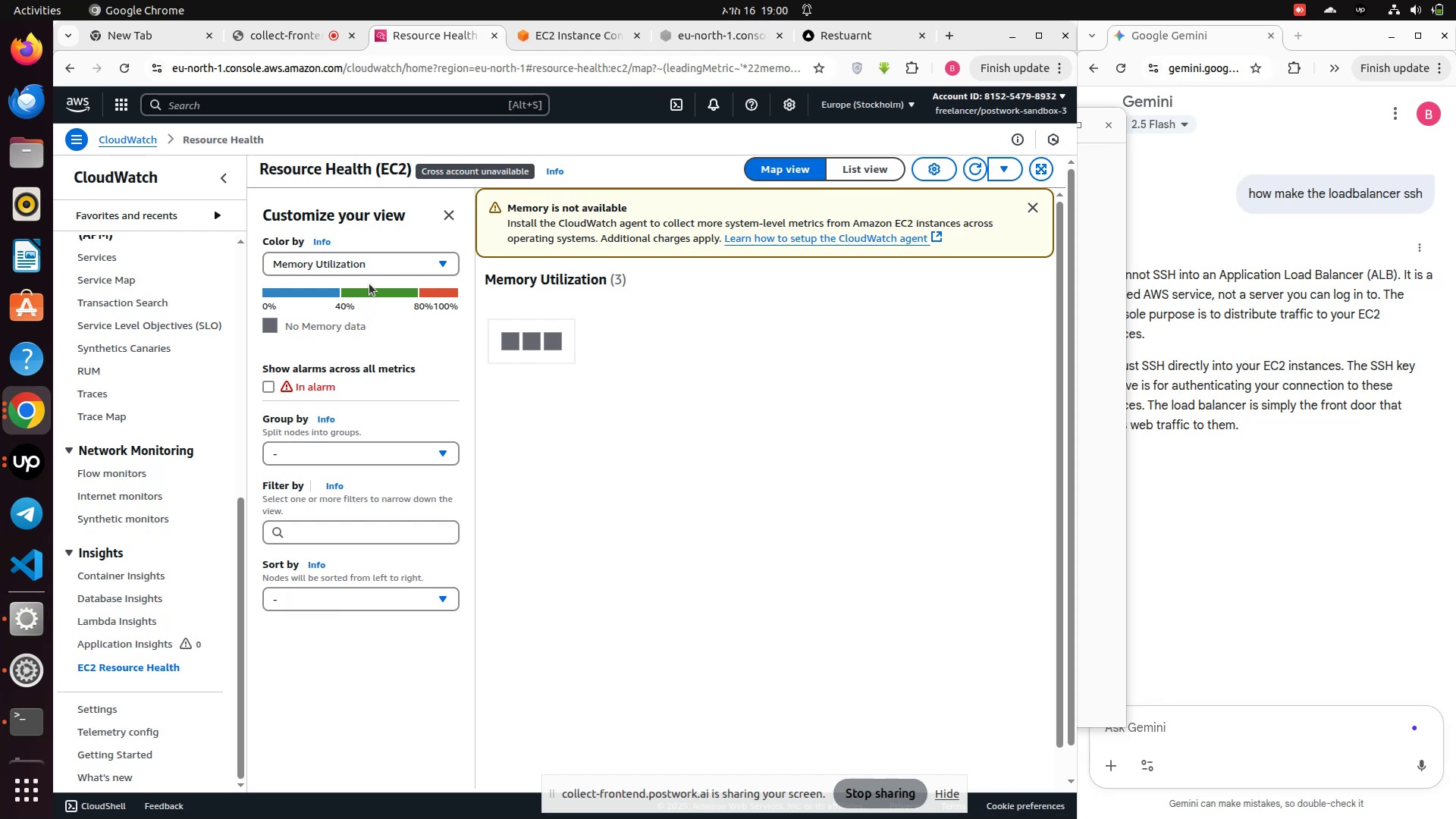 
wait(10.84)
 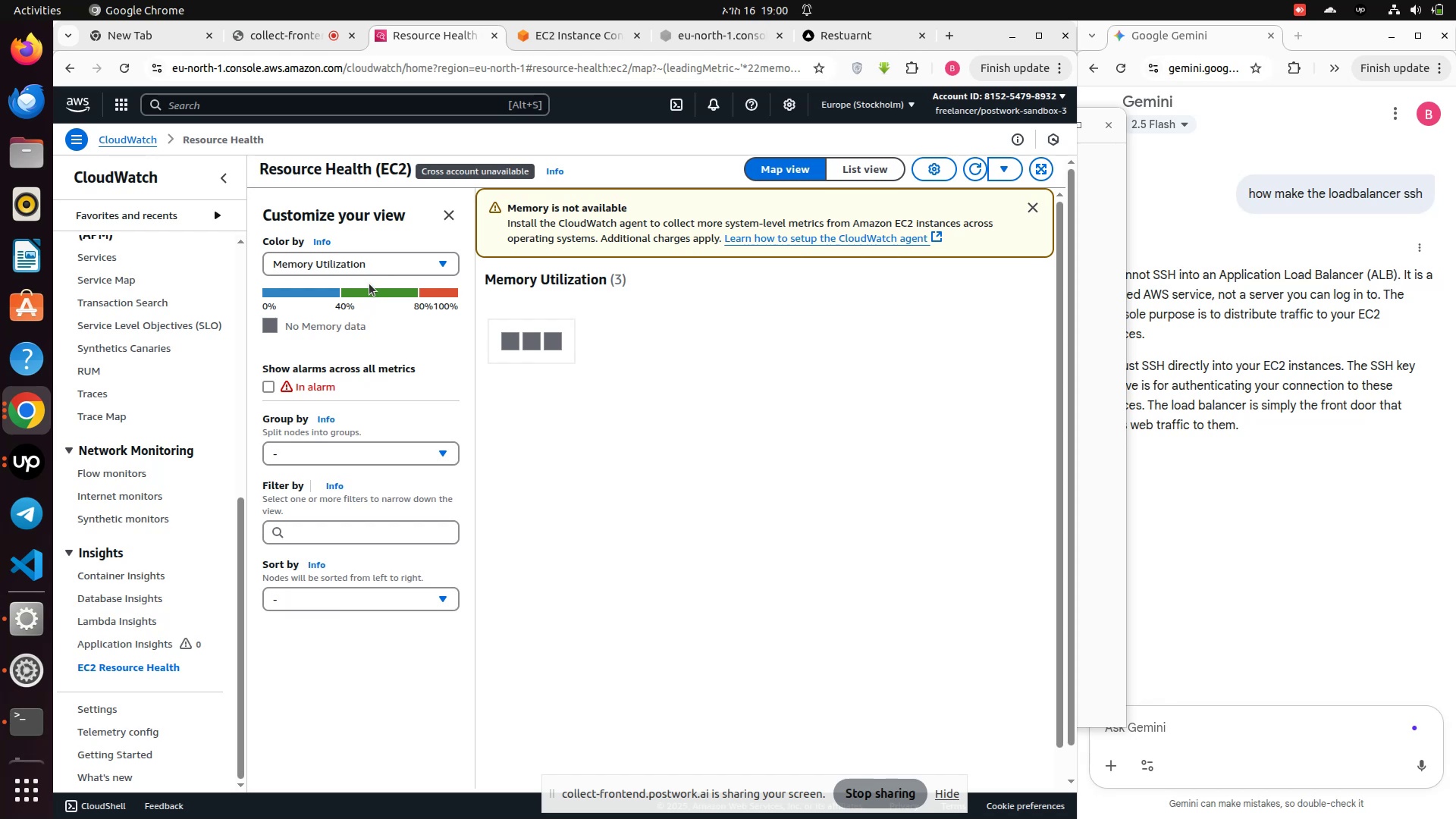 
left_click([382, 450])
 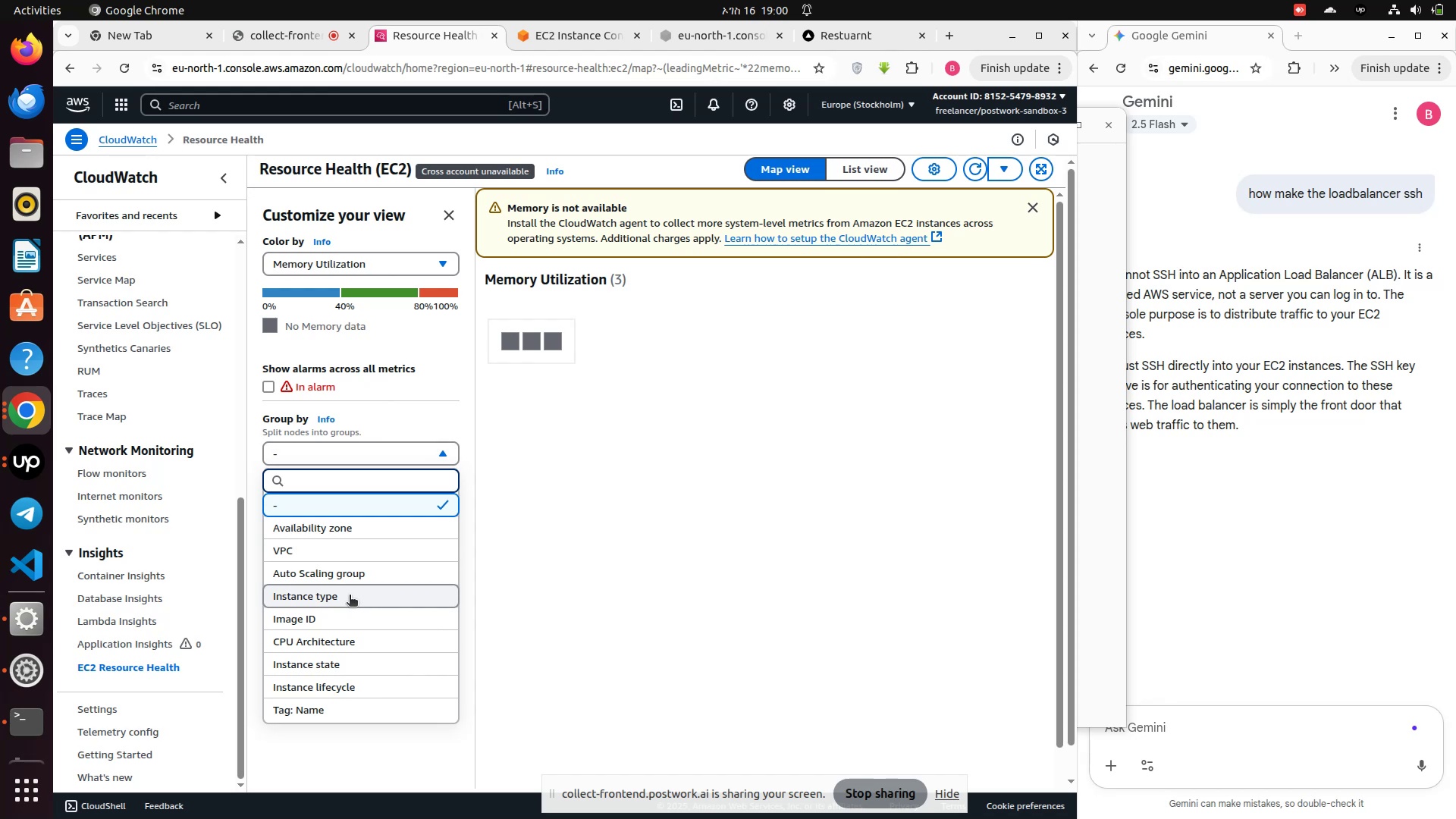 
left_click([349, 596])
 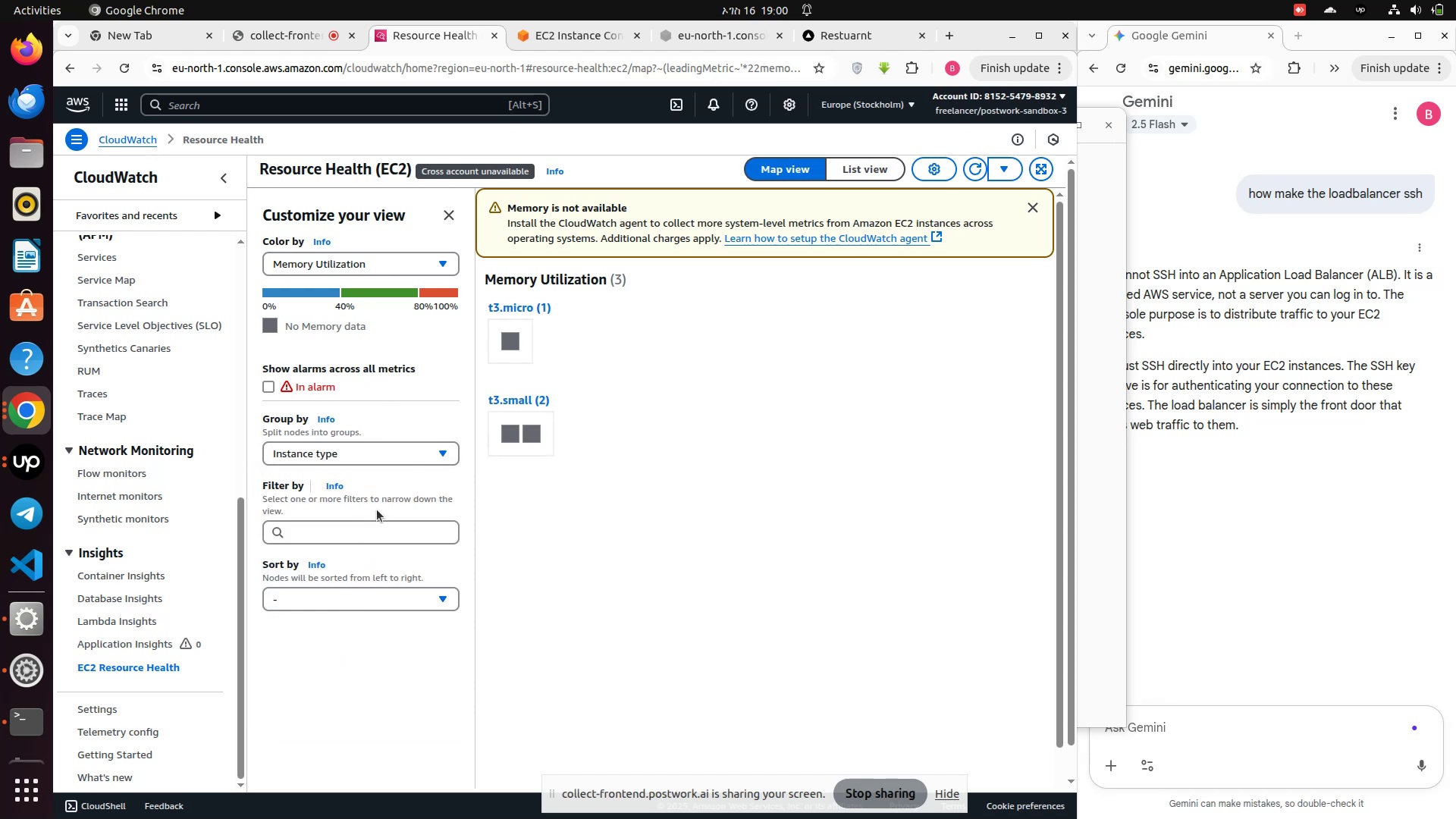 
scroll: coordinate [404, 468], scroll_direction: down, amount: 1.0
 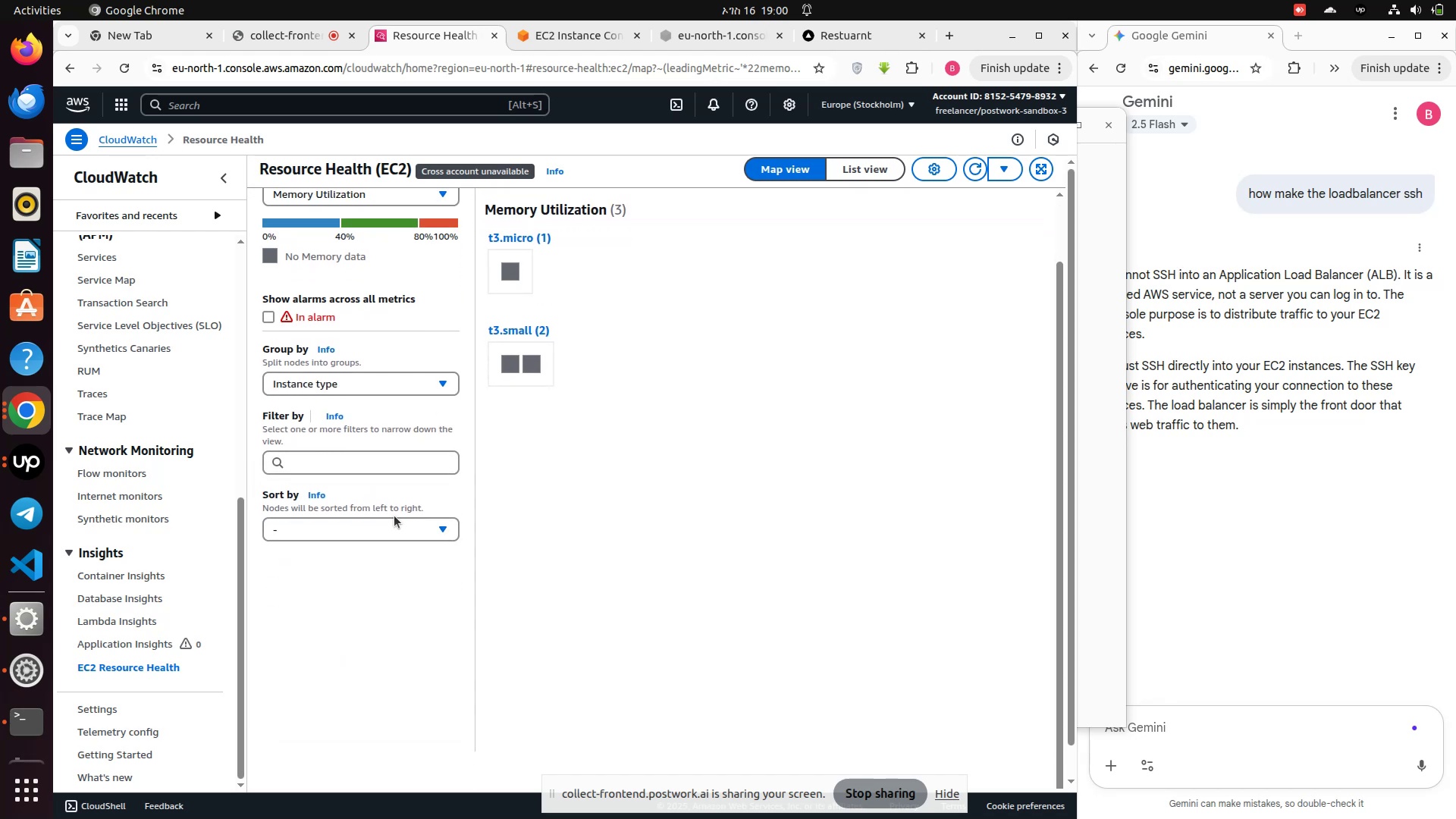 
left_click([386, 535])
 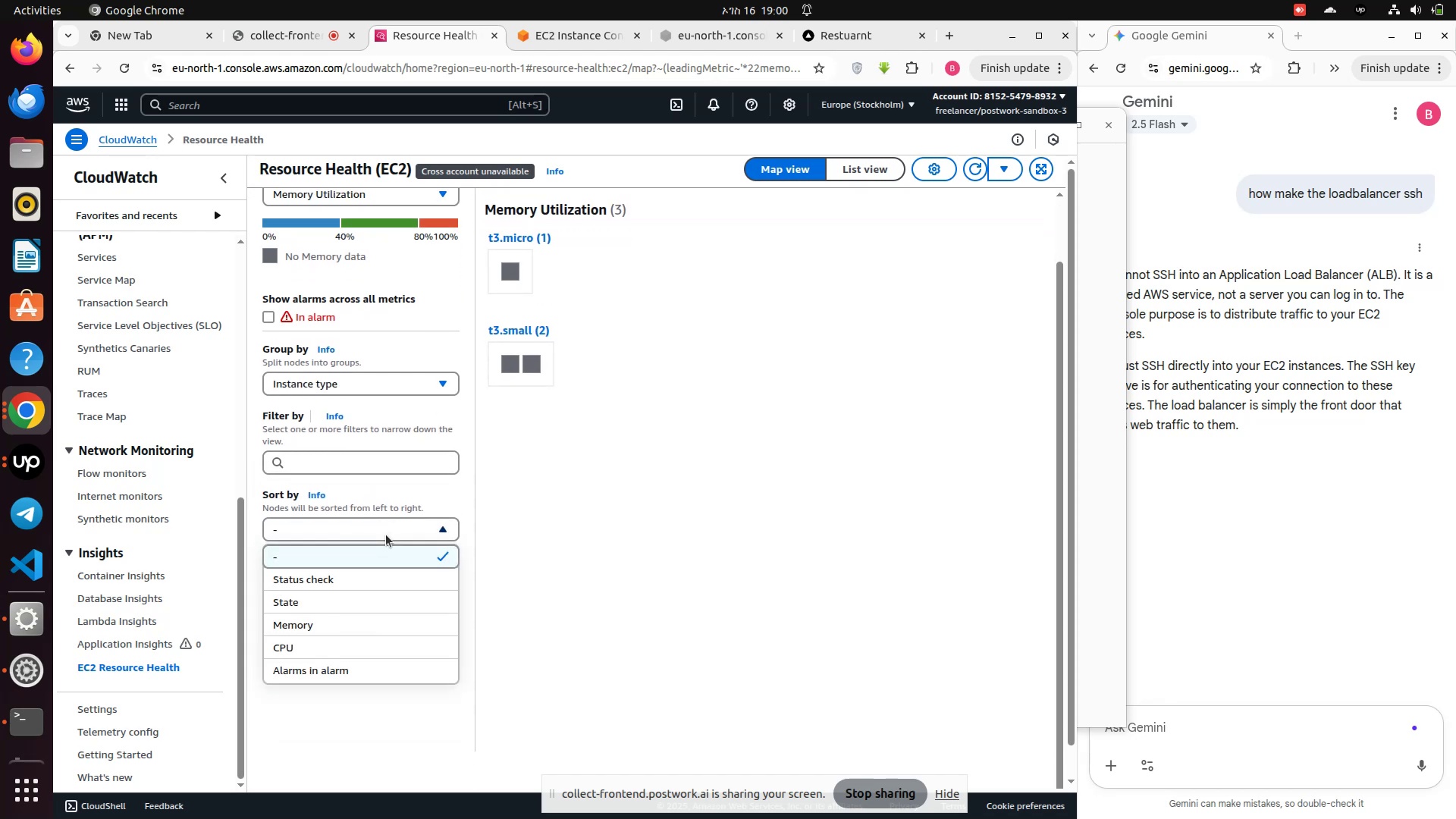 
scroll: coordinate [386, 535], scroll_direction: up, amount: 4.0
 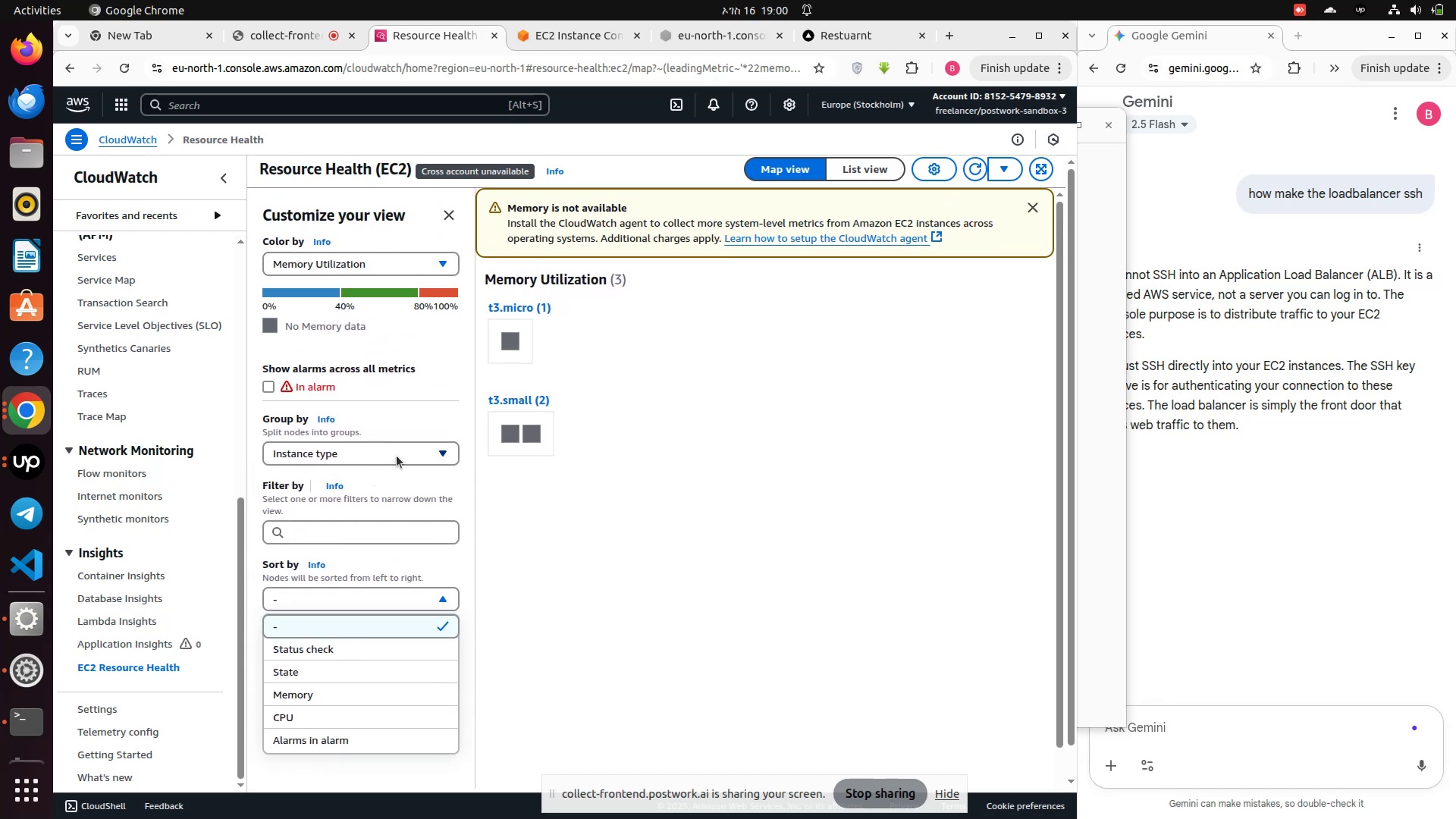 
left_click([400, 451])
 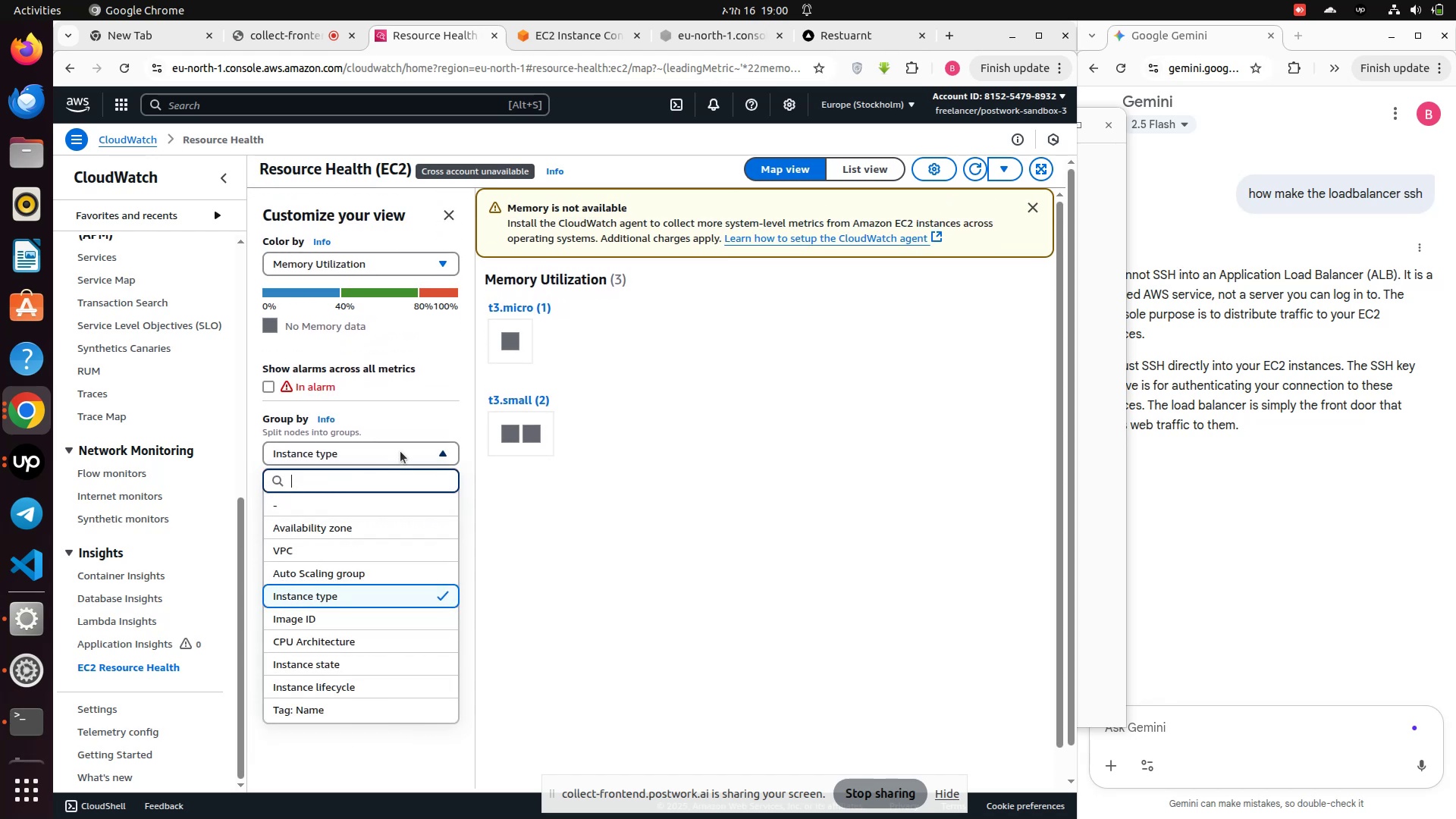 
scroll: coordinate [400, 451], scroll_direction: up, amount: 4.0
 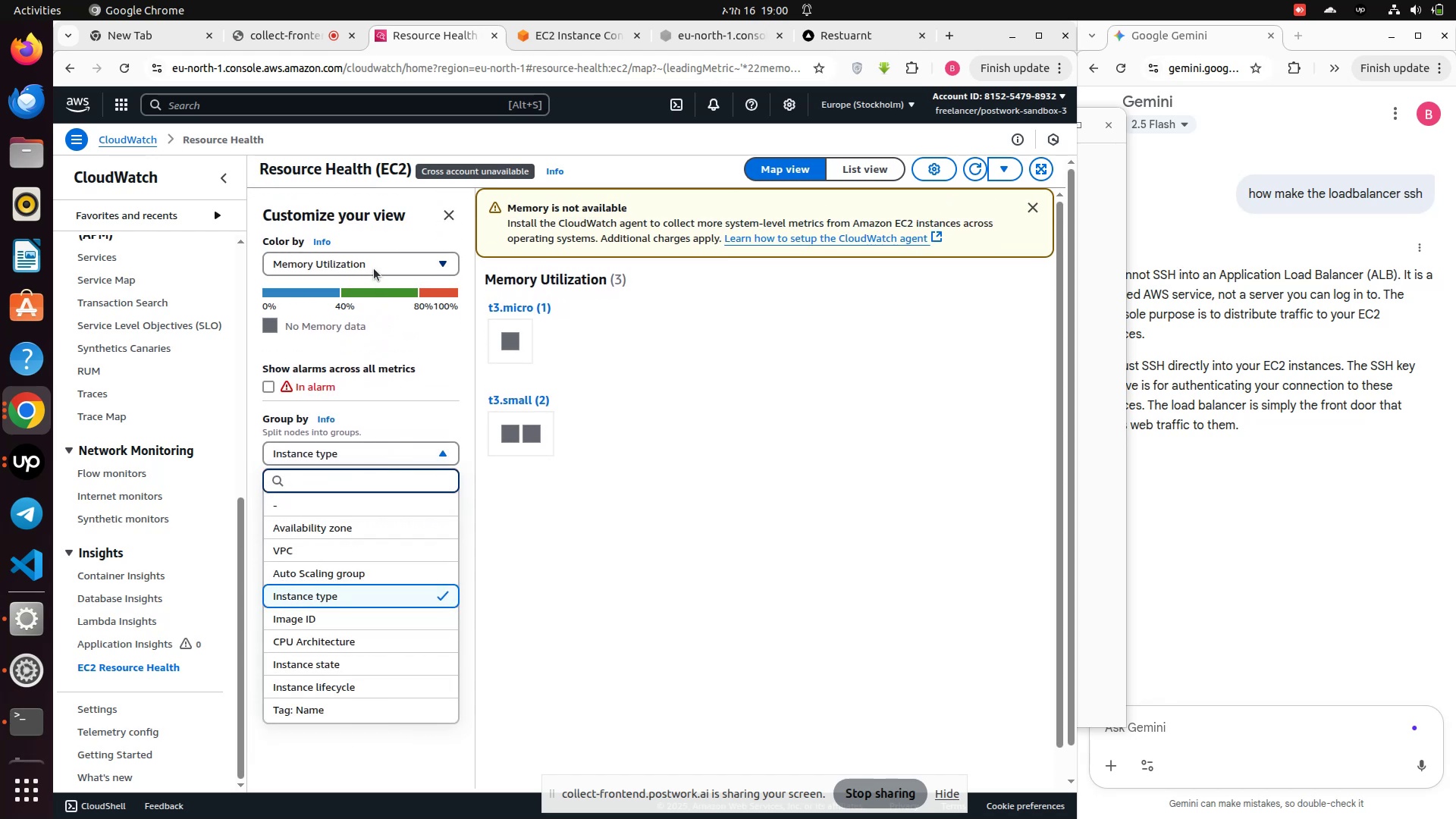 
left_click([373, 267])
 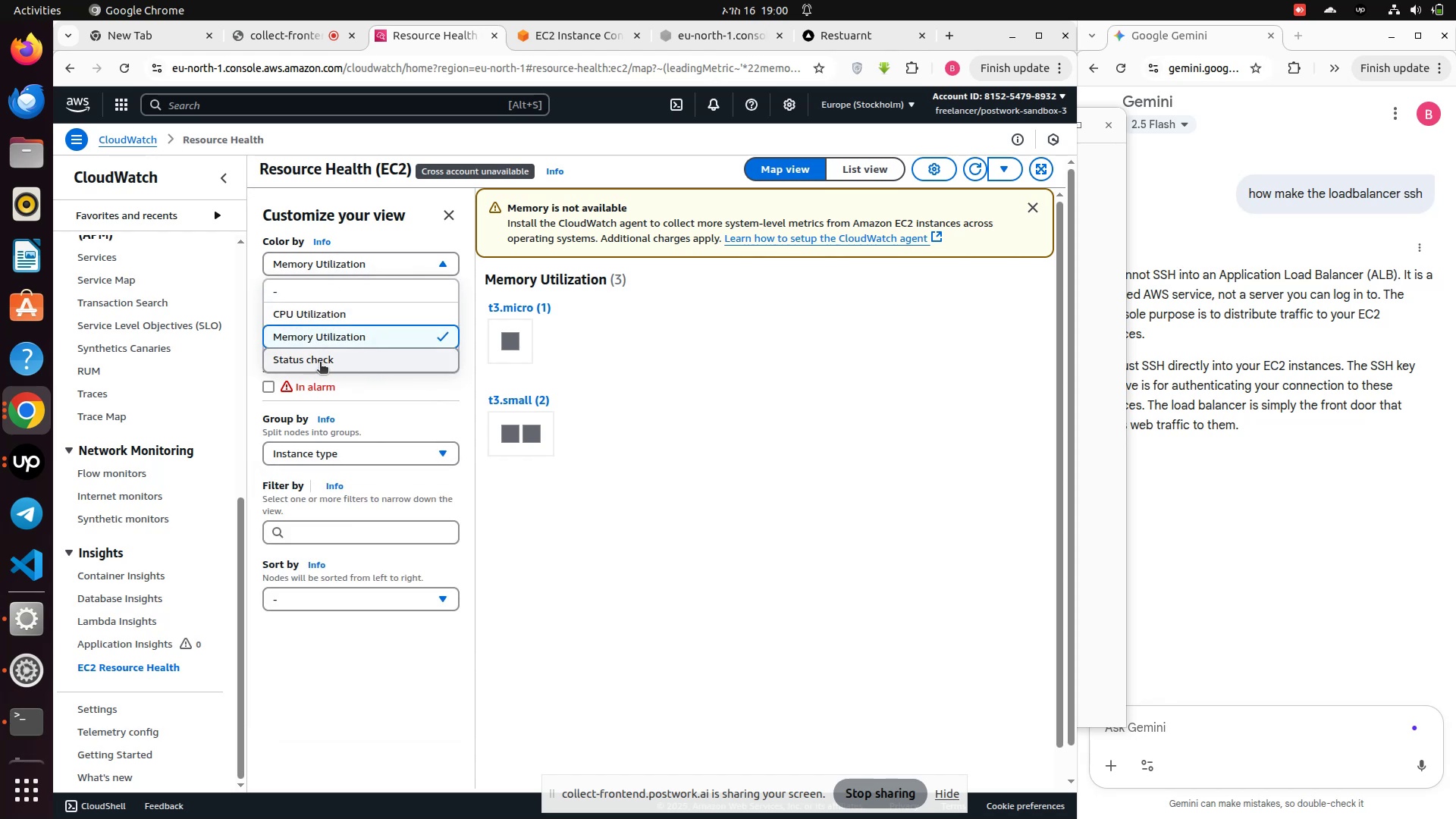 
left_click([320, 363])
 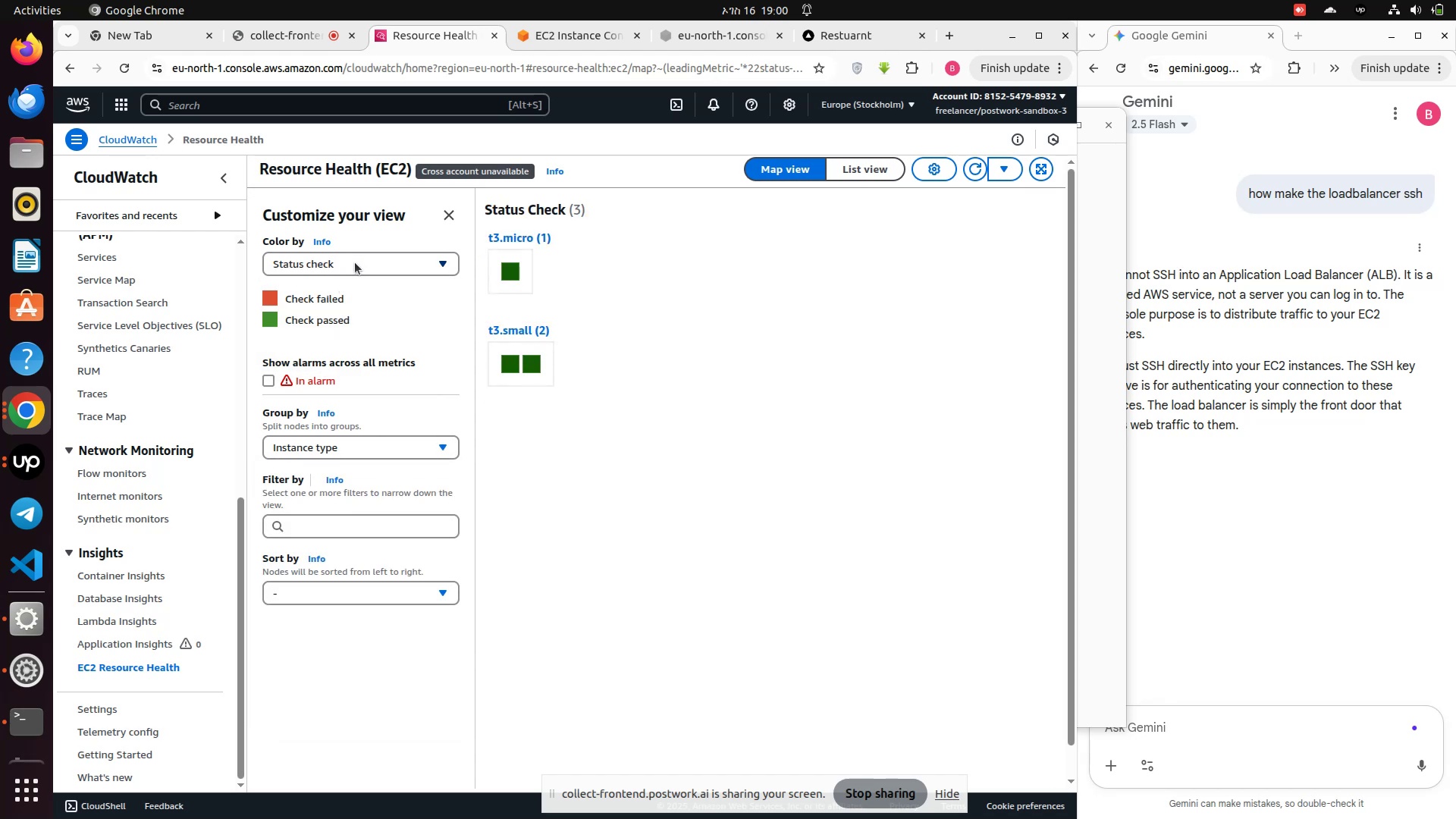 
left_click([355, 262])
 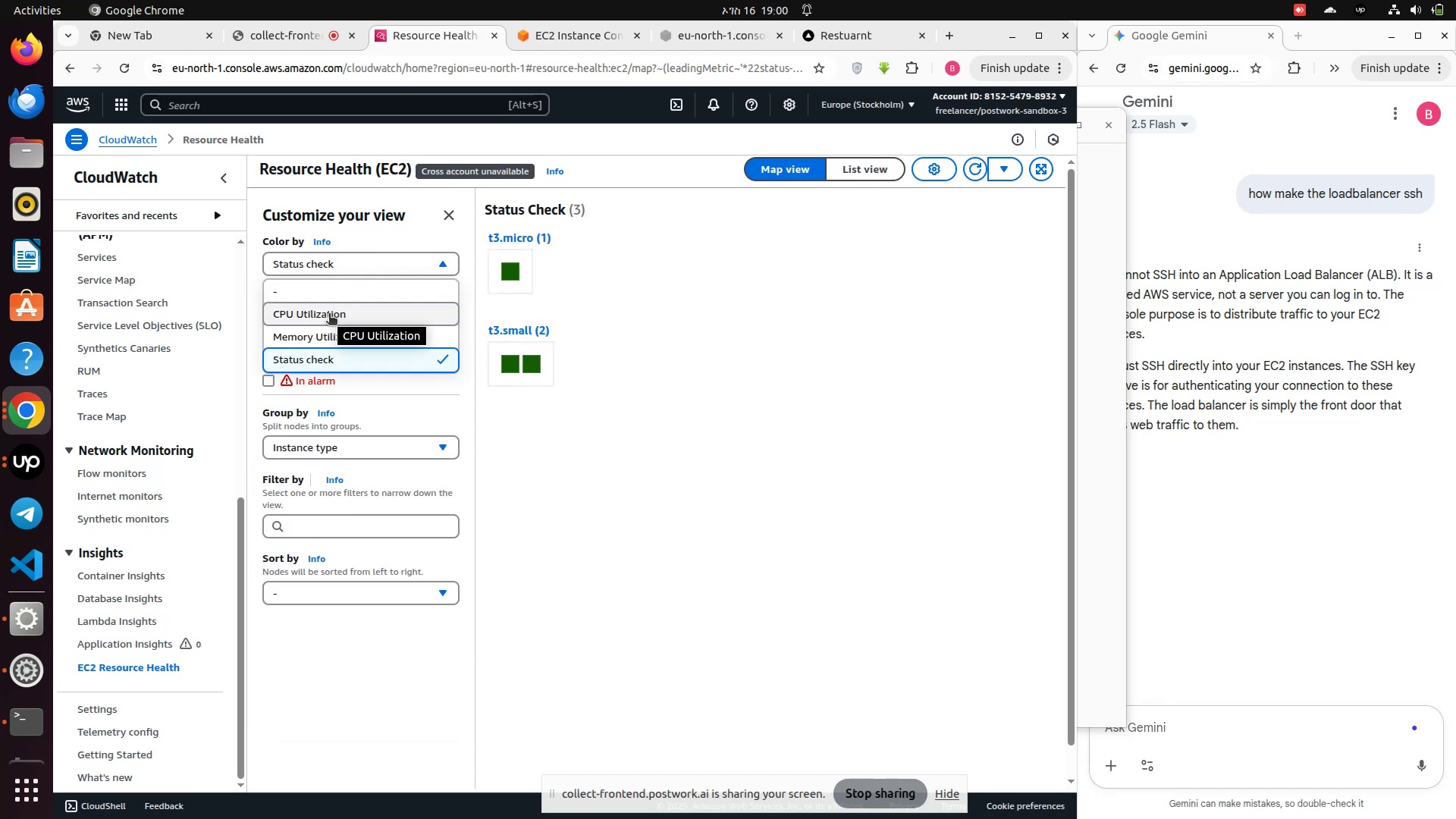 
left_click([329, 315])
 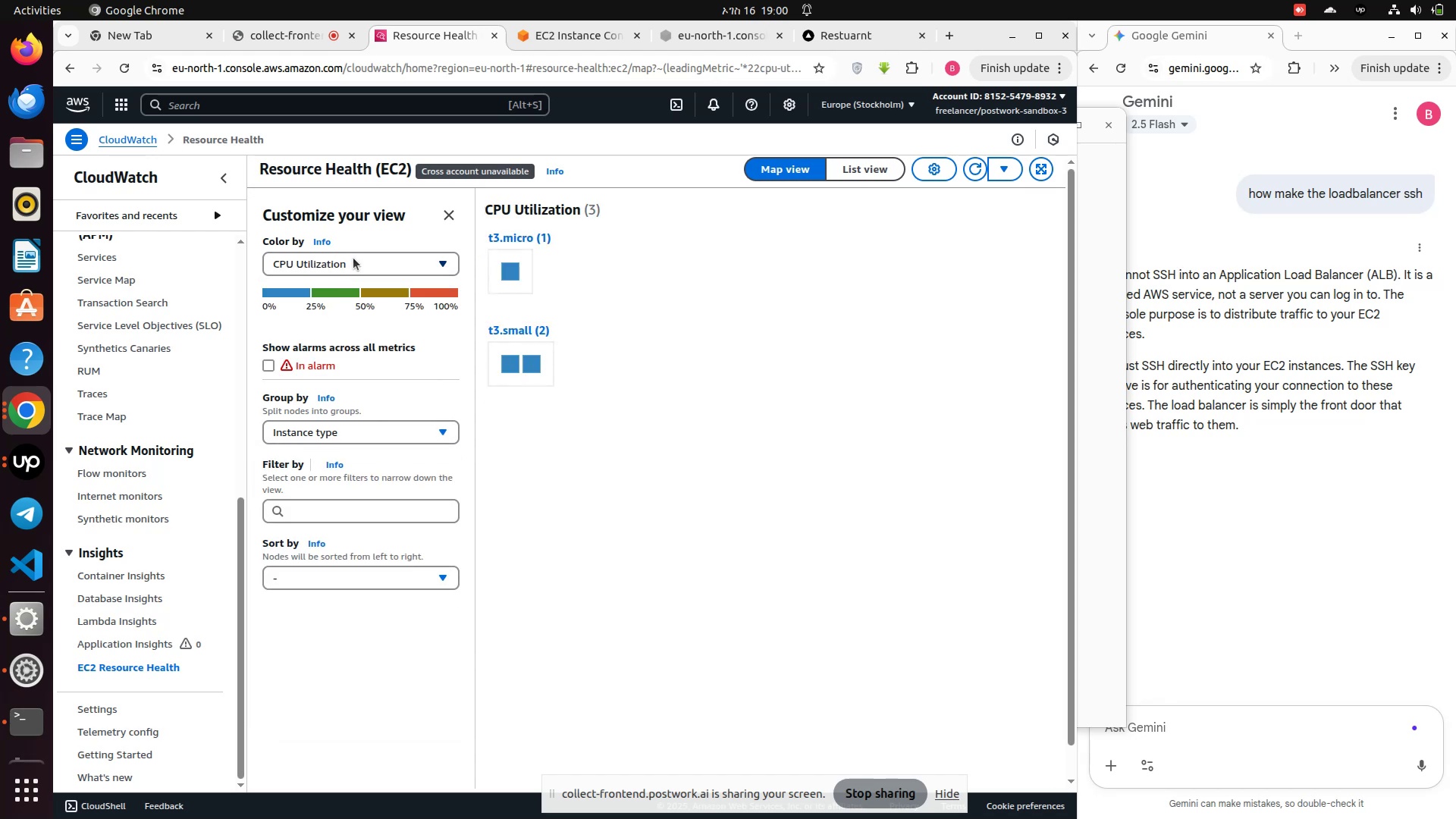 
left_click([353, 258])
 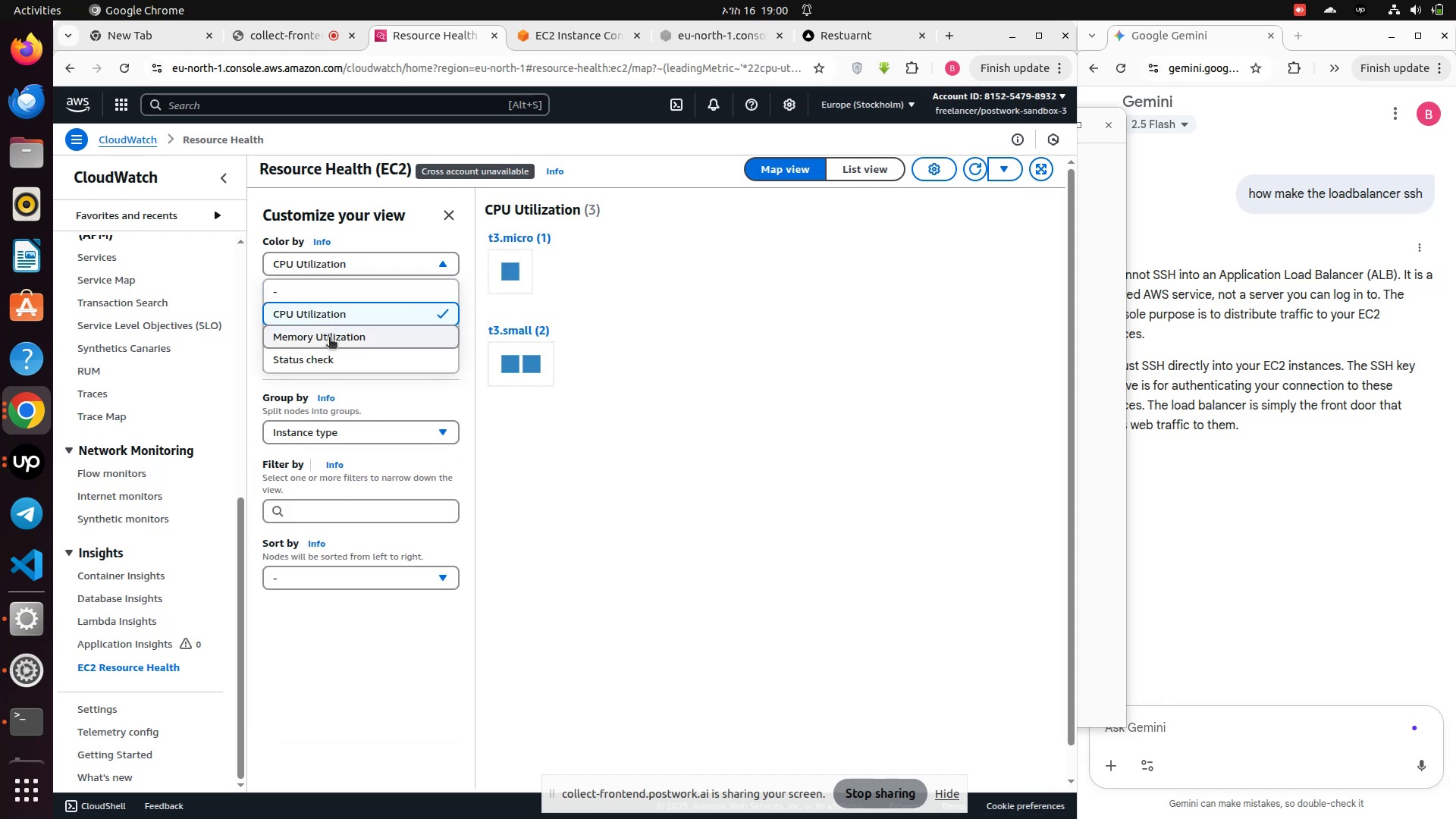 
left_click([329, 338])
 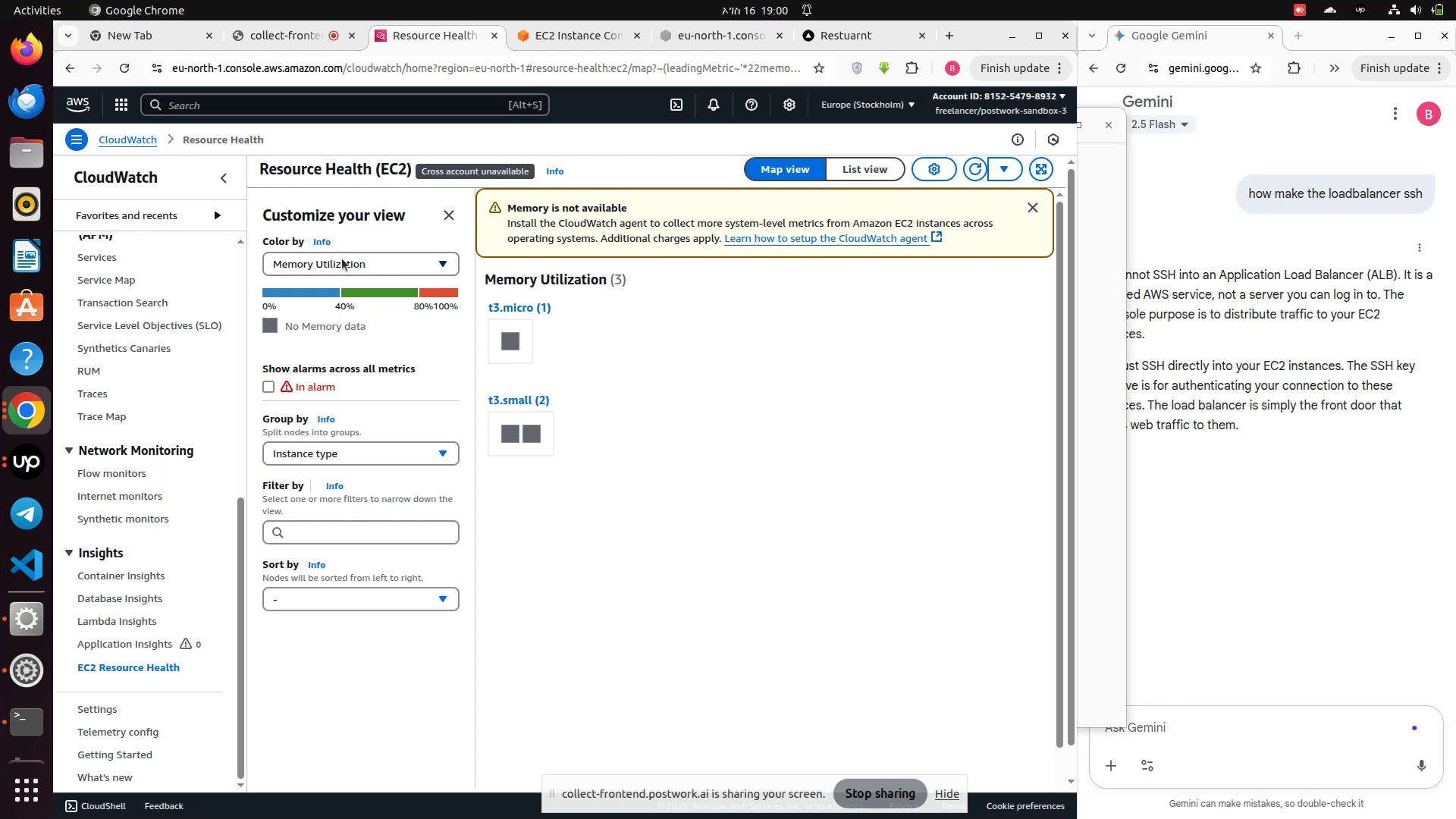 
left_click([343, 258])
 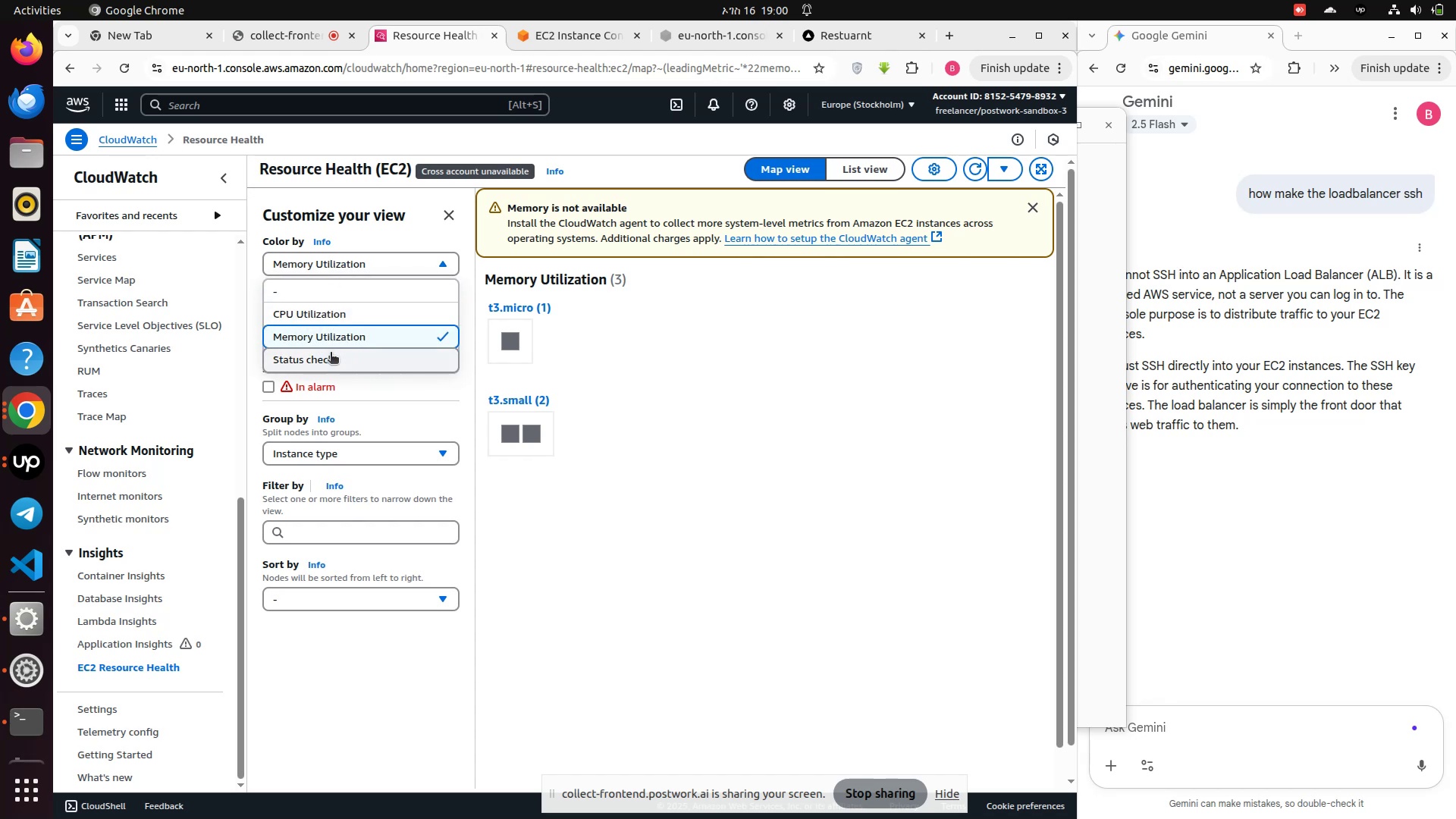 
left_click([331, 353])
 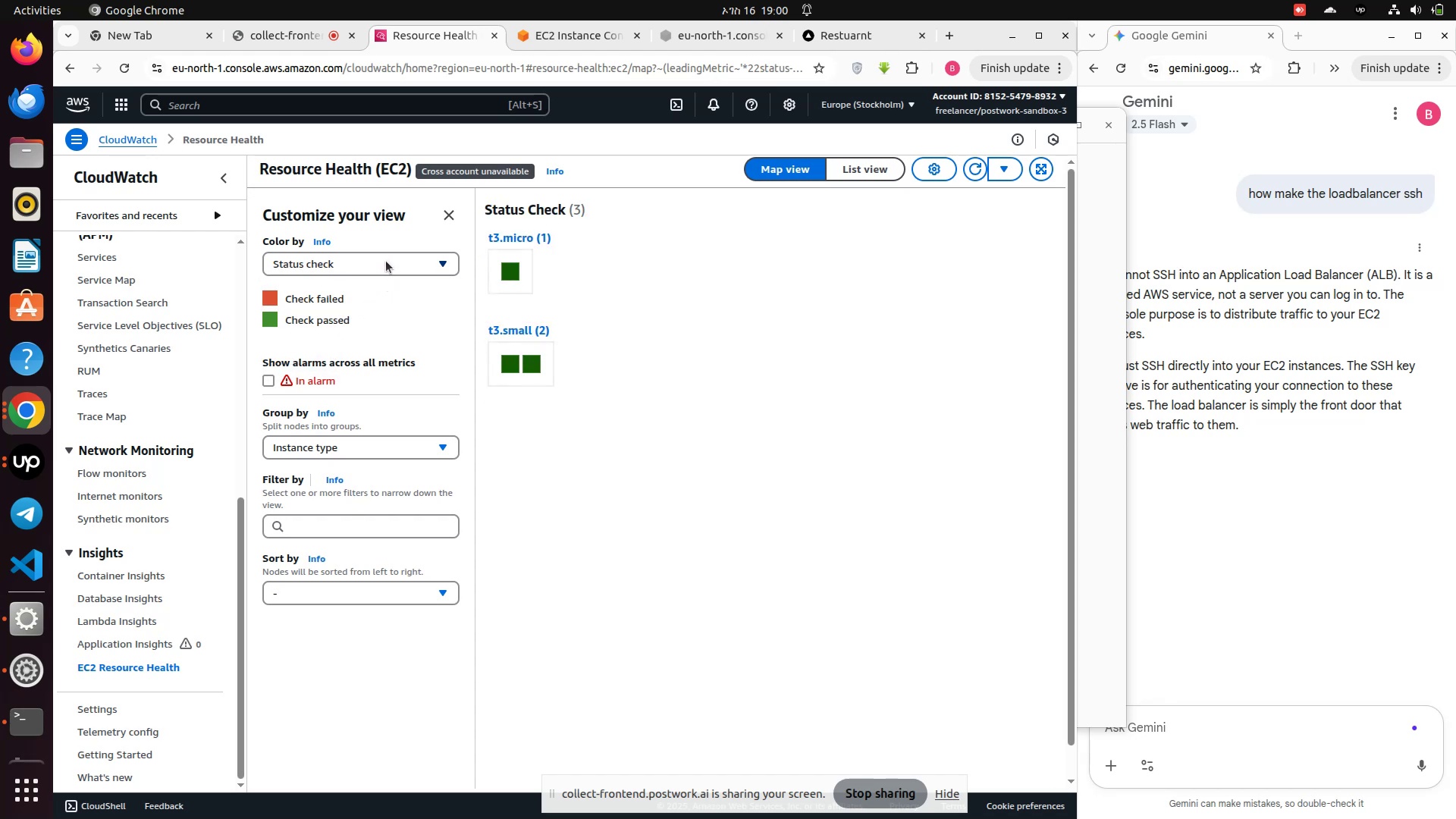 
left_click([386, 261])
 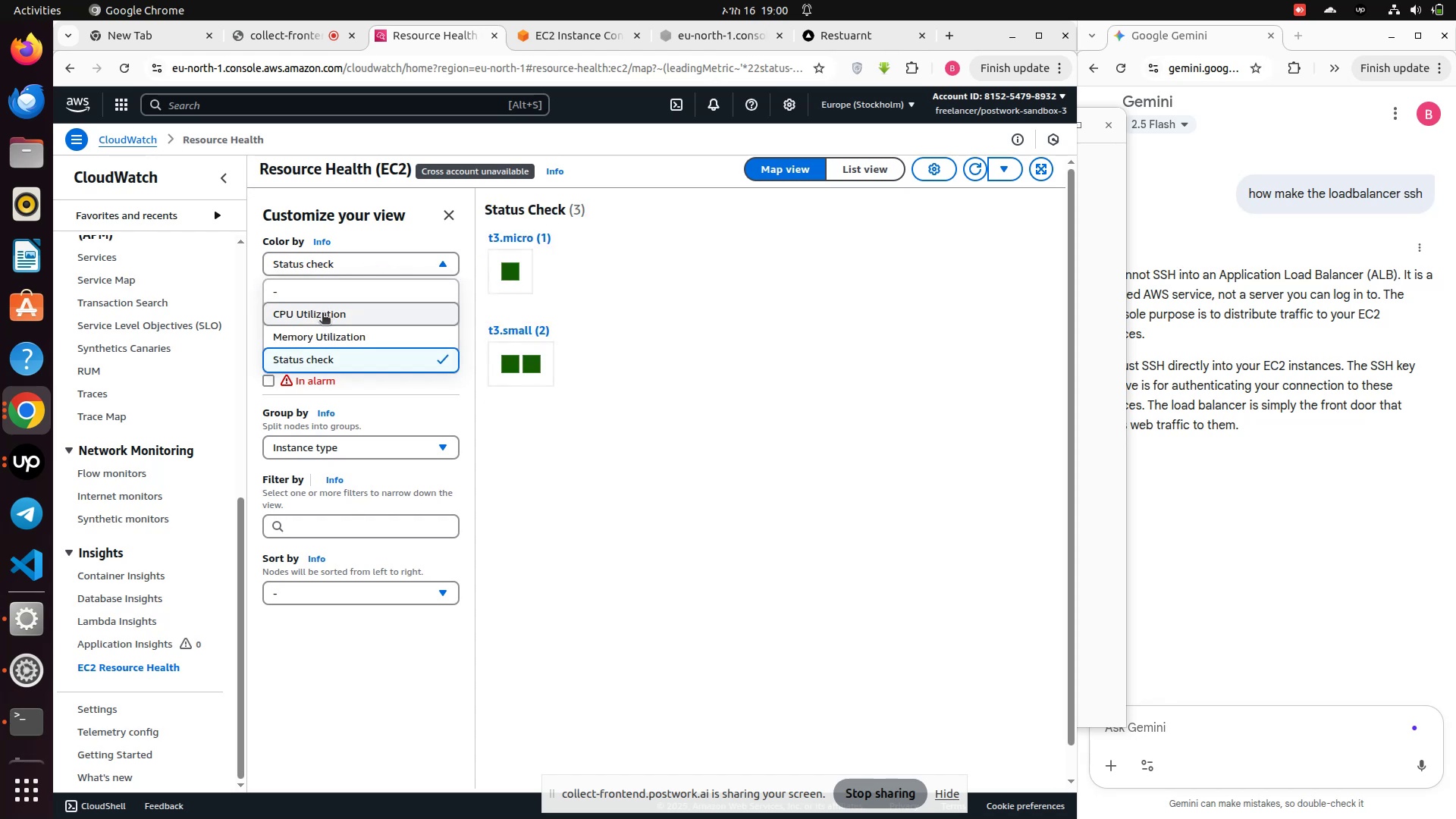 
left_click([322, 315])
 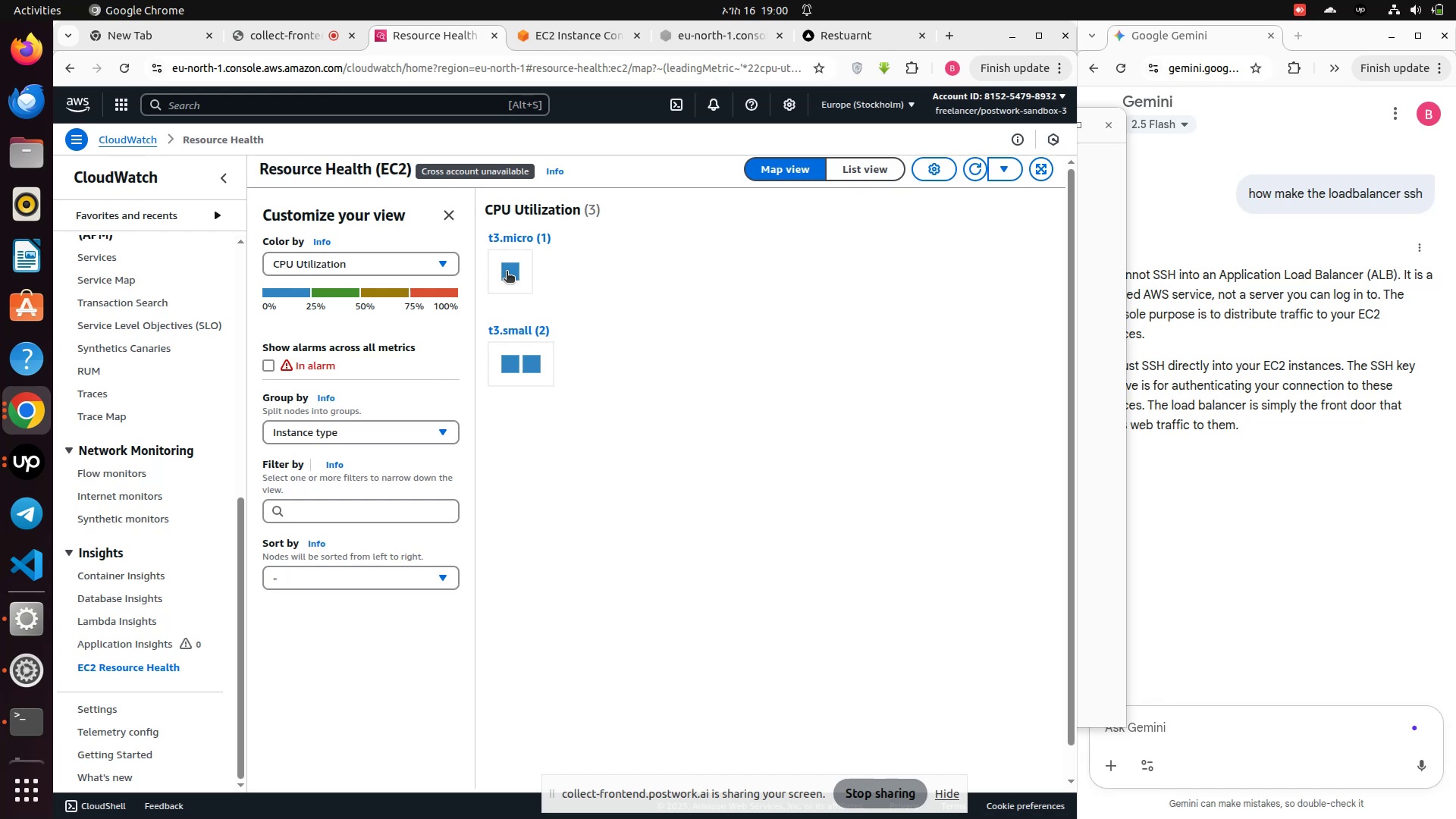 
wait(7.48)
 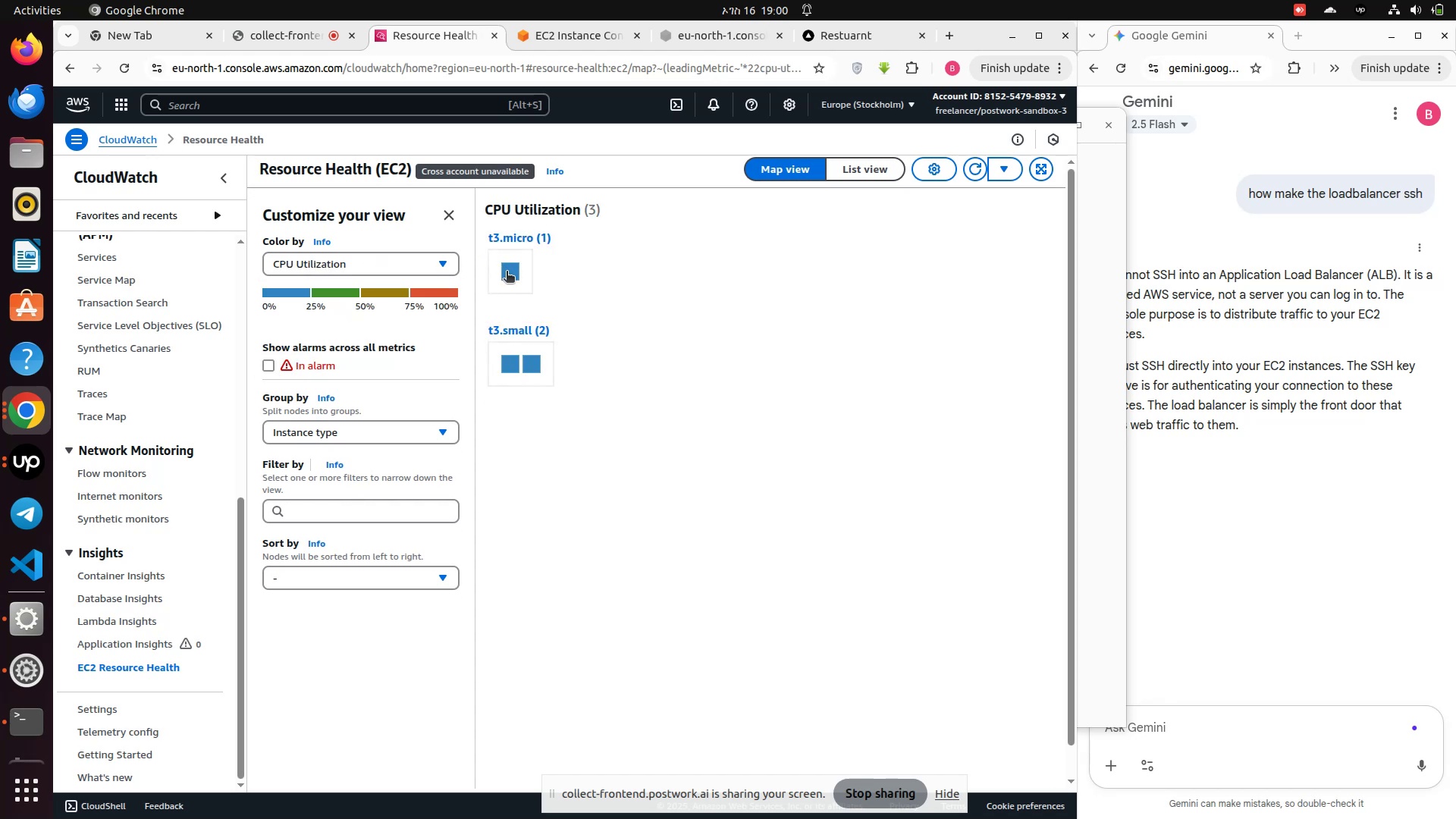 
left_click([513, 359])
 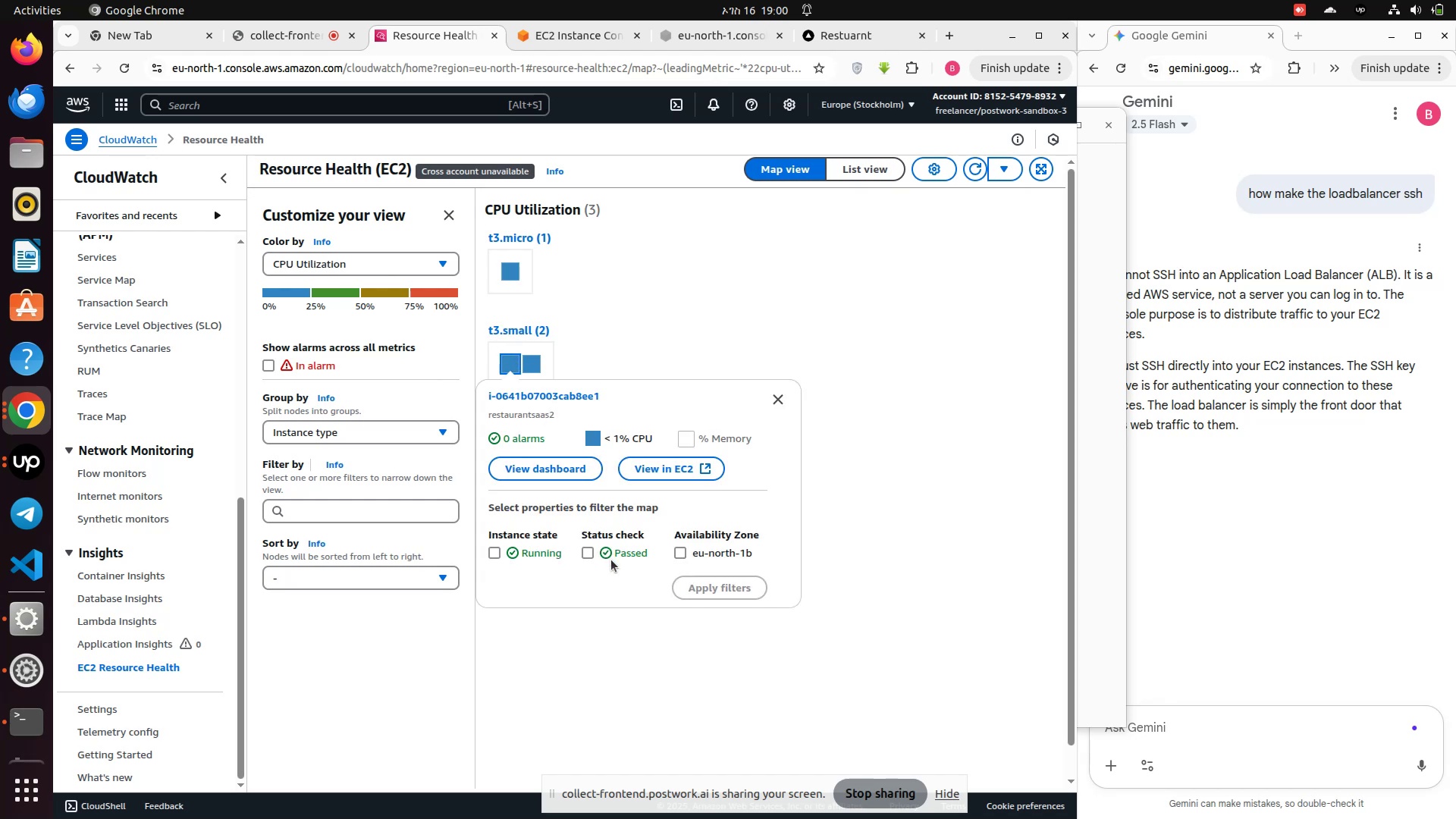 
wait(5.63)
 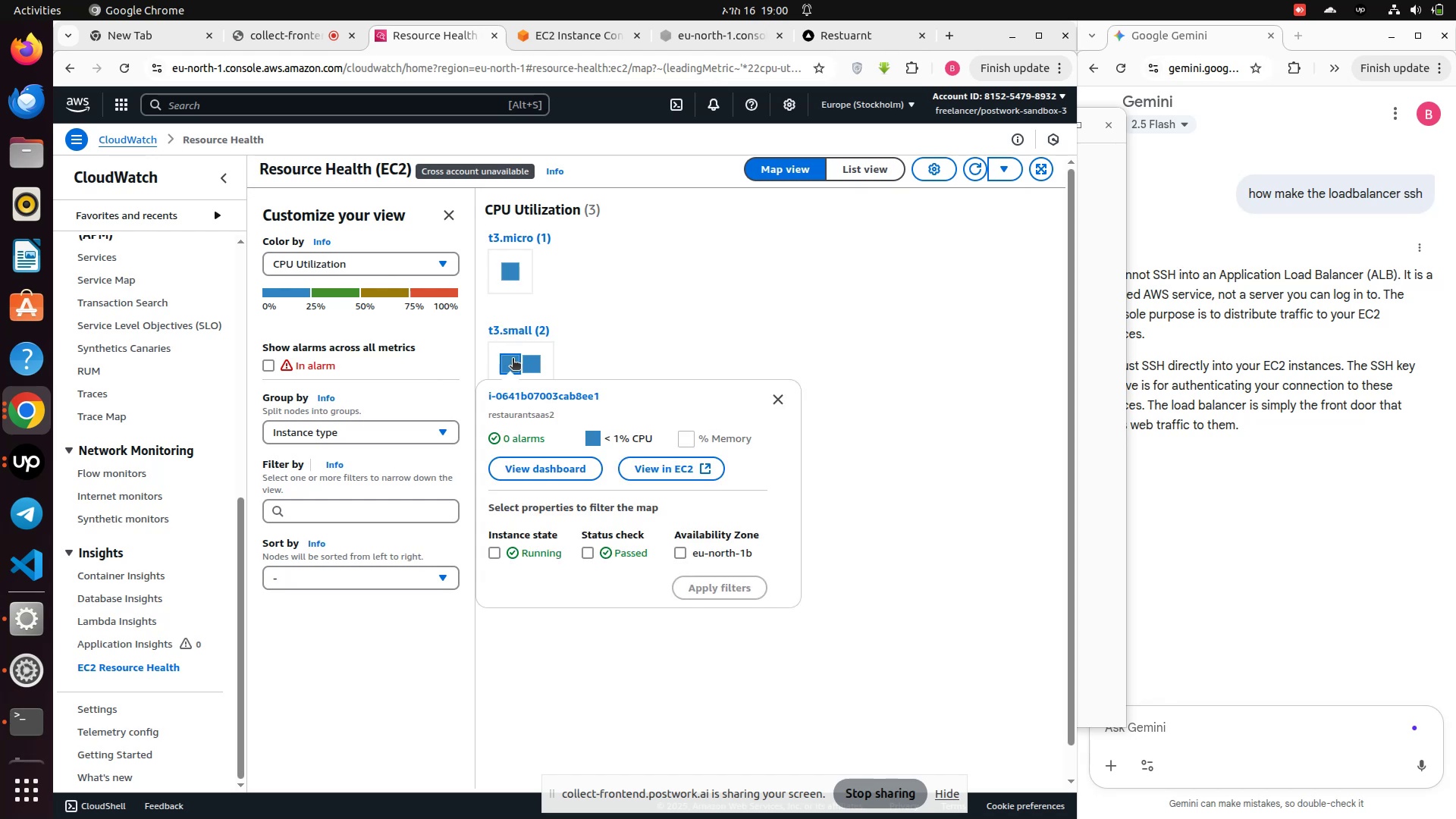 
left_click([536, 367])
 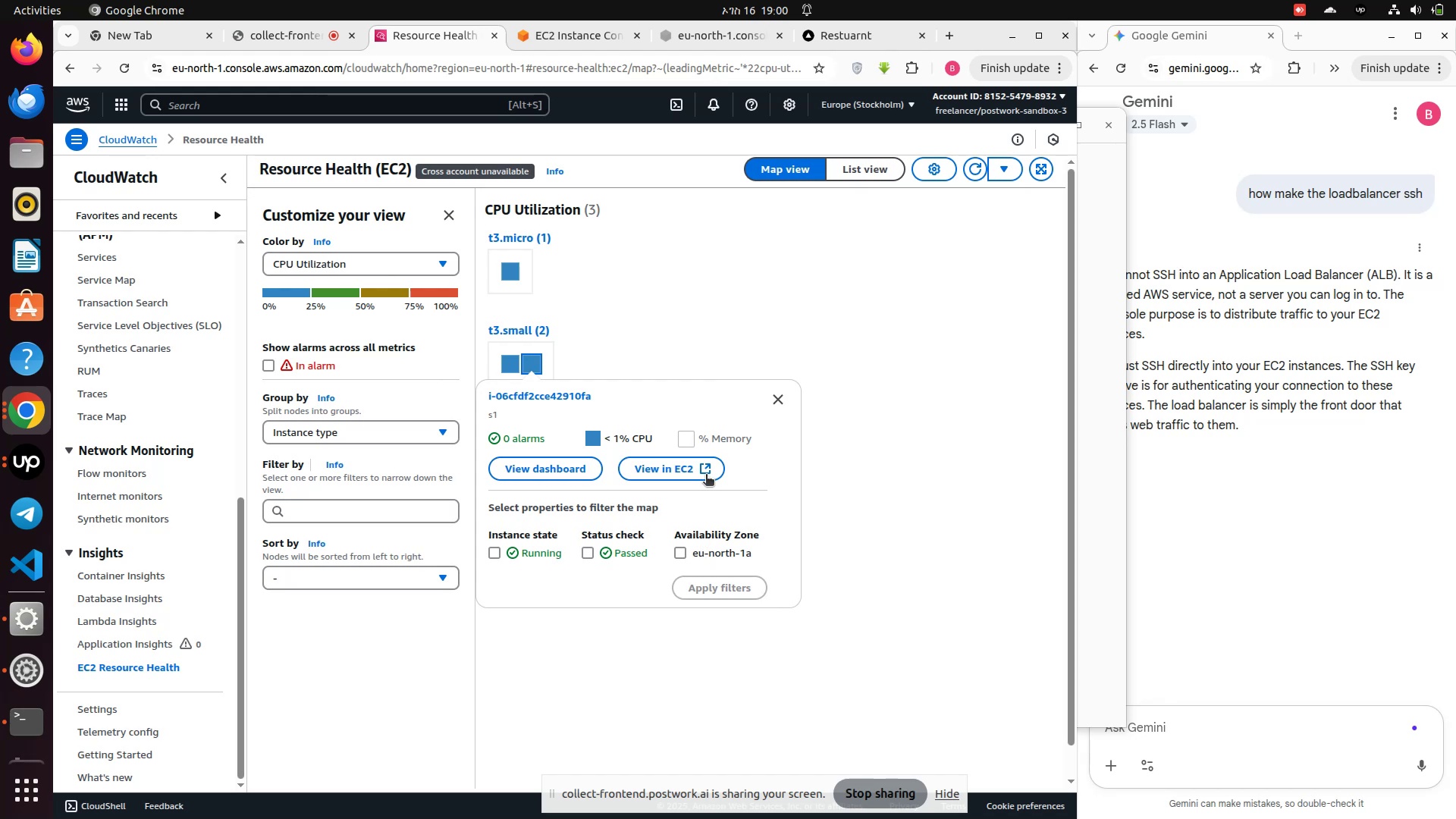 
wait(8.04)
 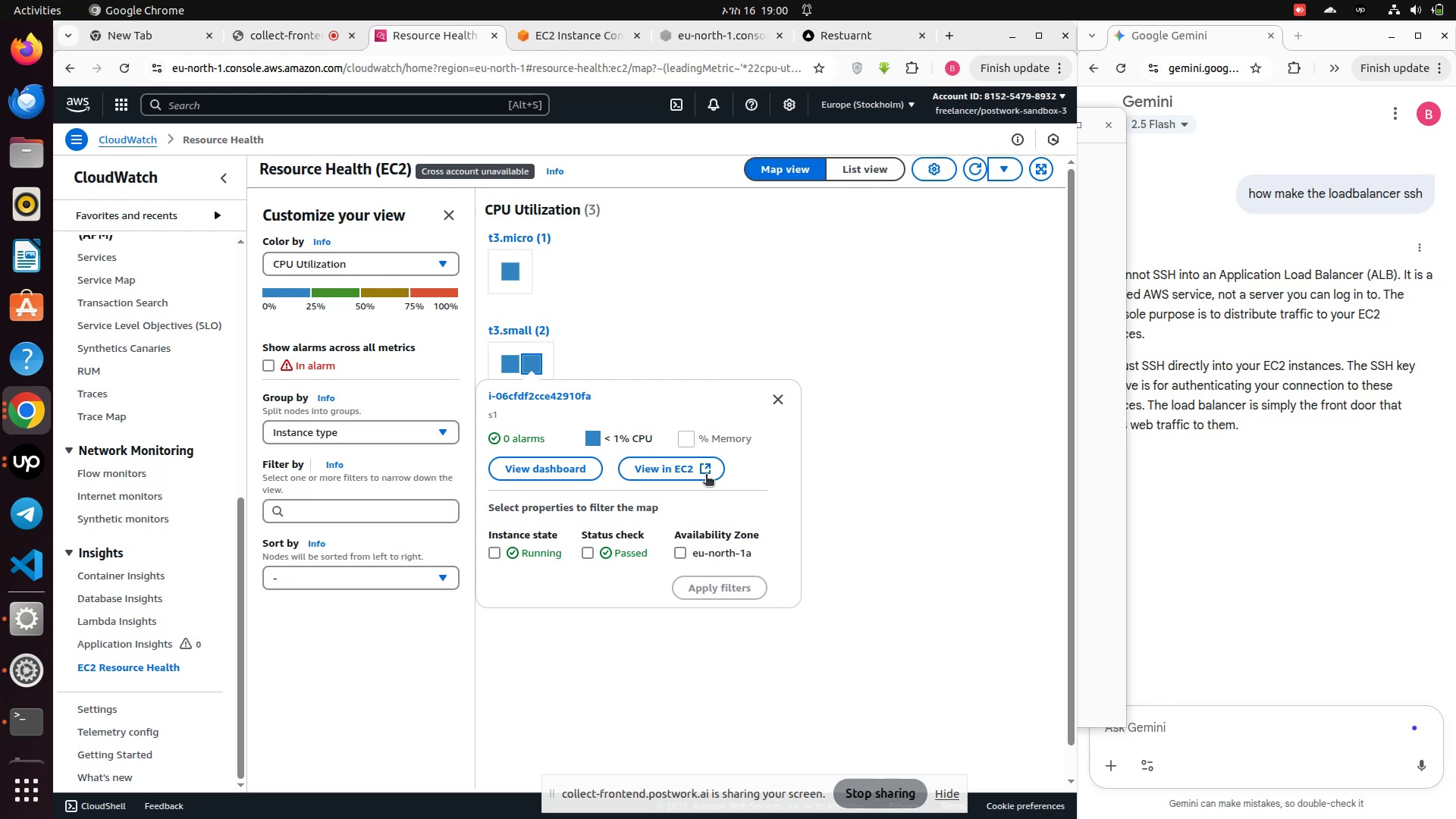 
left_click([271, 366])
 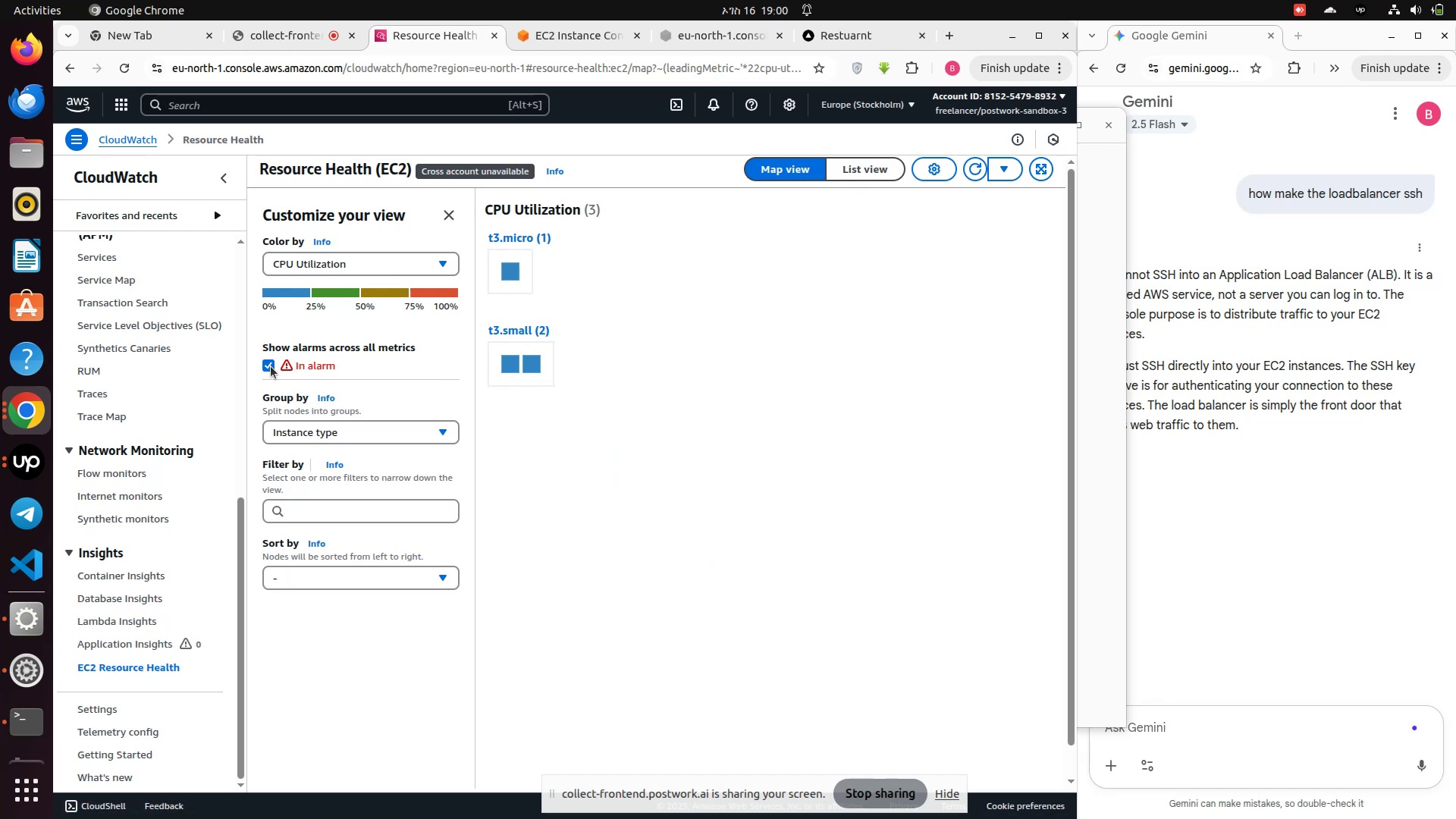 
left_click([271, 366])
 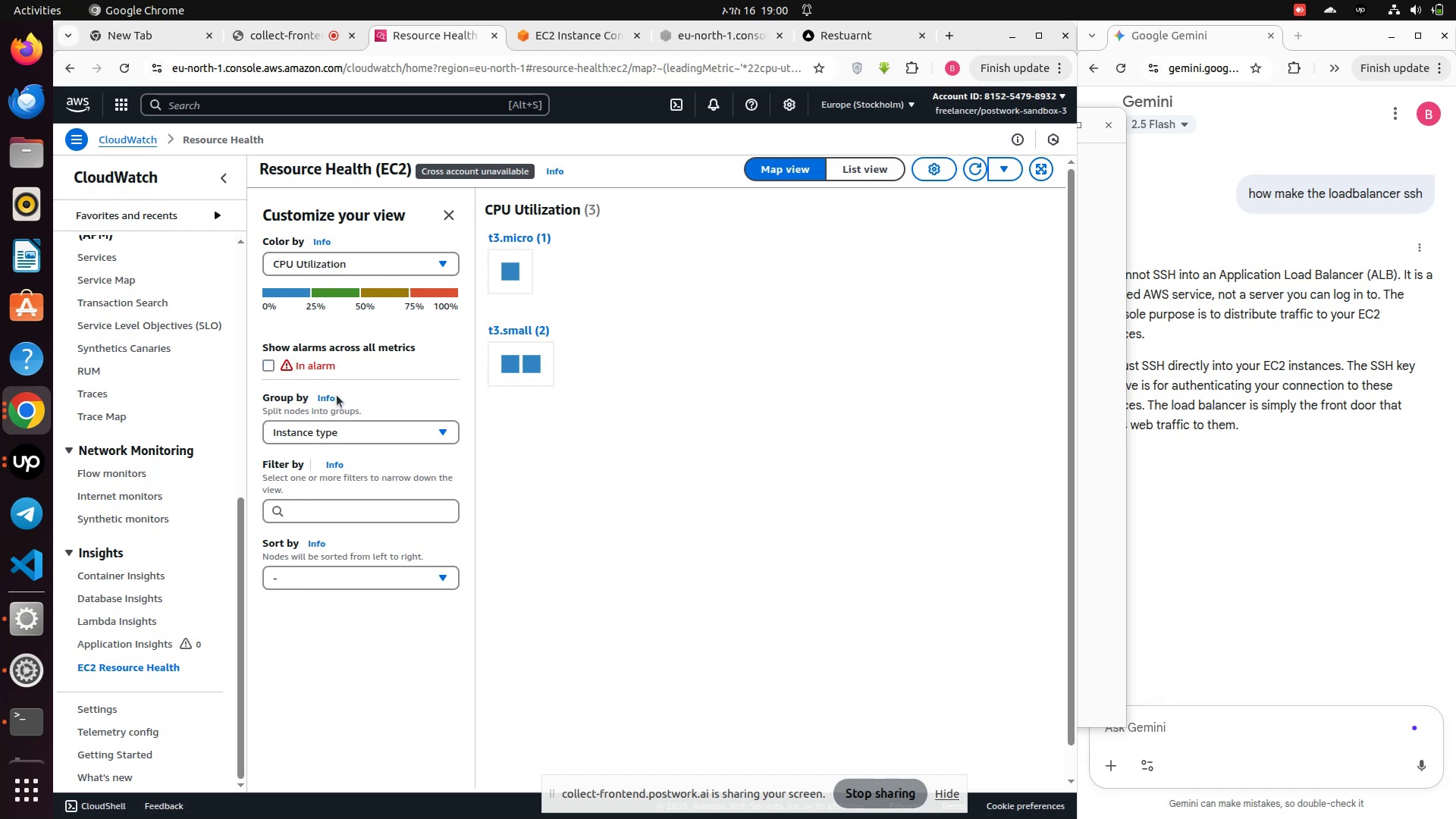 
scroll: coordinate [337, 395], scroll_direction: down, amount: 1.0
 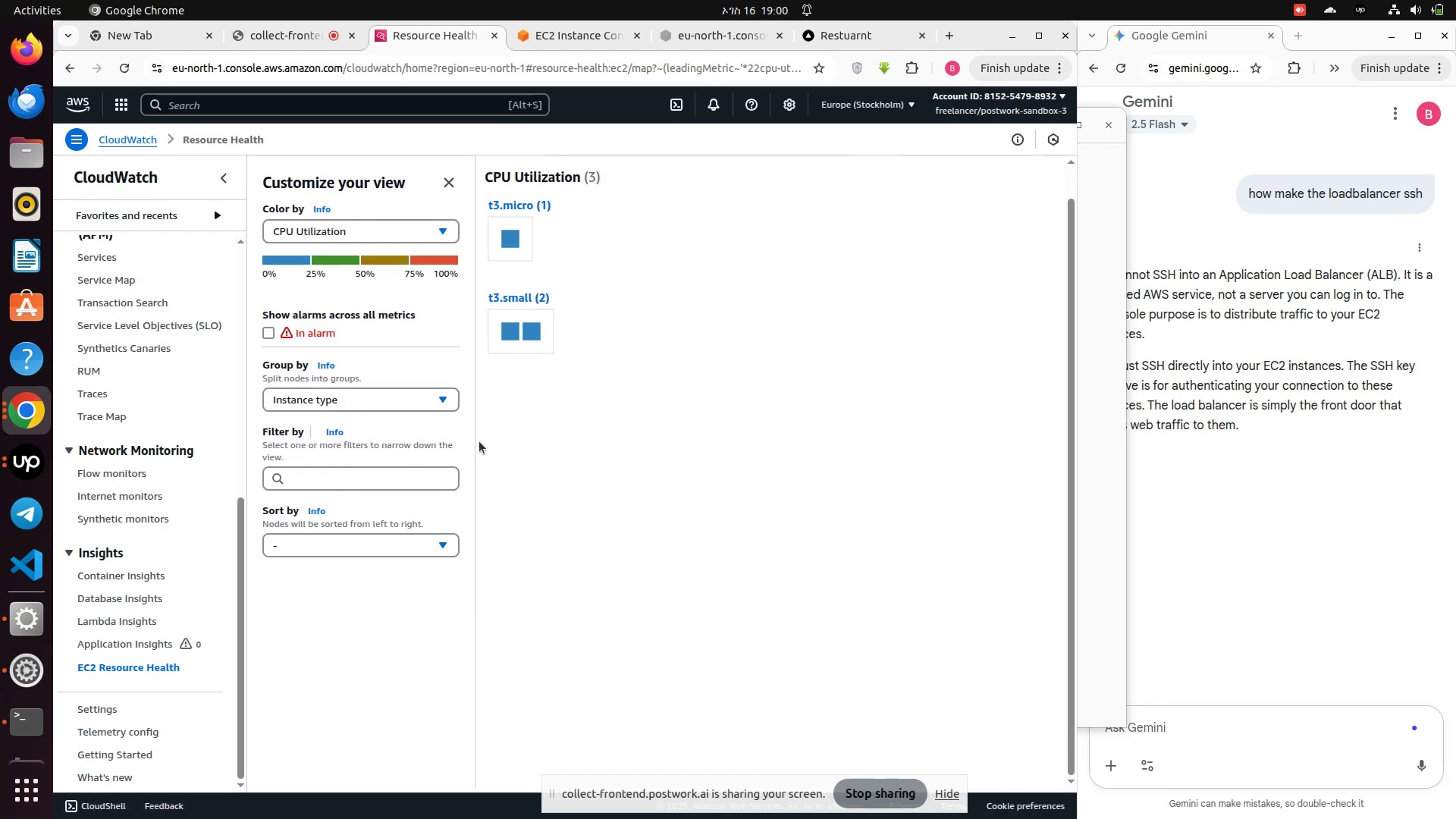 
scroll: coordinate [457, 448], scroll_direction: none, amount: 0.0
 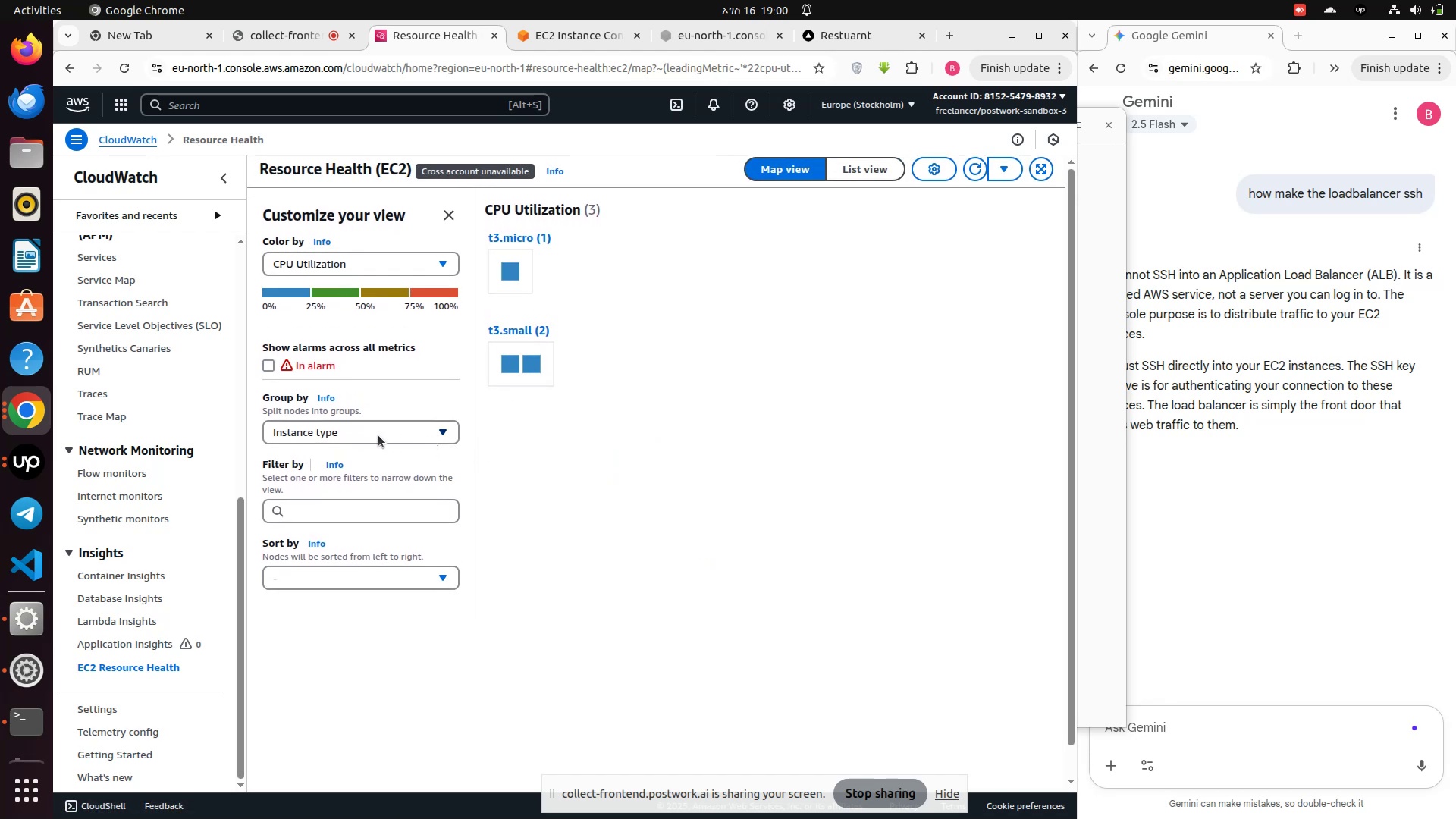 
left_click([369, 438])
 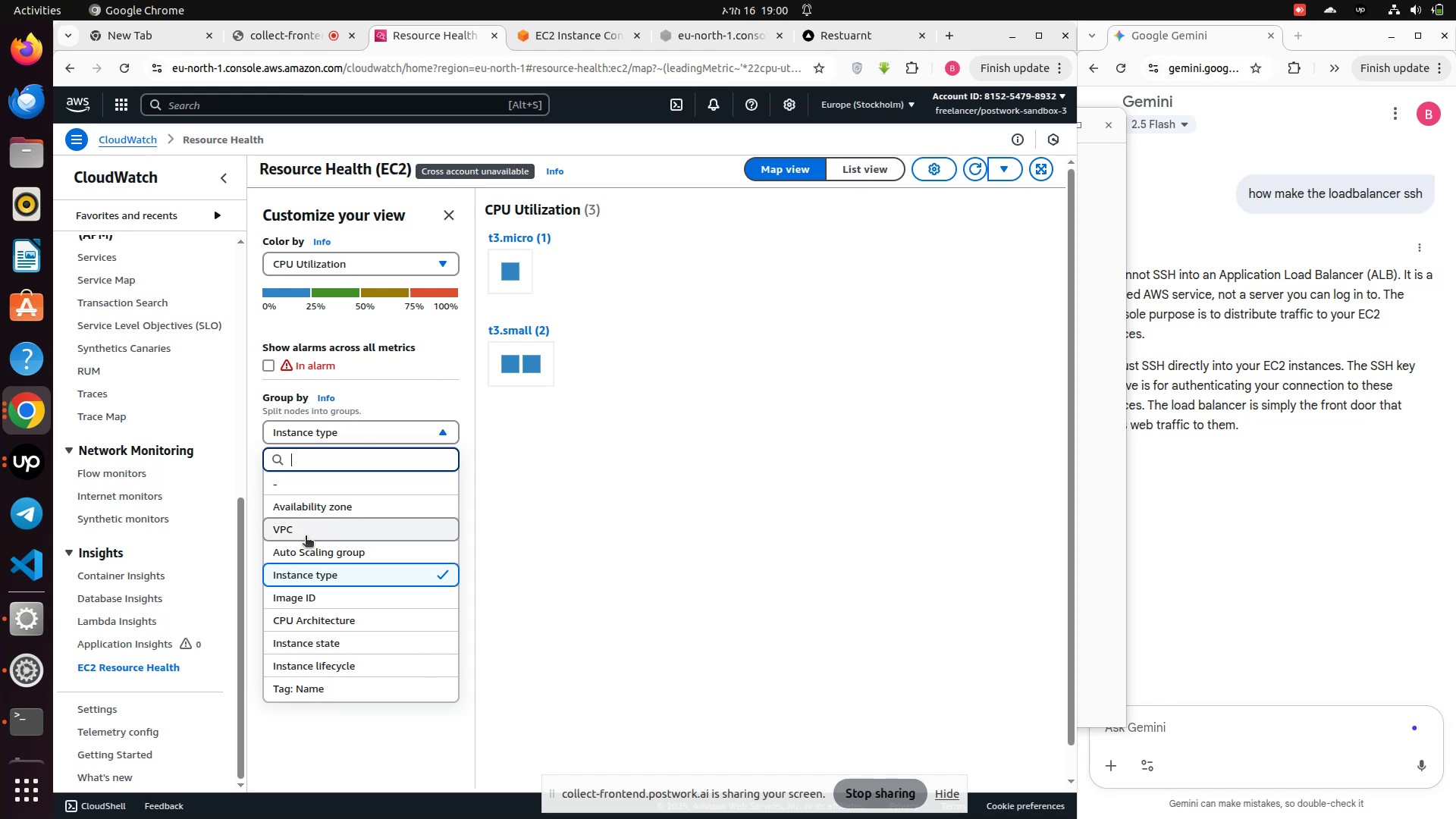 
left_click([306, 529])
 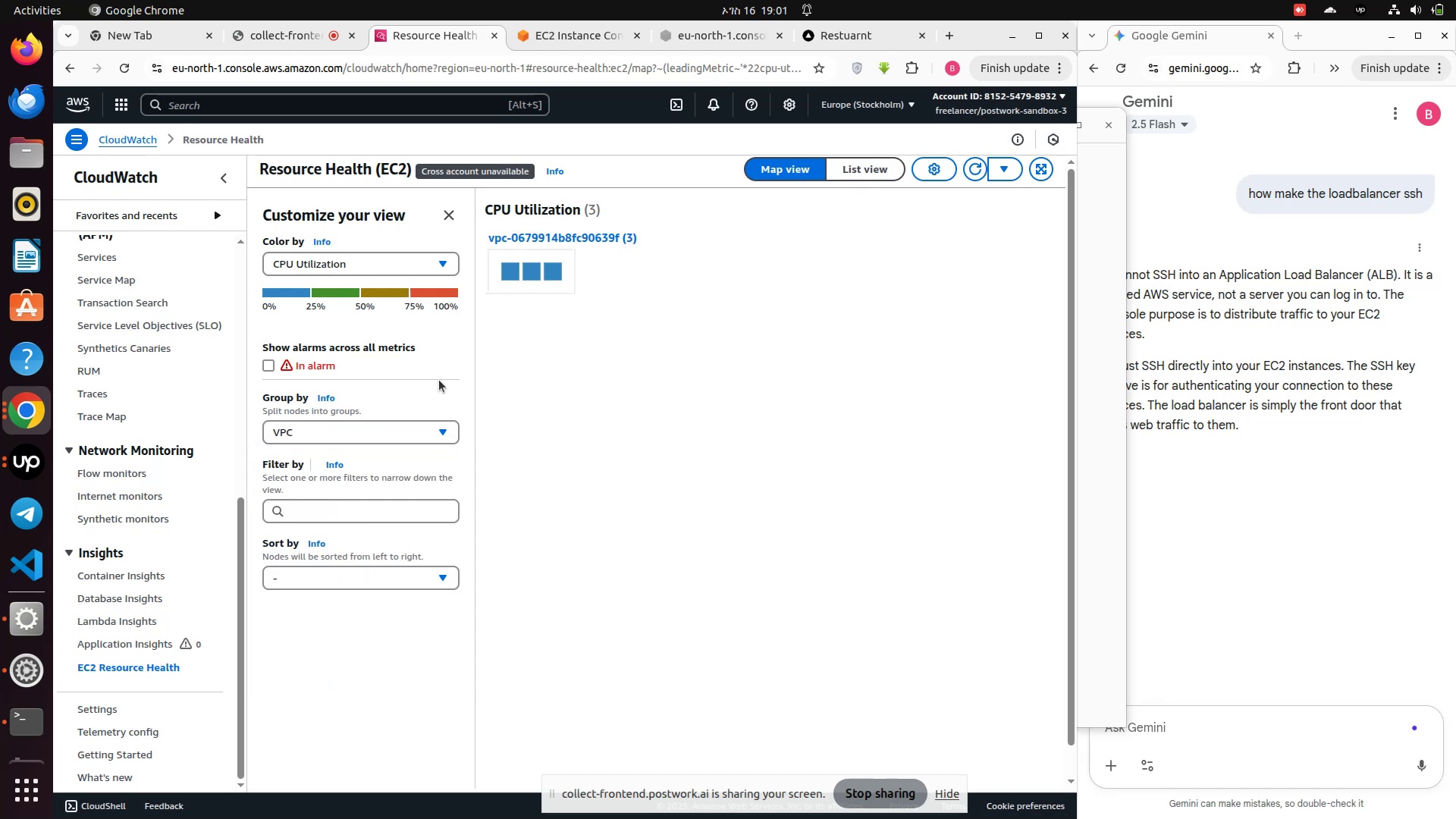 
left_click([381, 436])
 